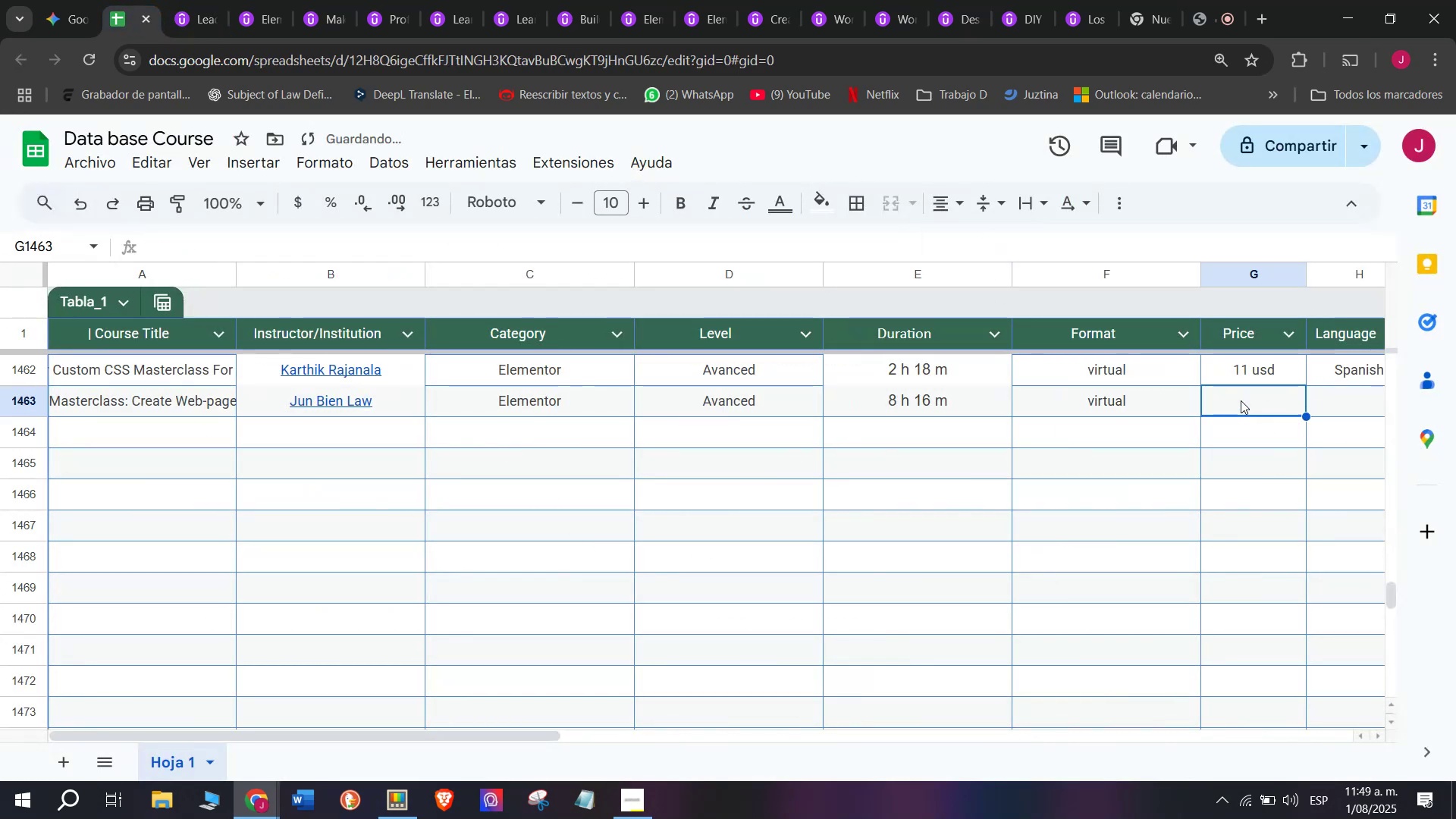 
key(Z)
 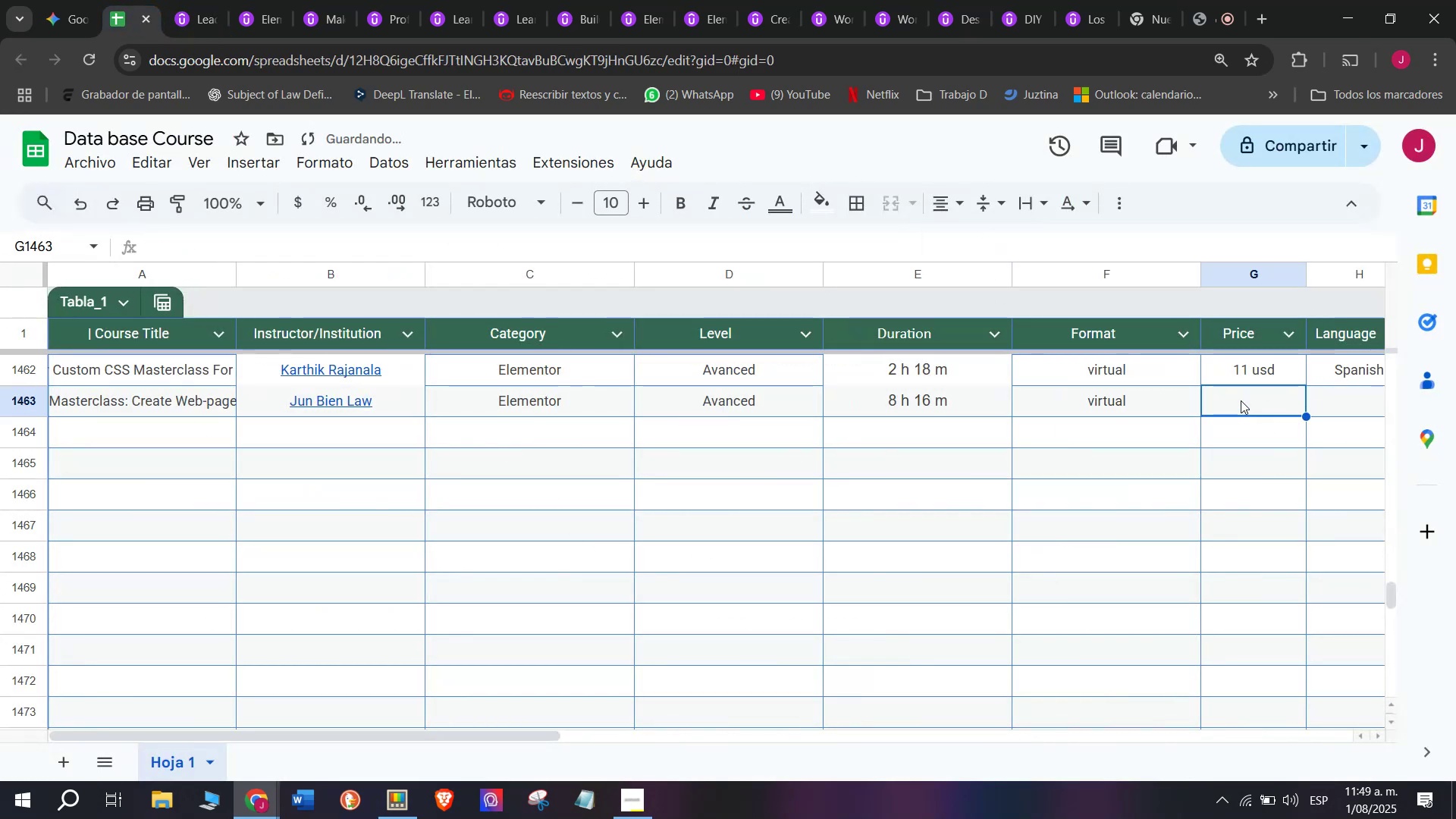 
key(Control+ControlLeft)
 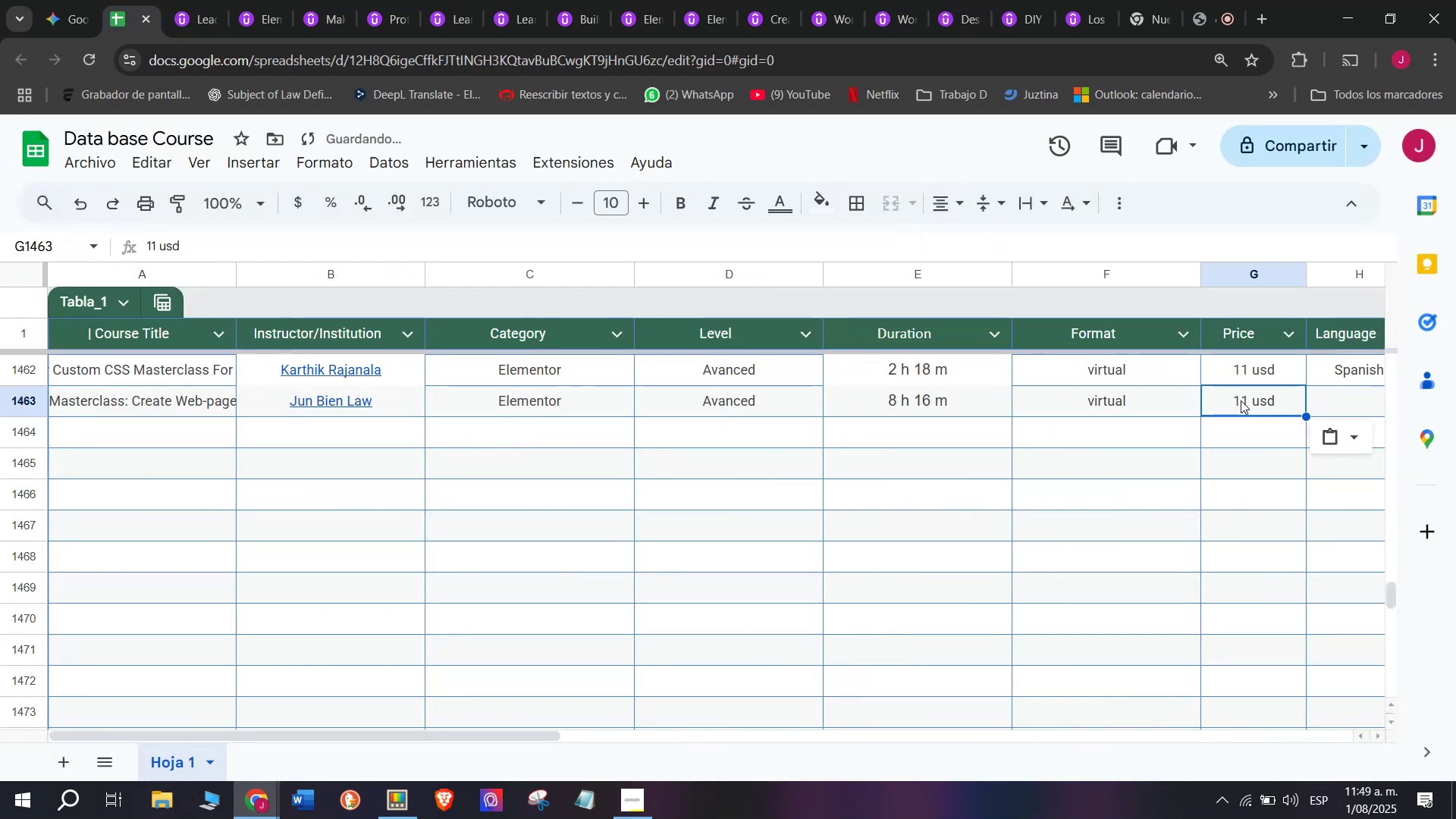 
key(Control+V)
 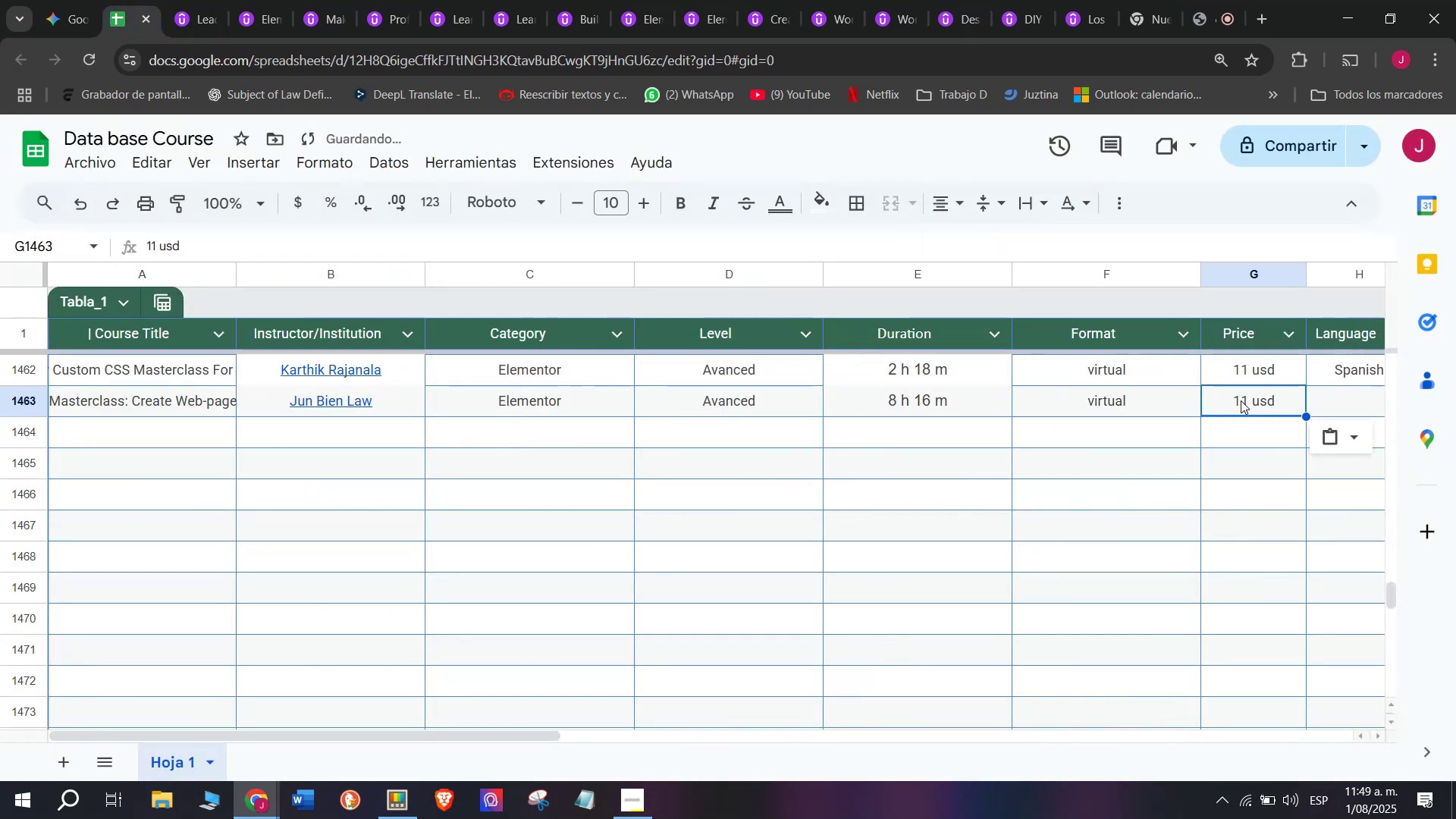 
scroll: coordinate [171, 345], scroll_direction: down, amount: 3.0
 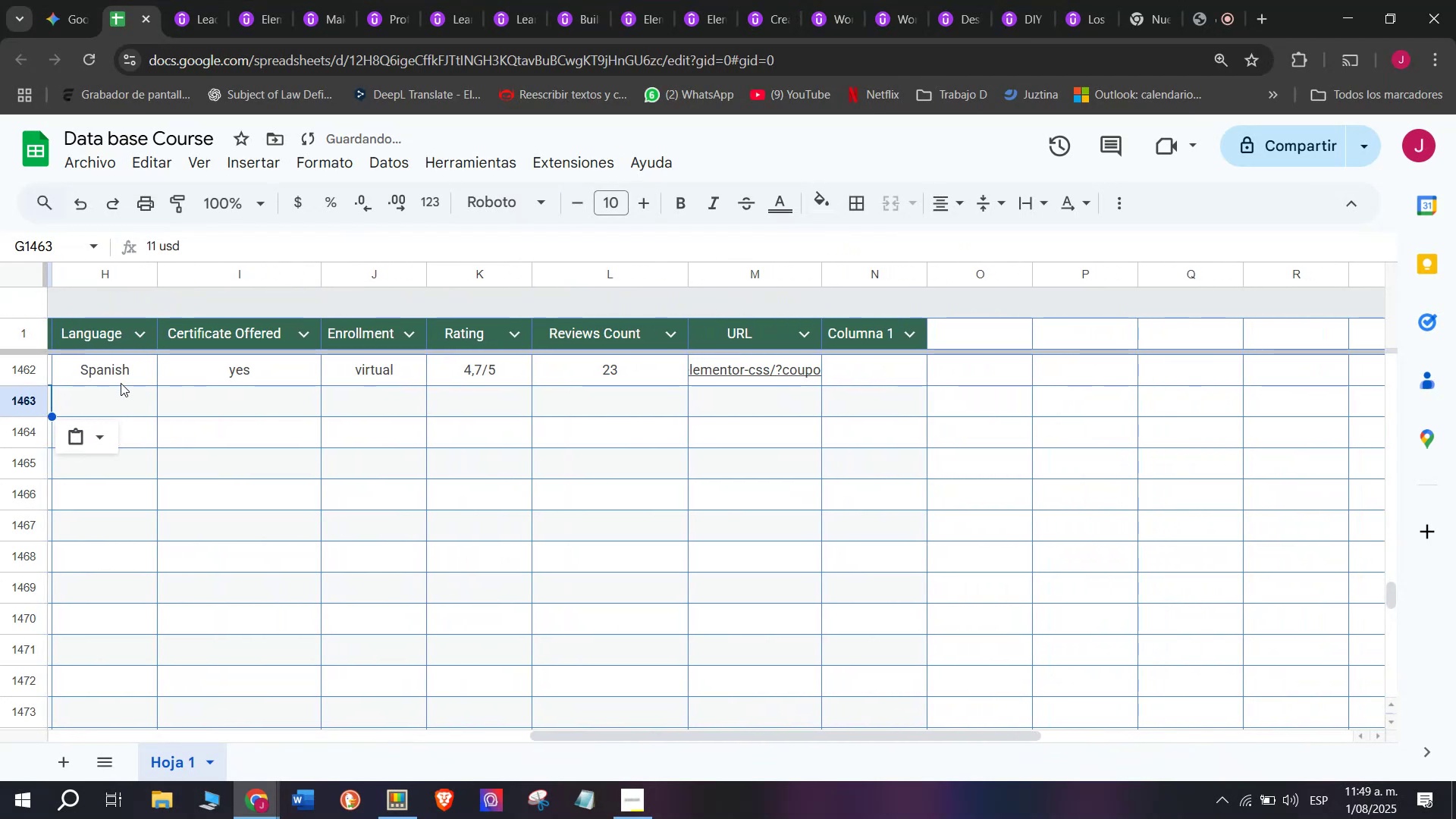 
left_click([121, 381])
 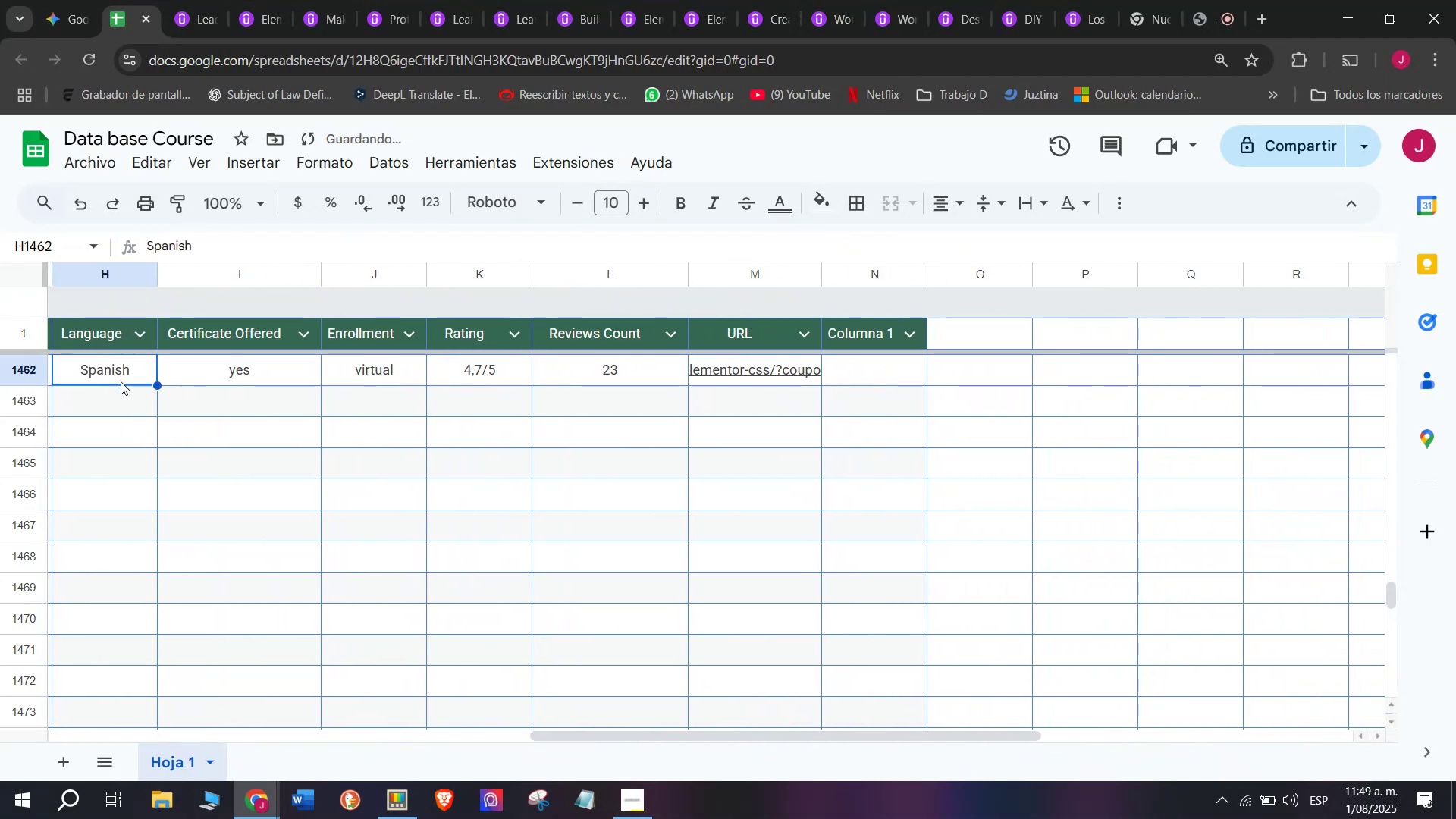 
key(Control+ControlLeft)
 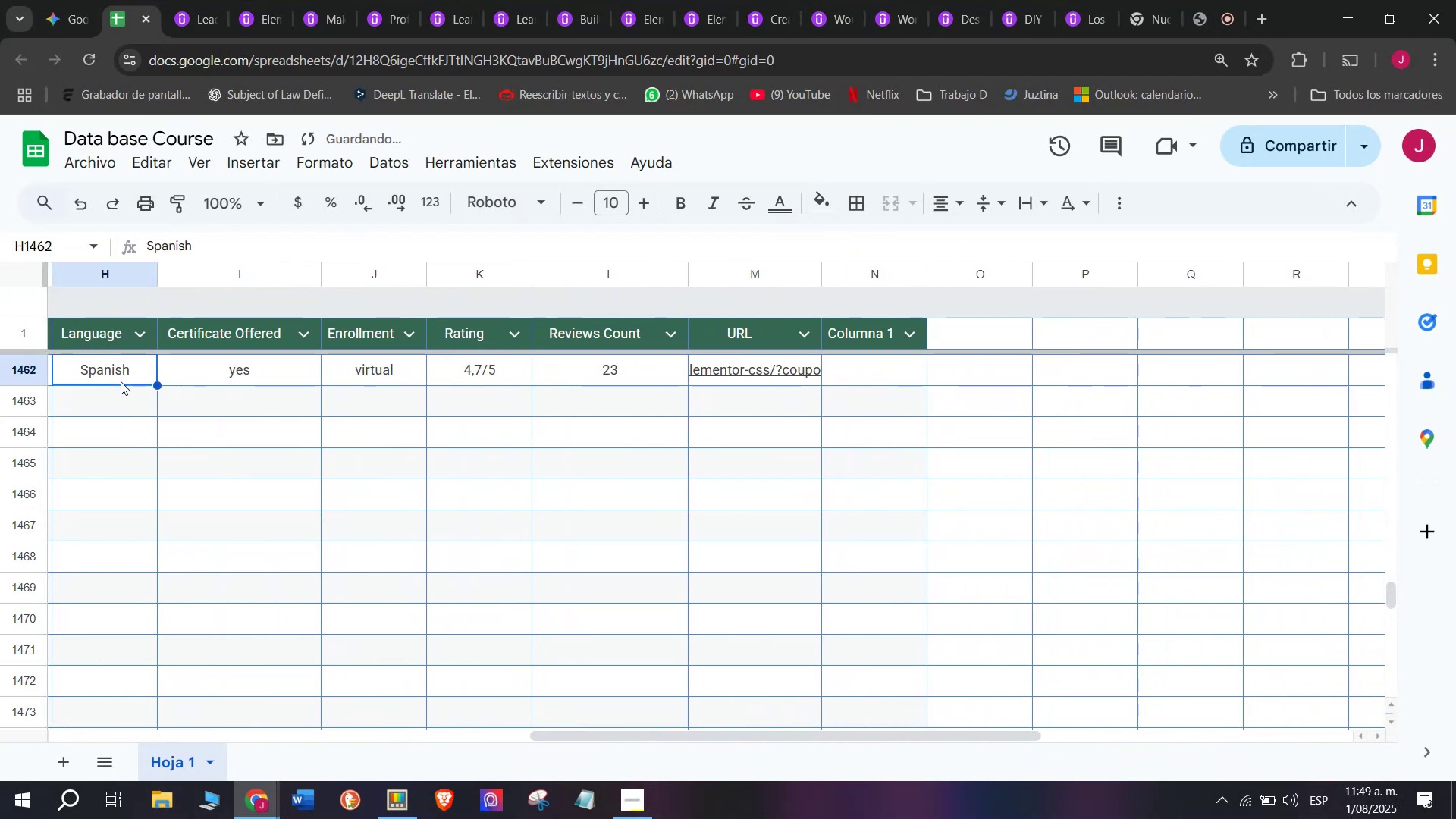 
key(Break)
 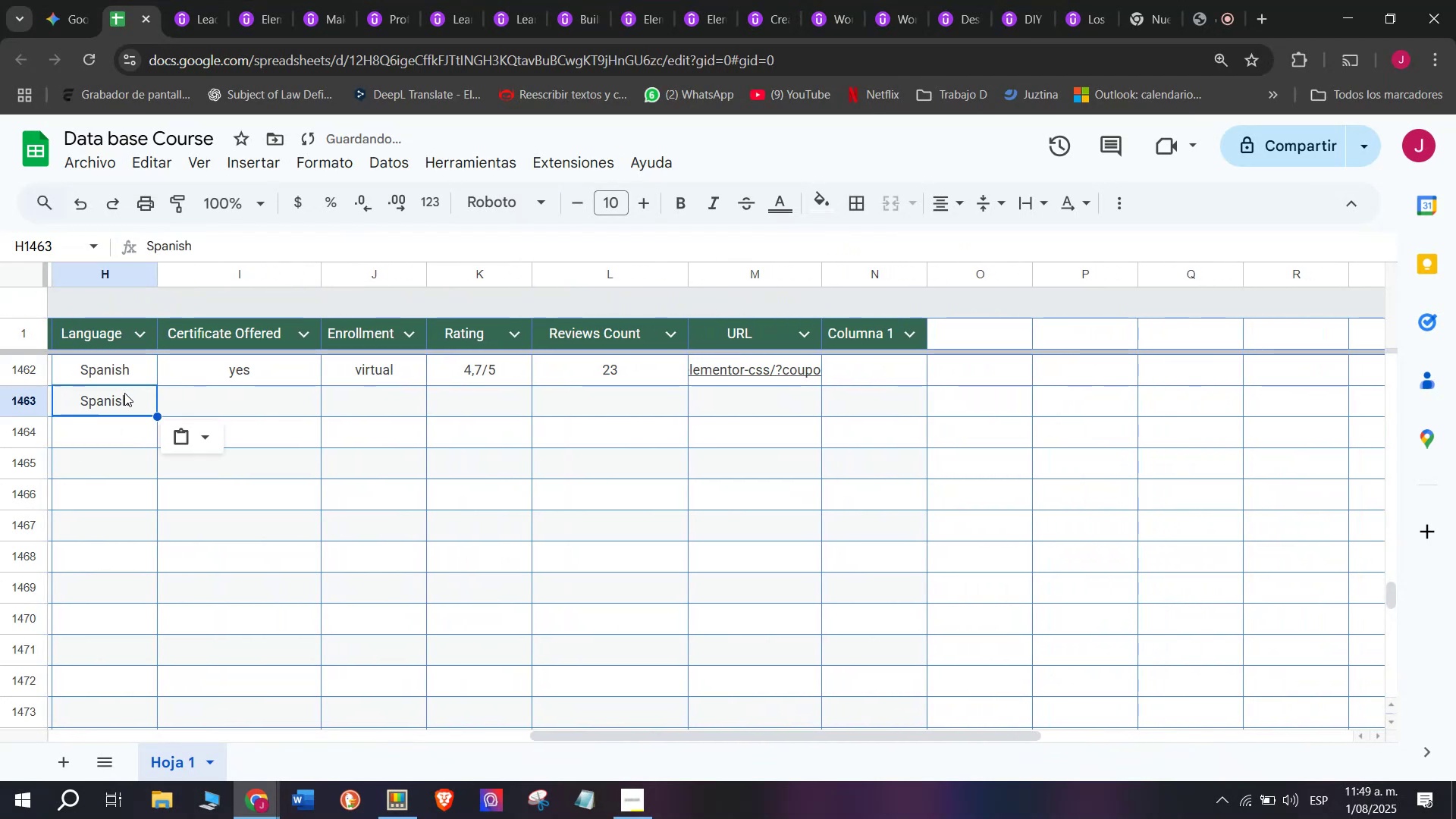 
key(Control+C)
 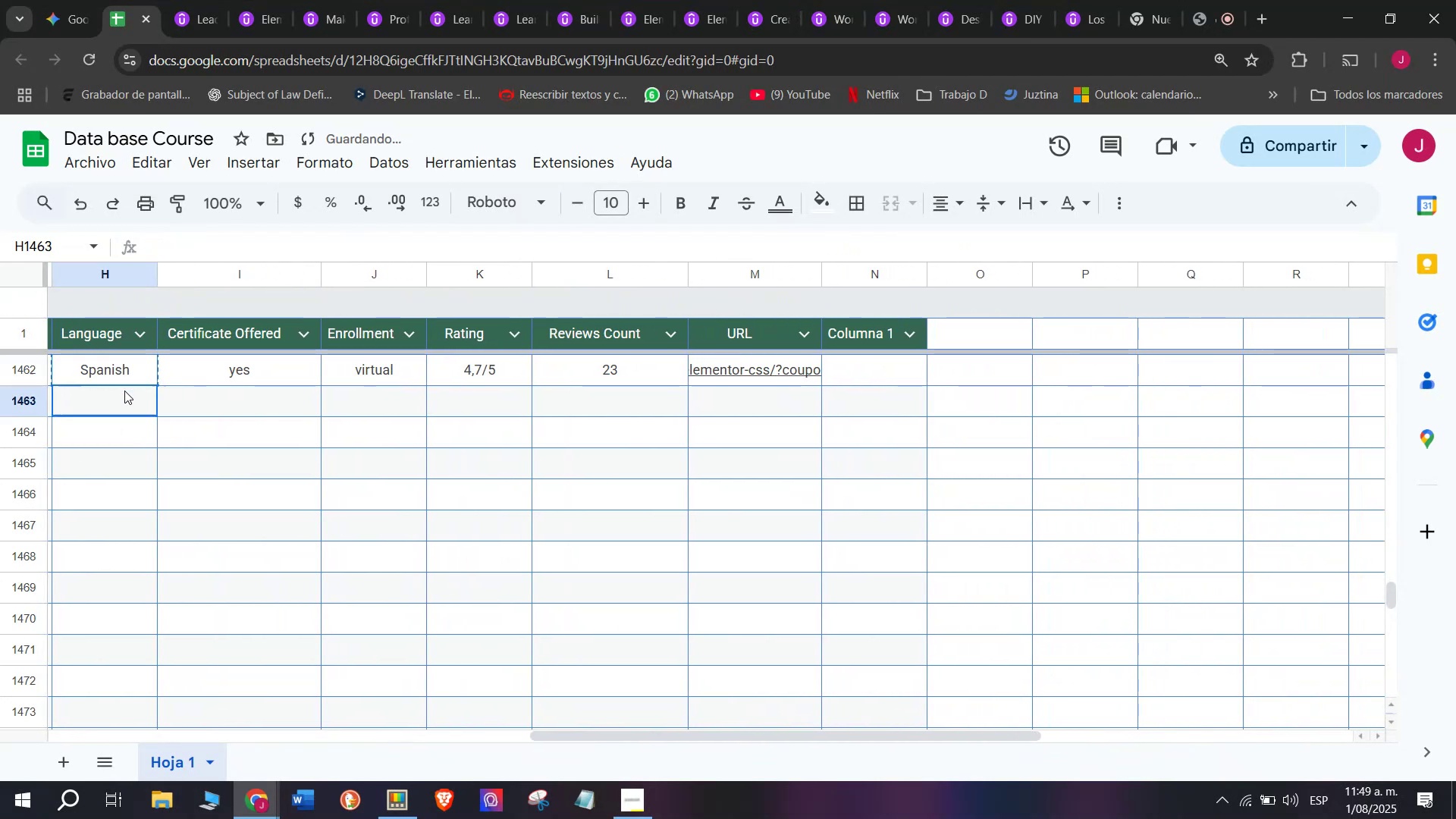 
key(Z)
 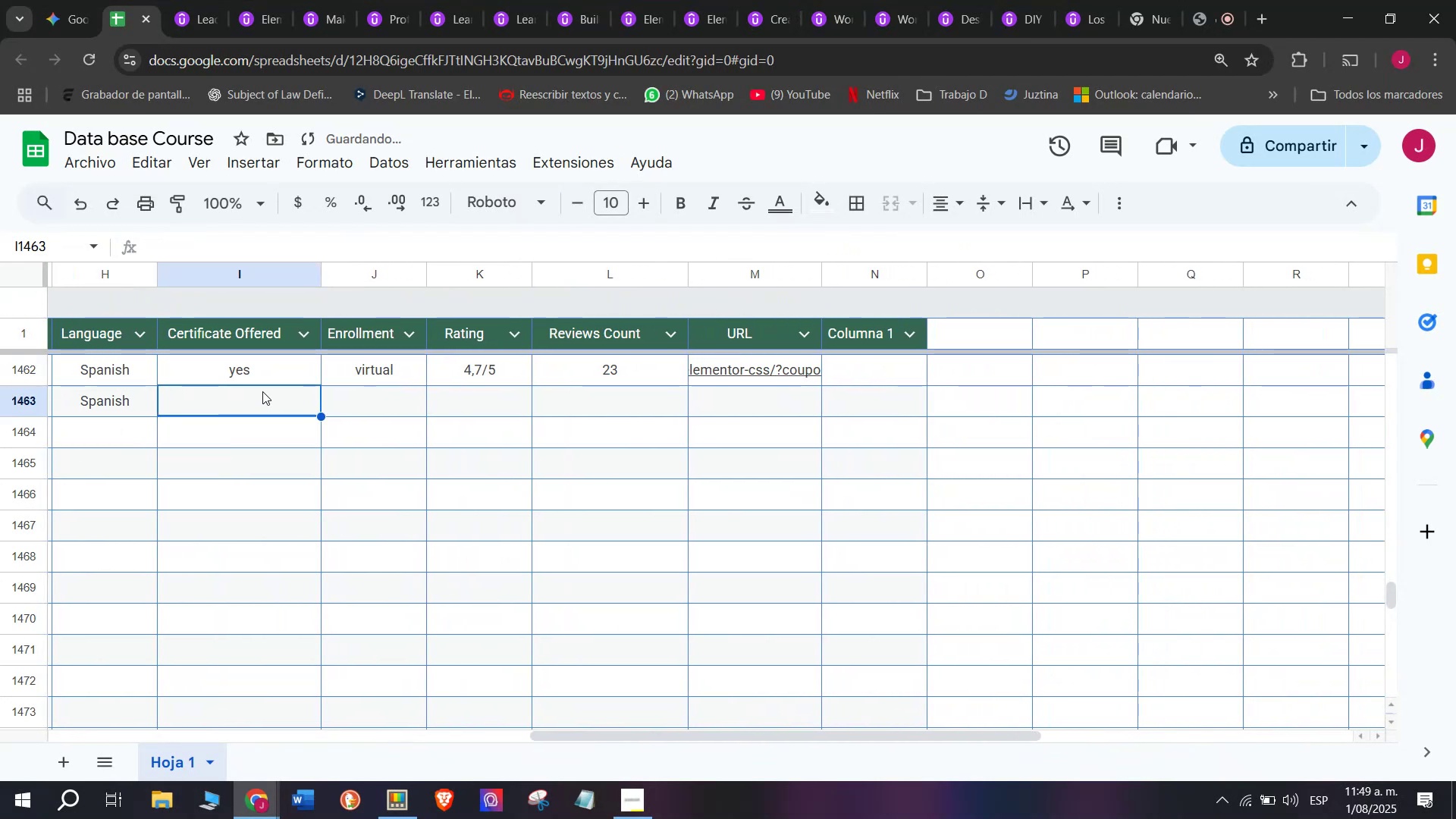 
key(Control+ControlLeft)
 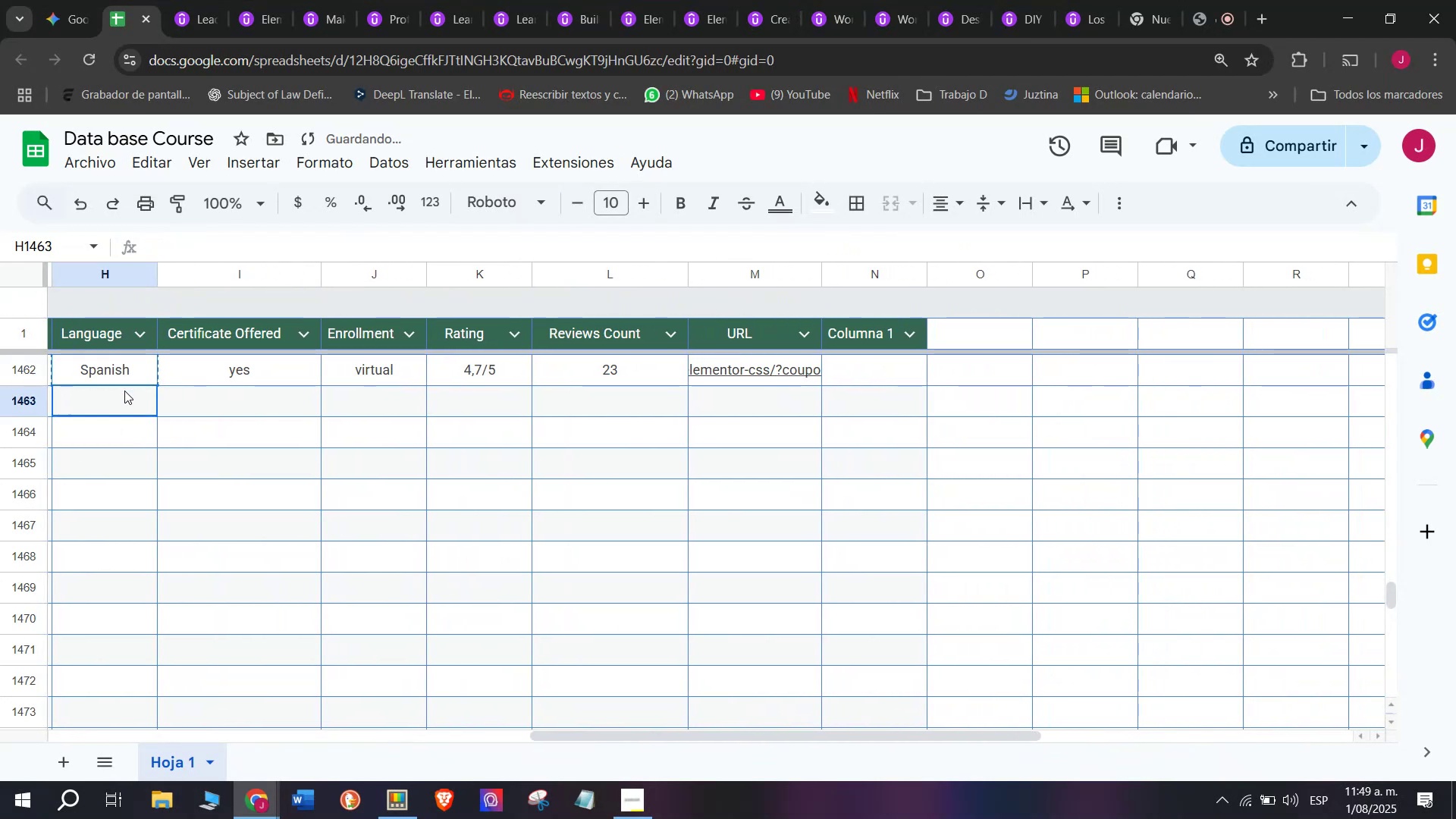 
key(Control+V)
 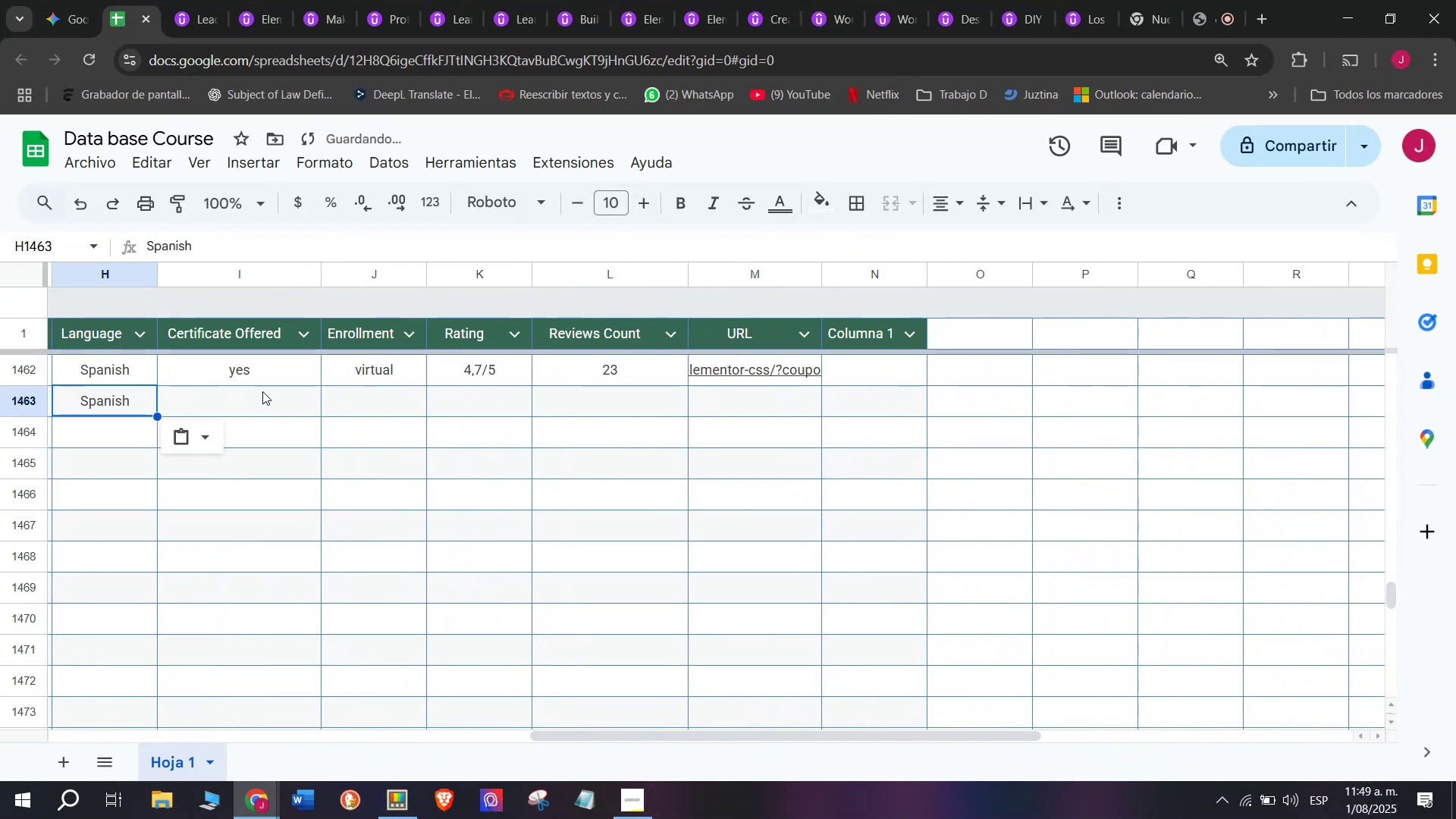 
triple_click([262, 391])
 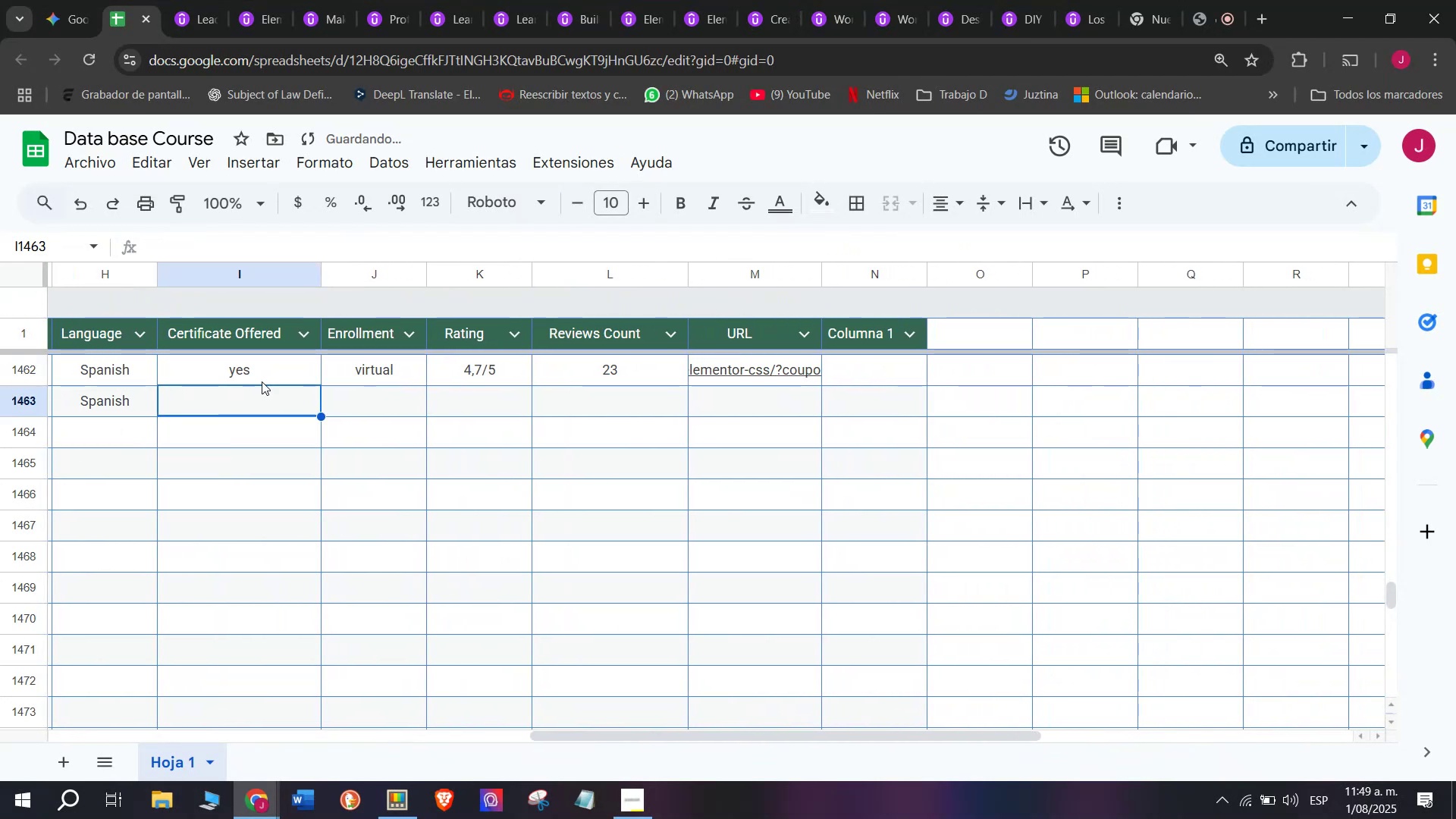 
left_click([262, 375])
 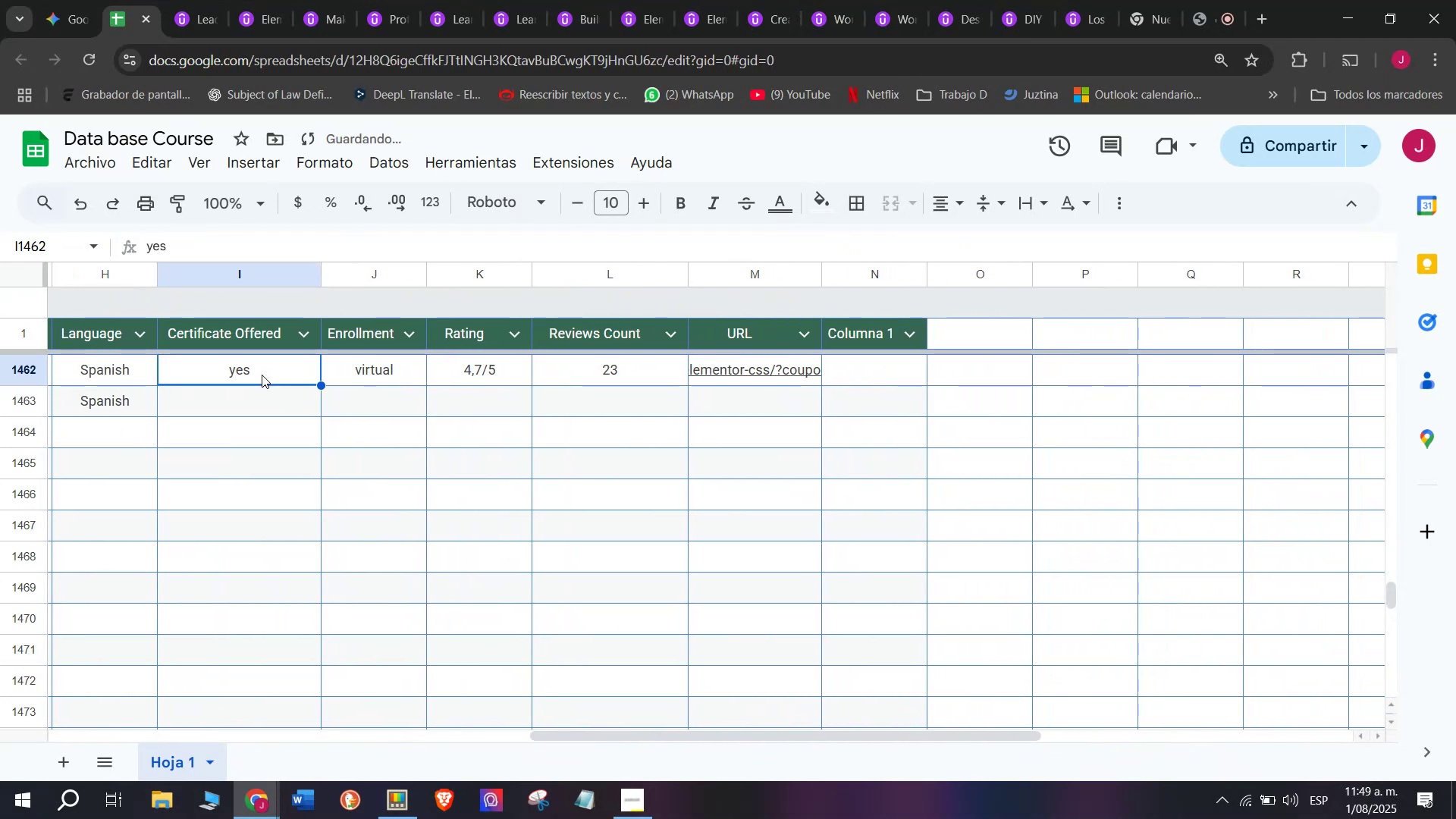 
key(Control+ControlLeft)
 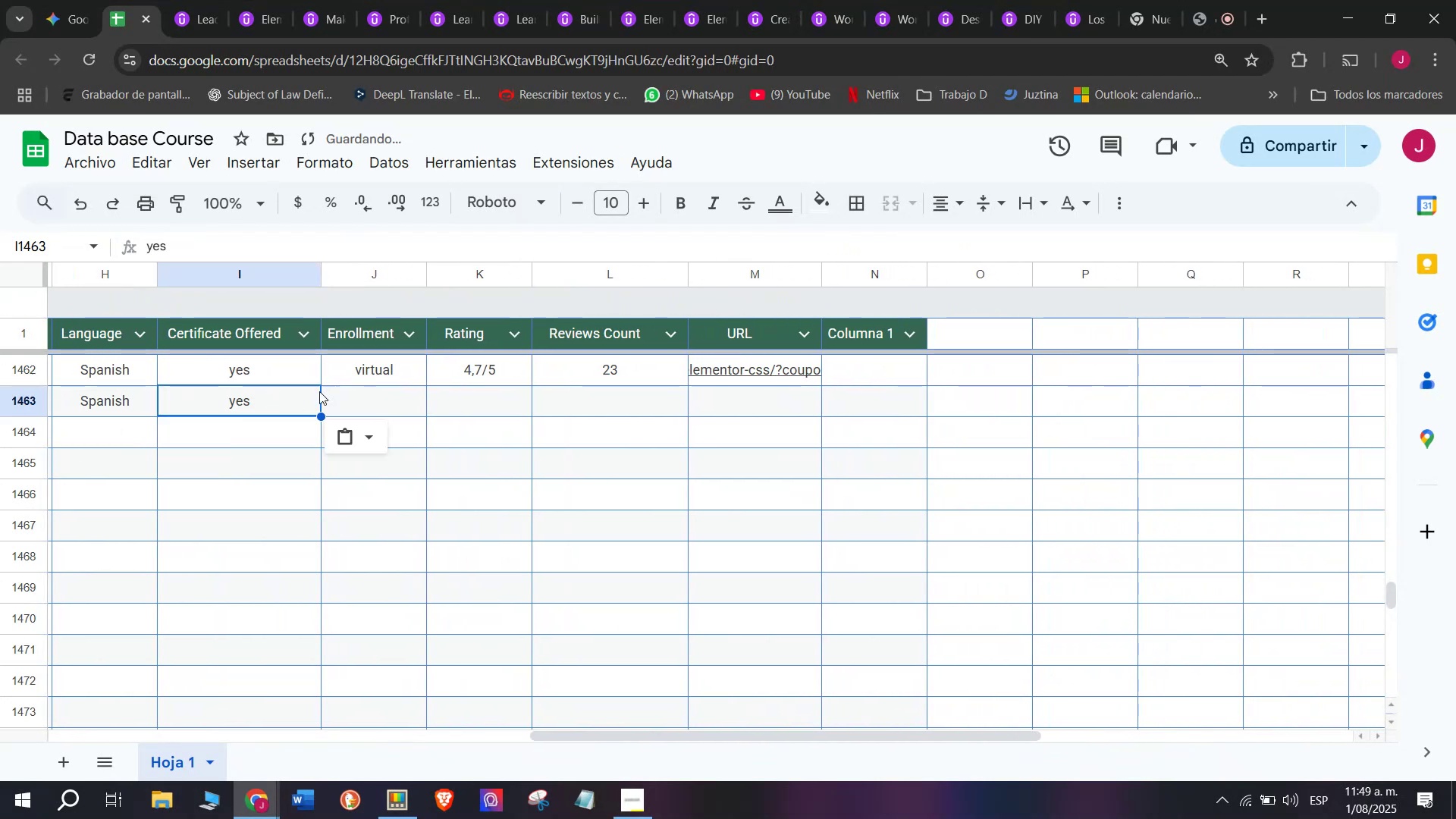 
key(Break)
 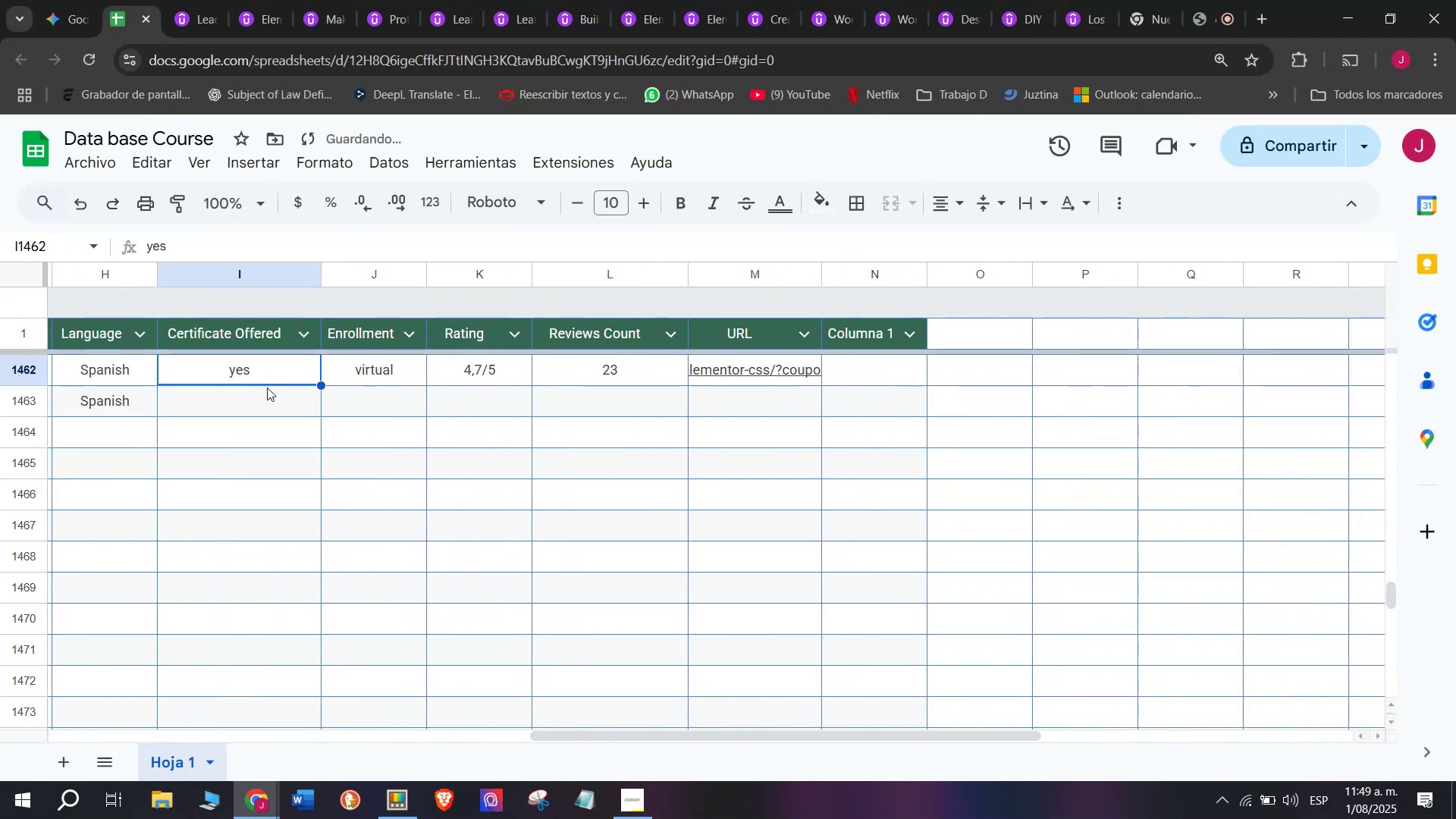 
key(Control+C)
 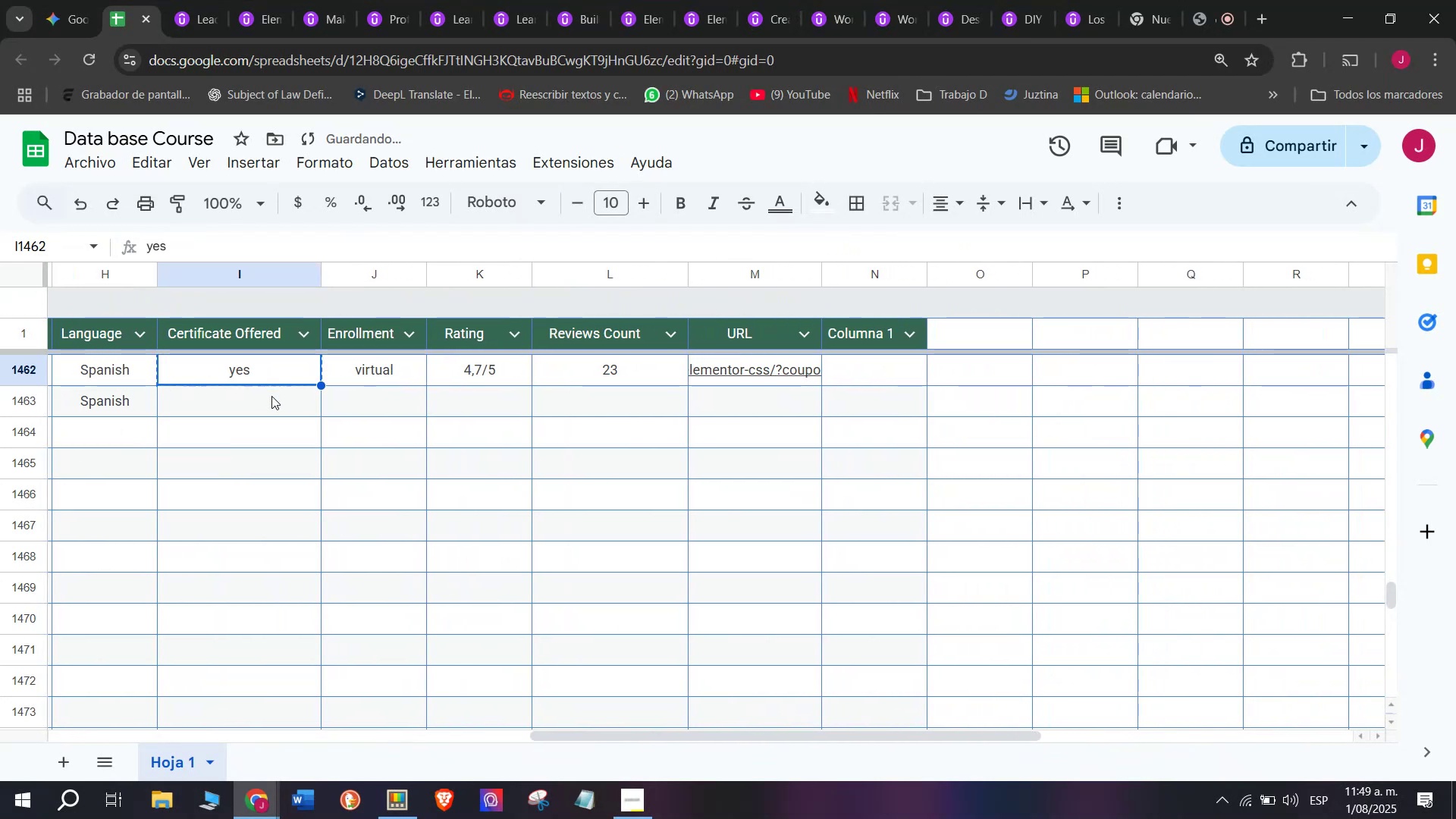 
key(Control+ControlLeft)
 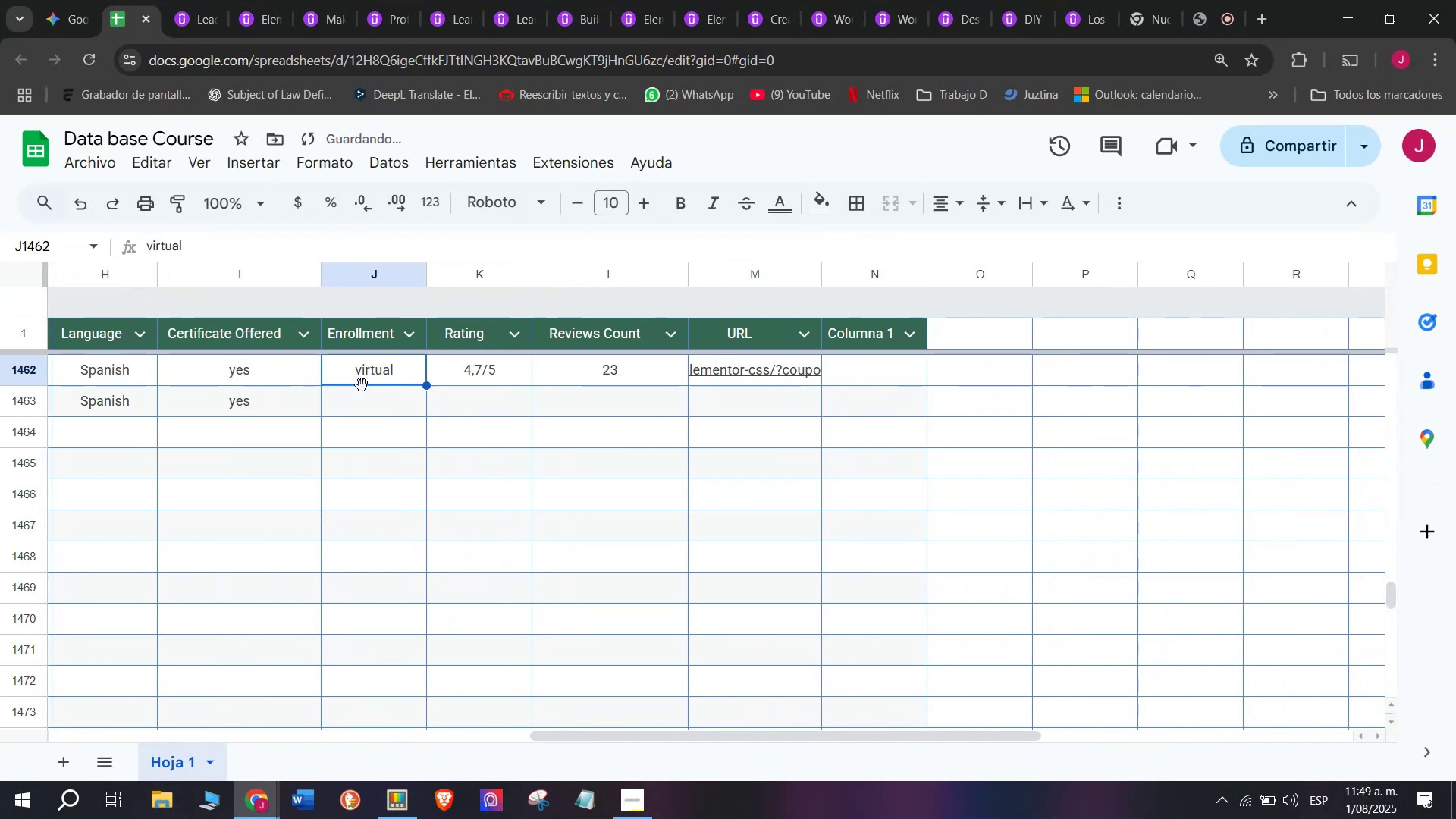 
key(Z)
 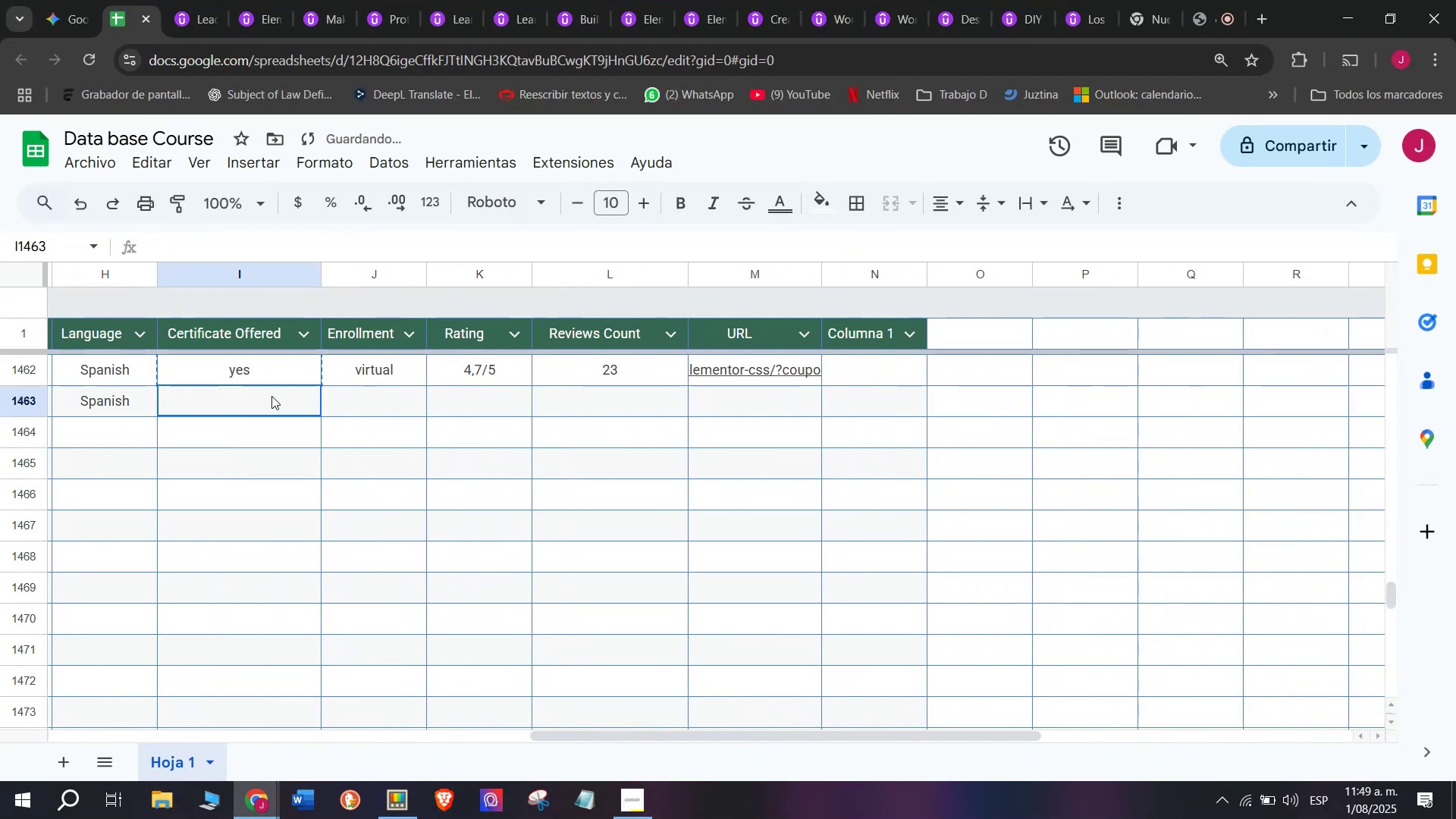 
key(Control+V)
 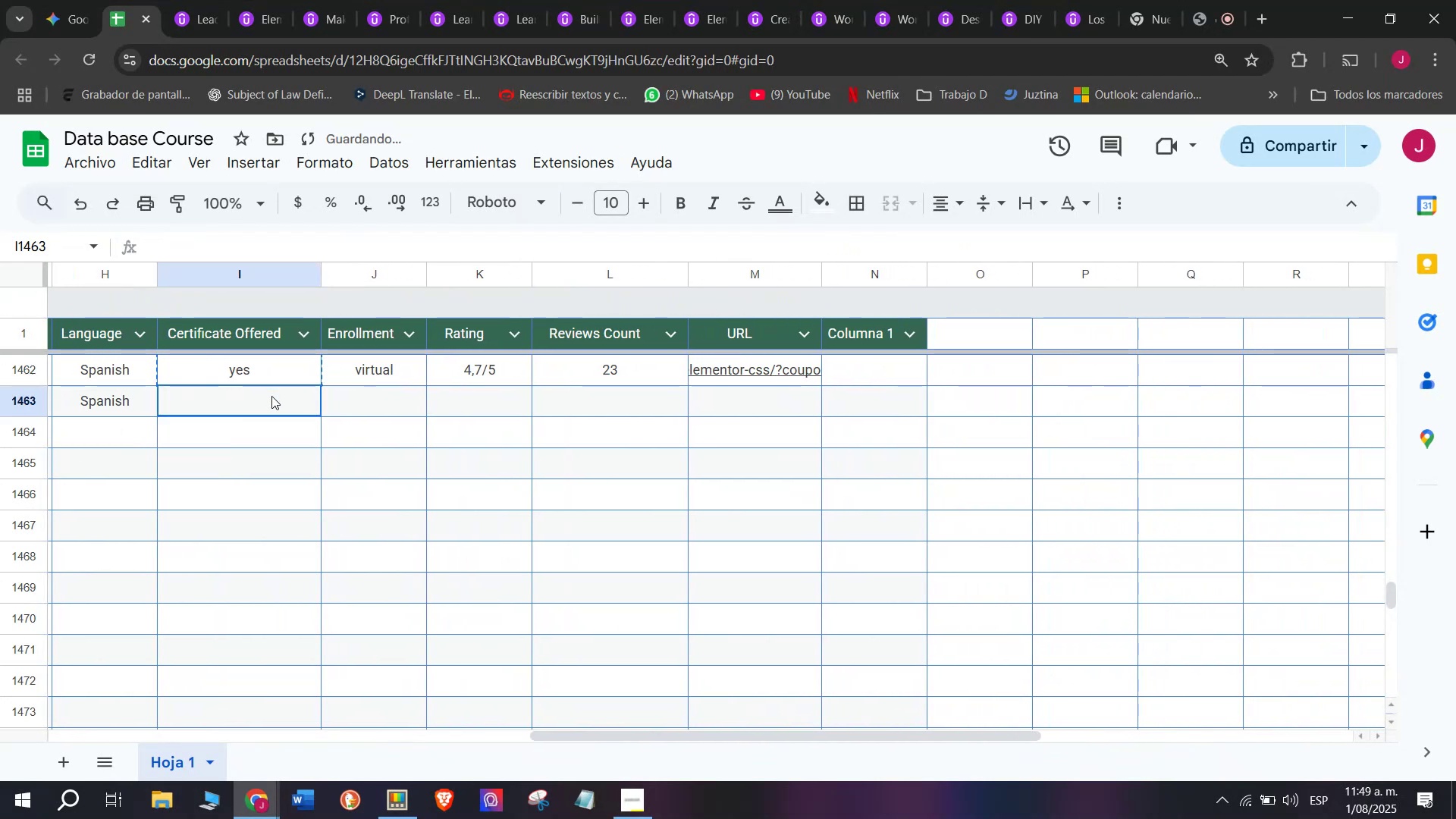 
double_click([271, 396])
 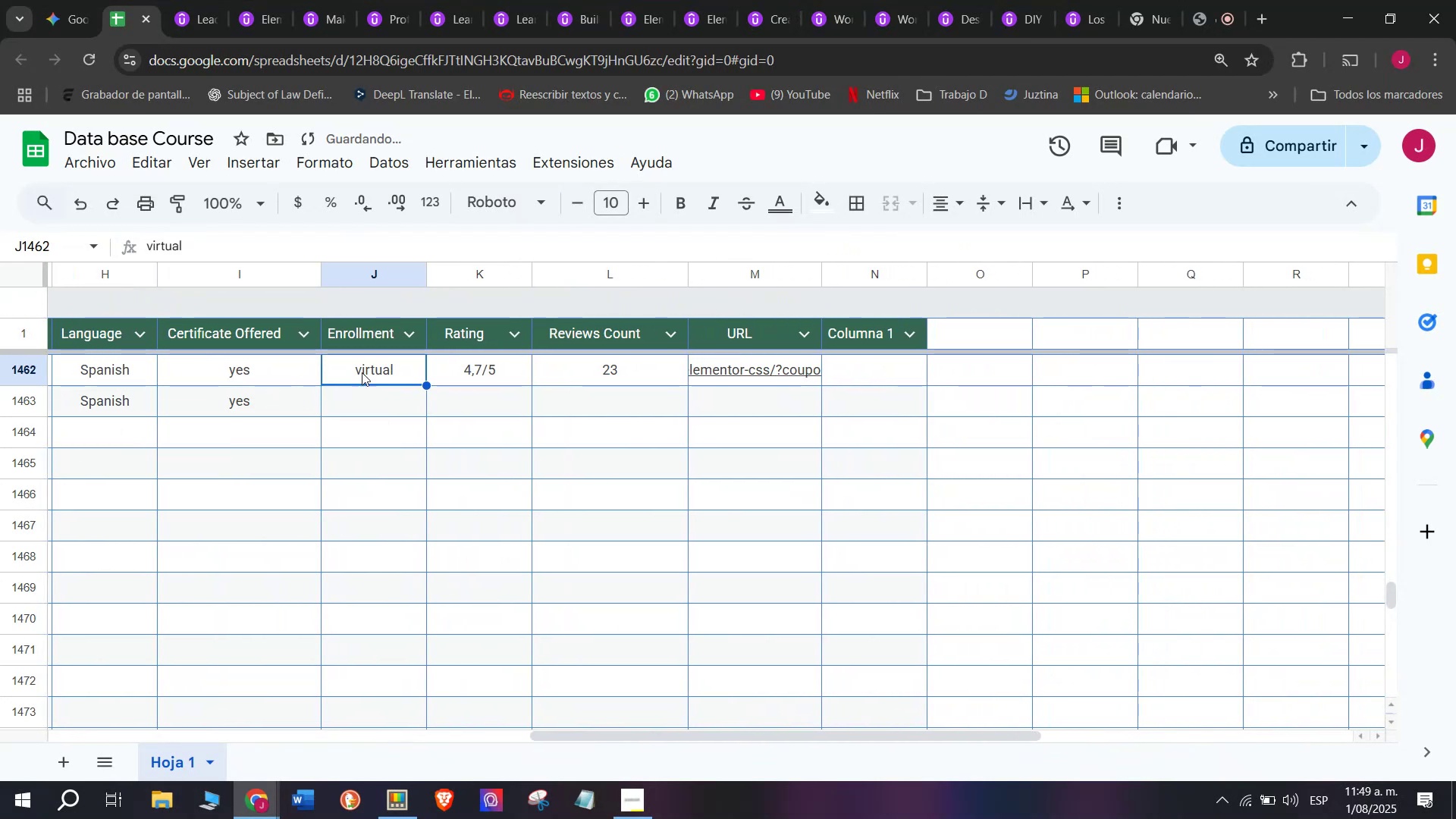 
key(Break)
 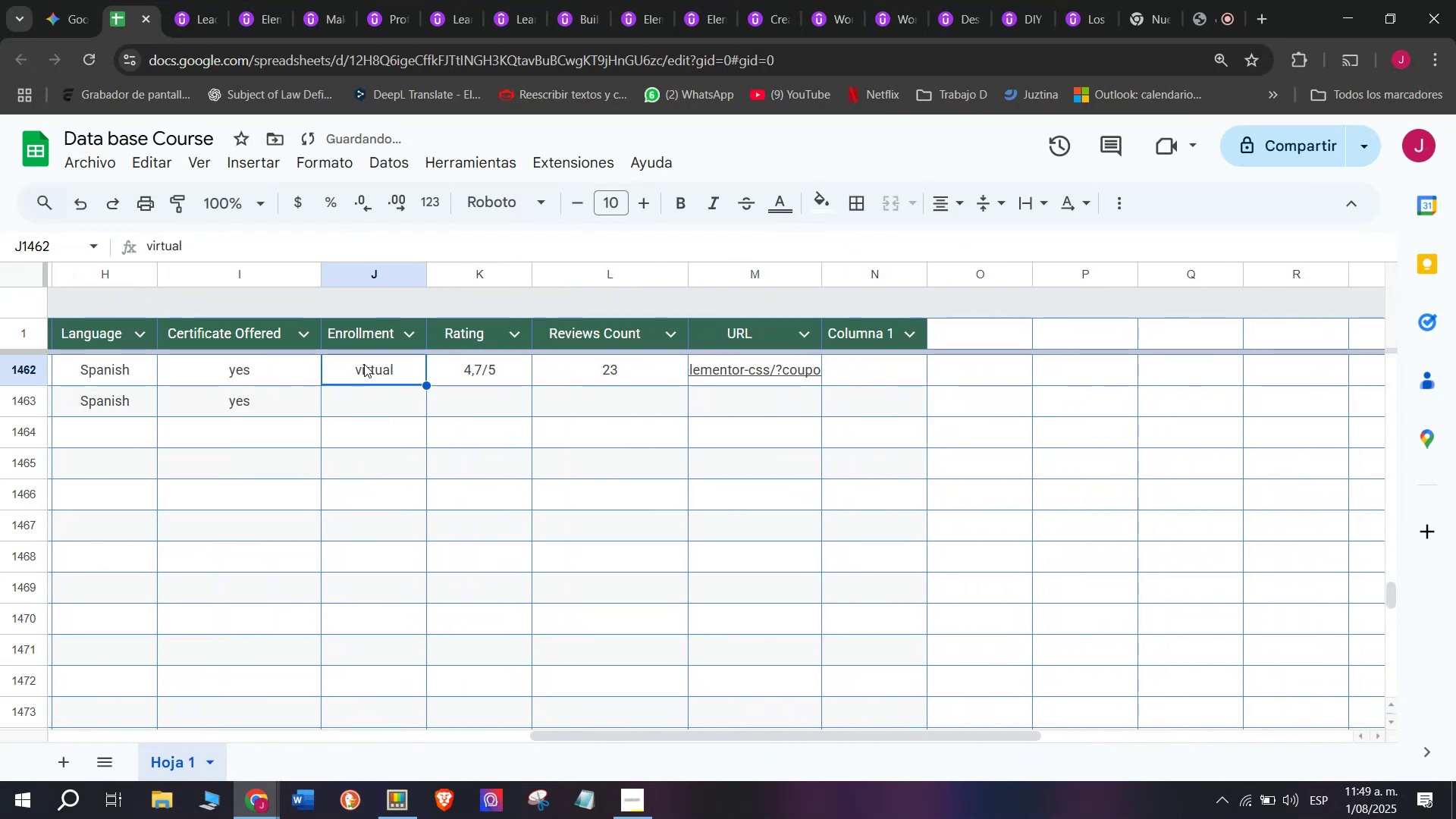 
key(Control+ControlLeft)
 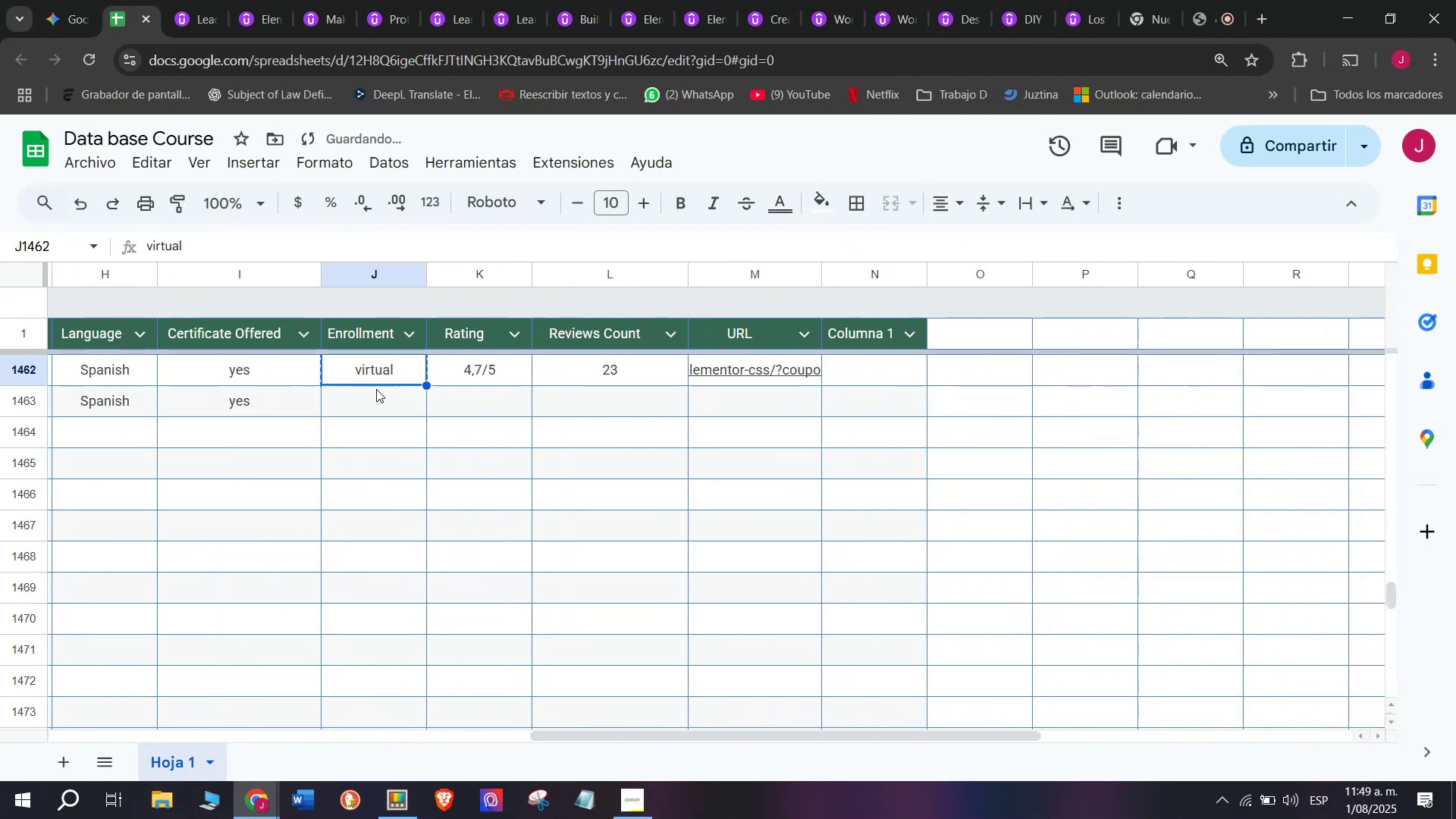 
key(Control+C)
 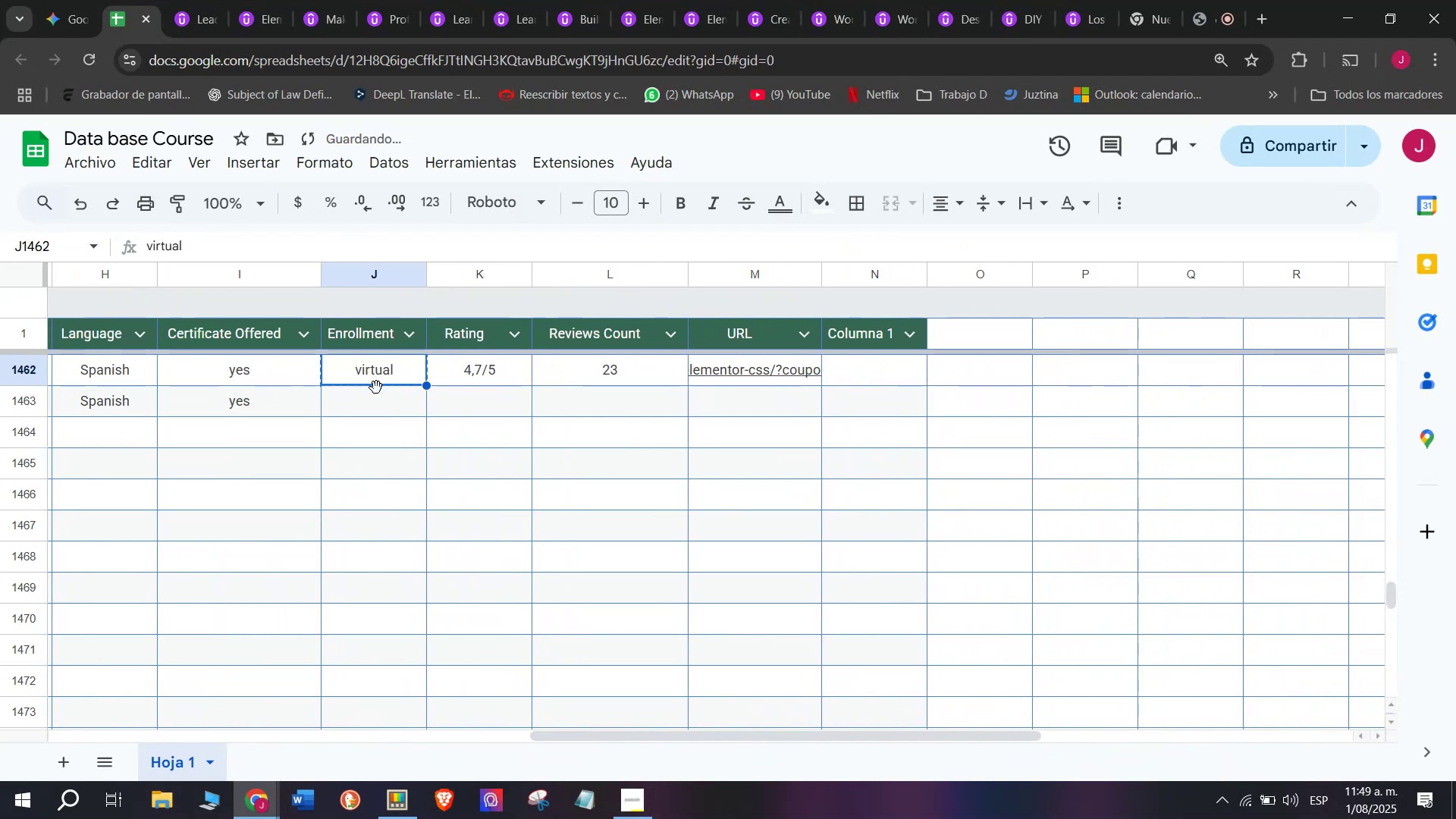 
key(Z)
 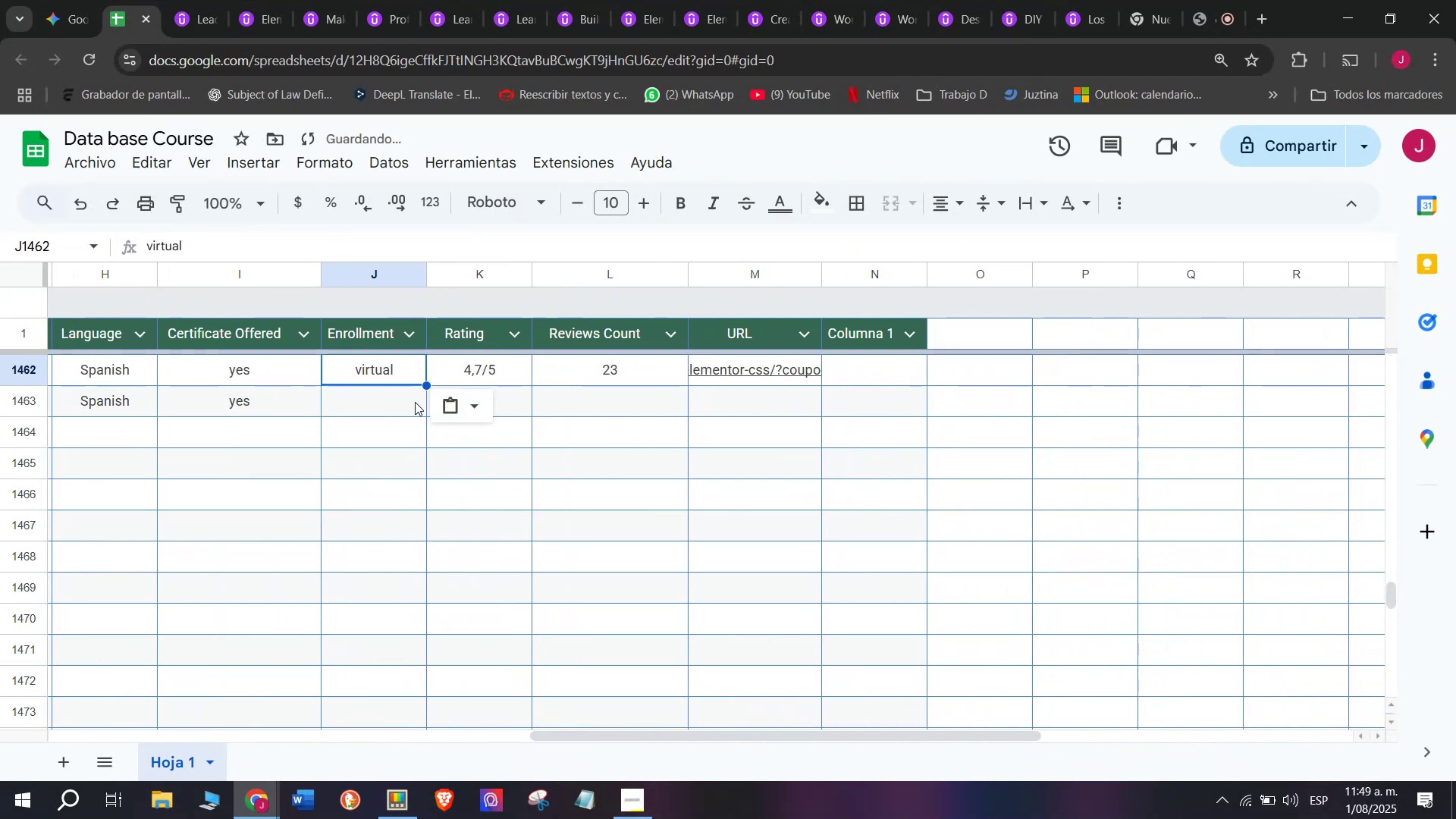 
key(Control+ControlLeft)
 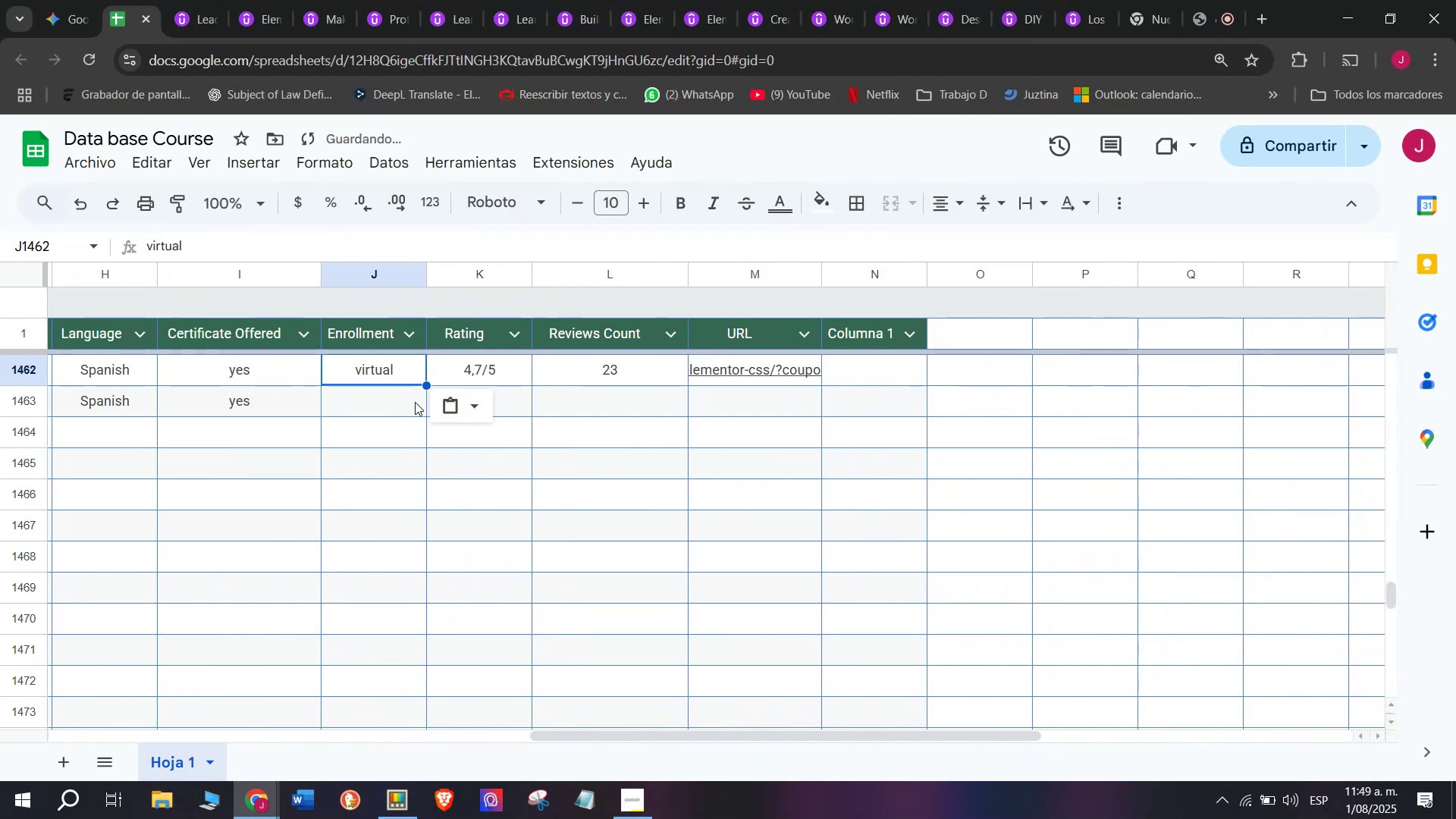 
left_click([376, 388])
 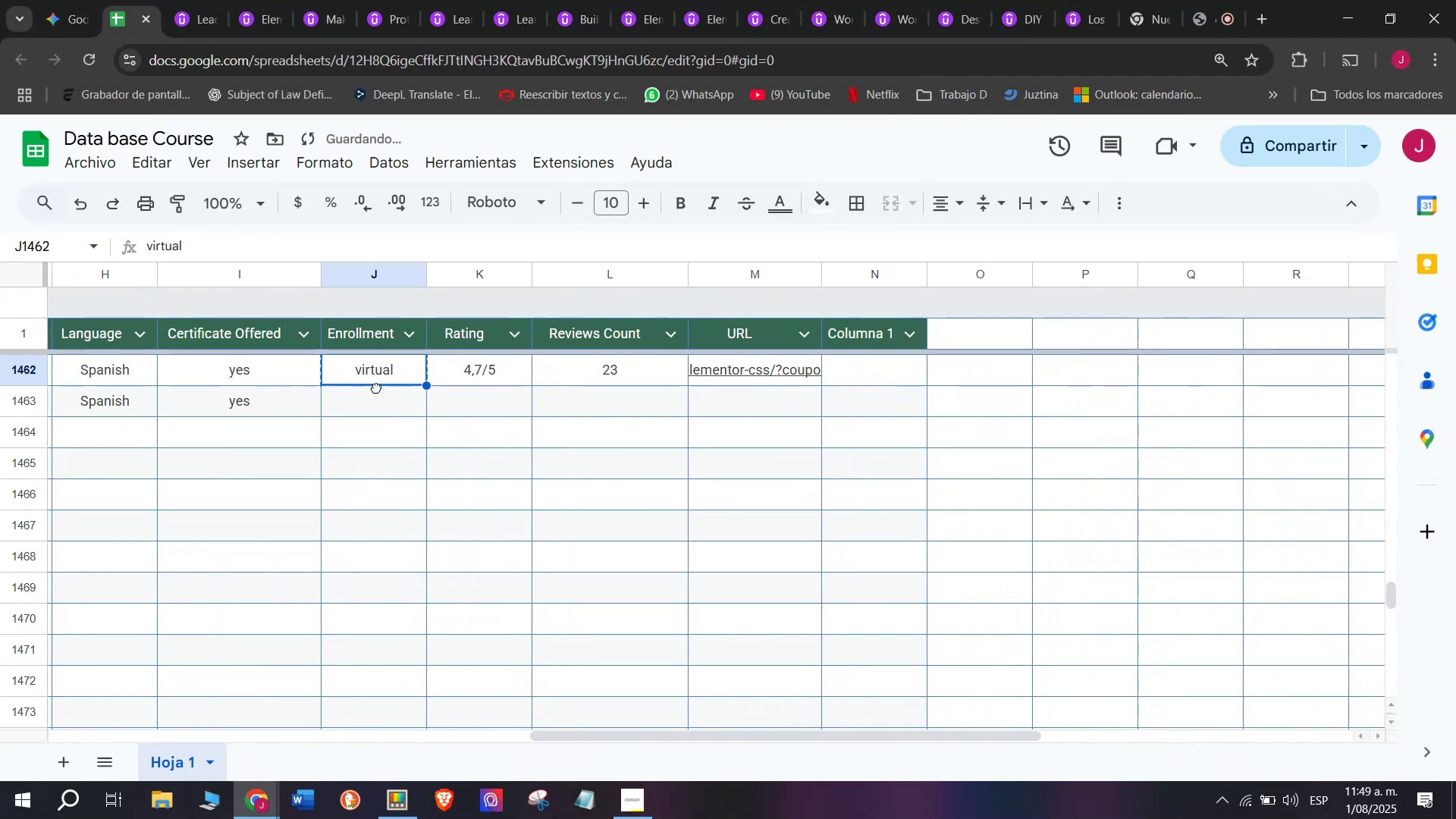 
key(Control+V)
 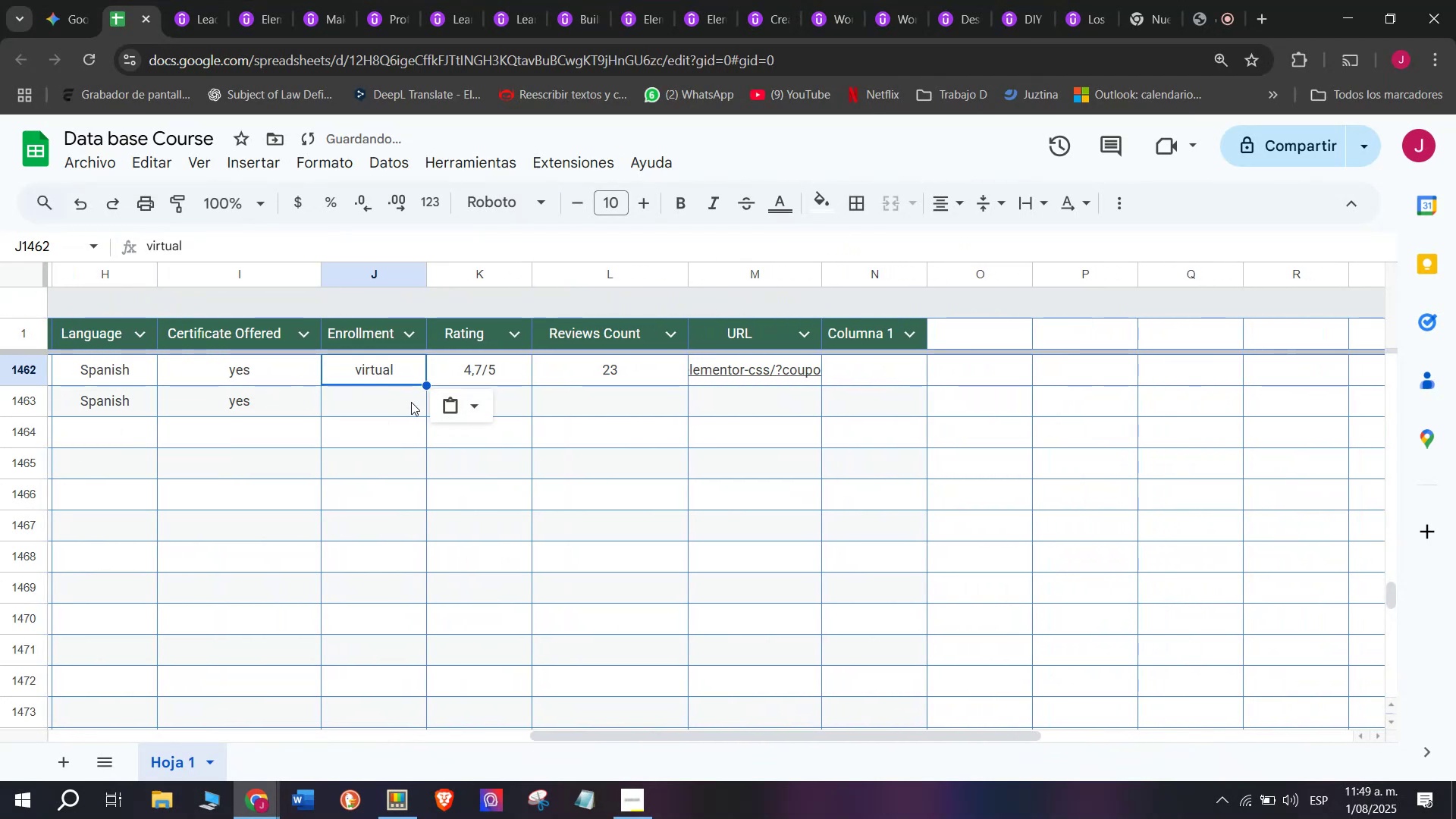 
left_click([410, 402])
 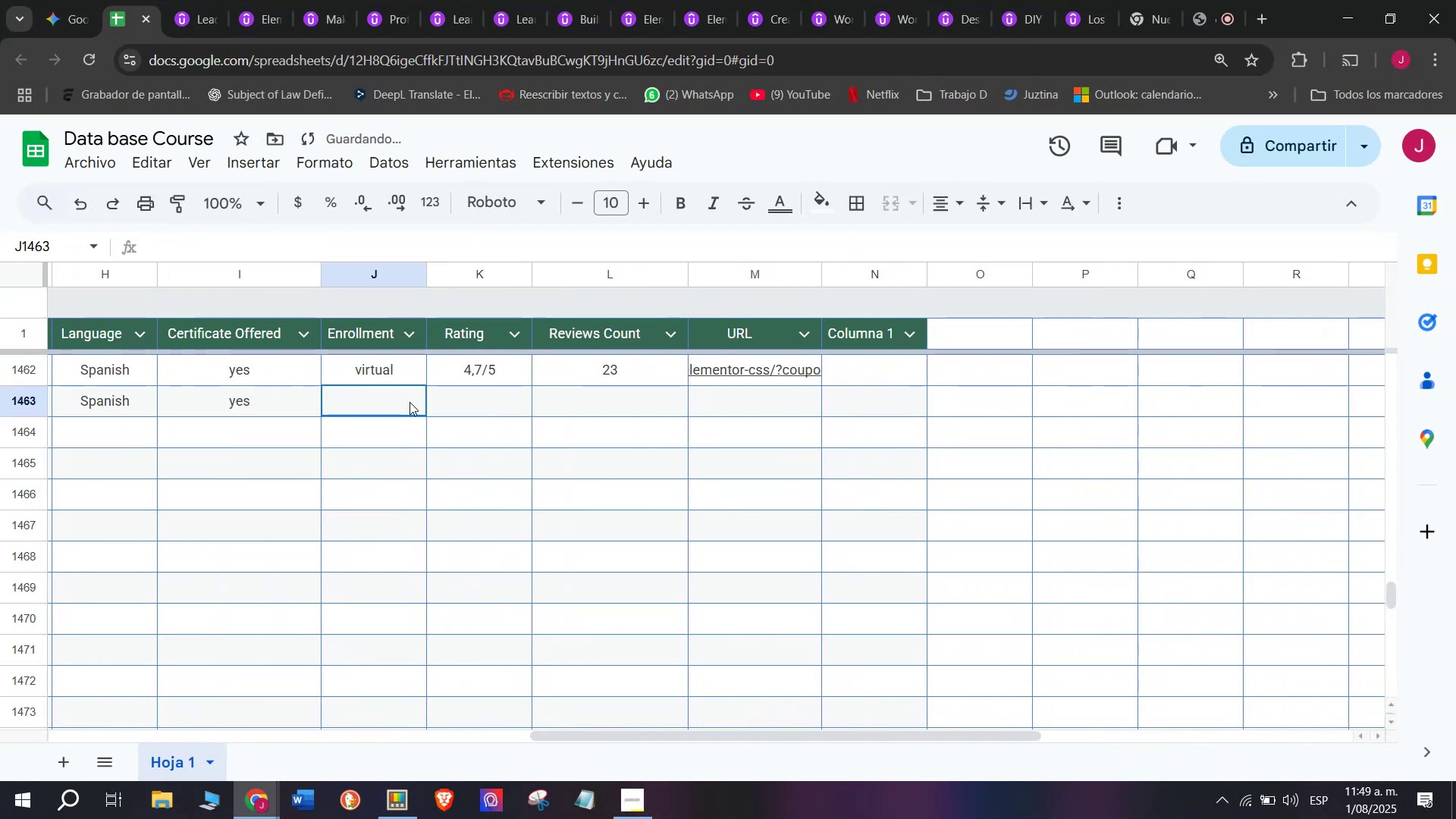 
key(Control+ControlLeft)
 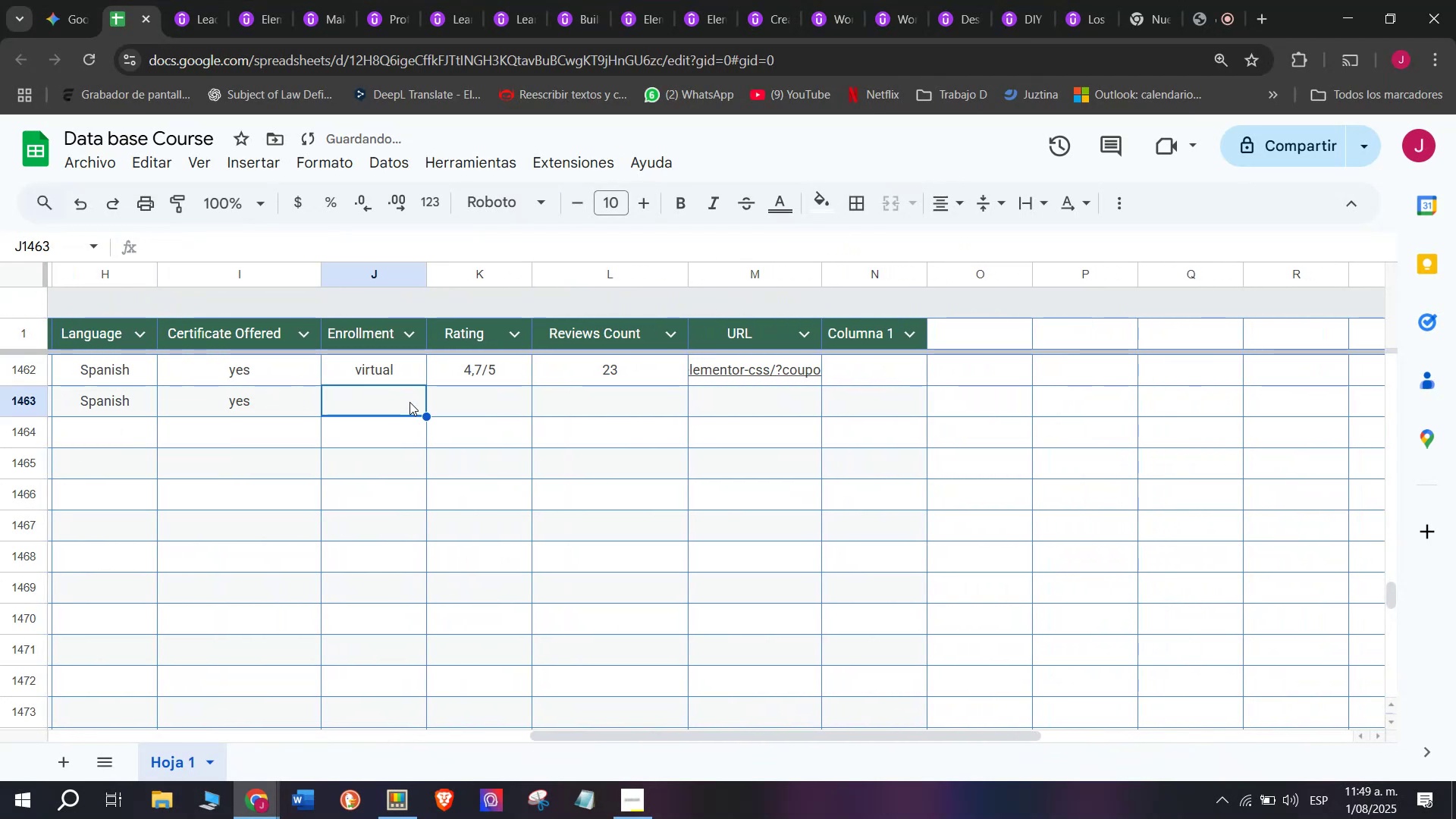 
key(Z)
 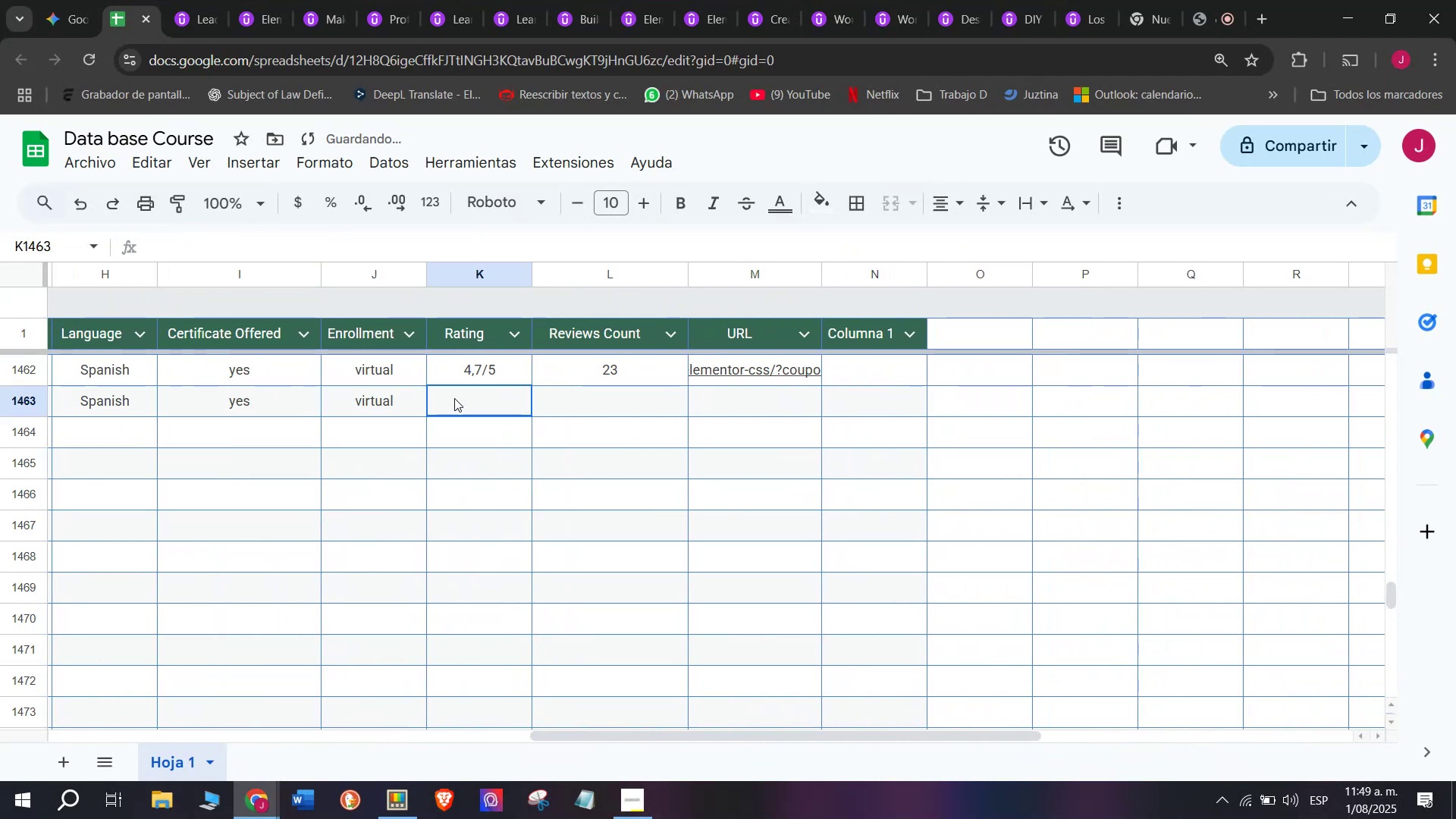 
key(Control+V)
 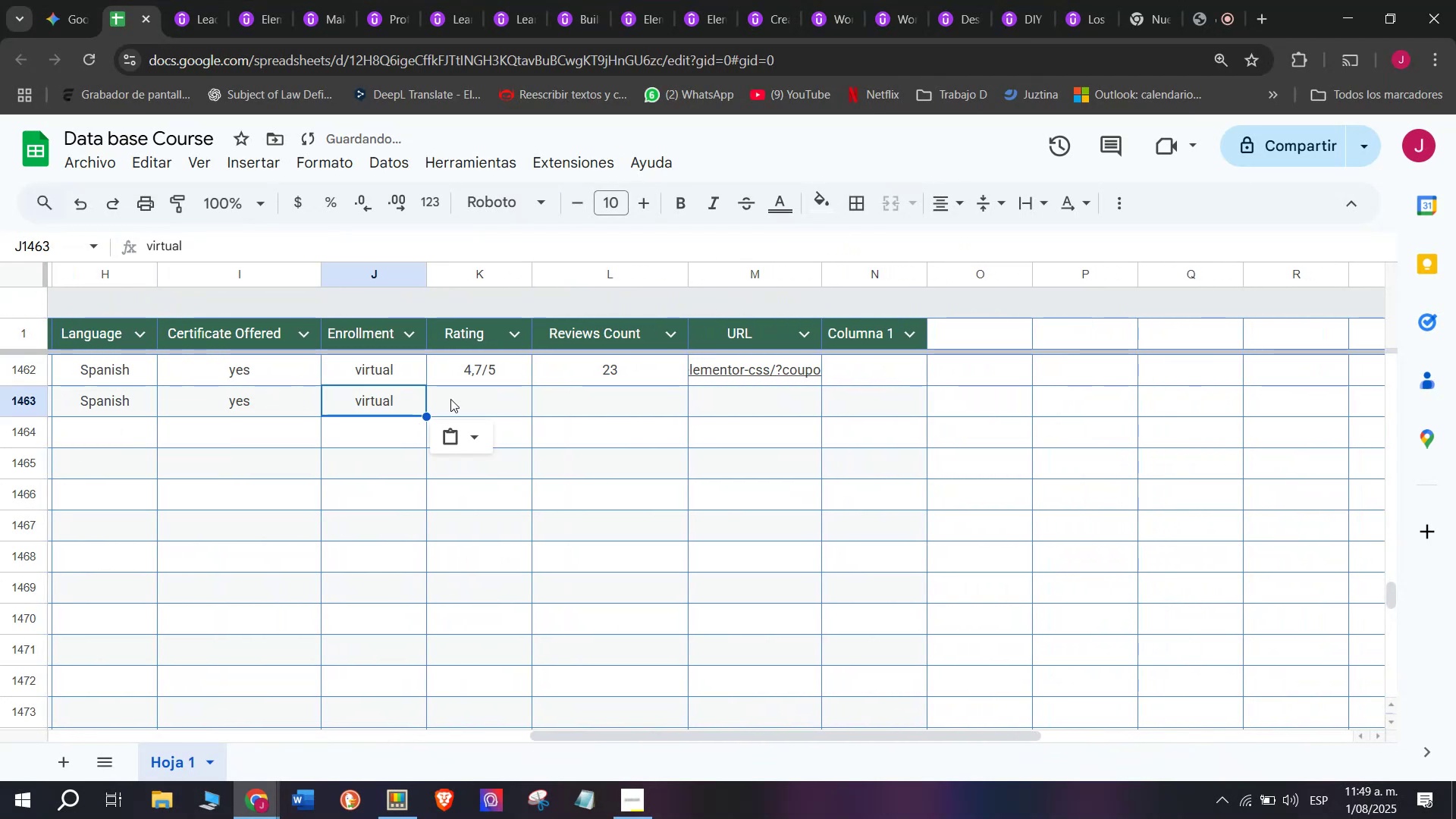 
left_click([454, 398])
 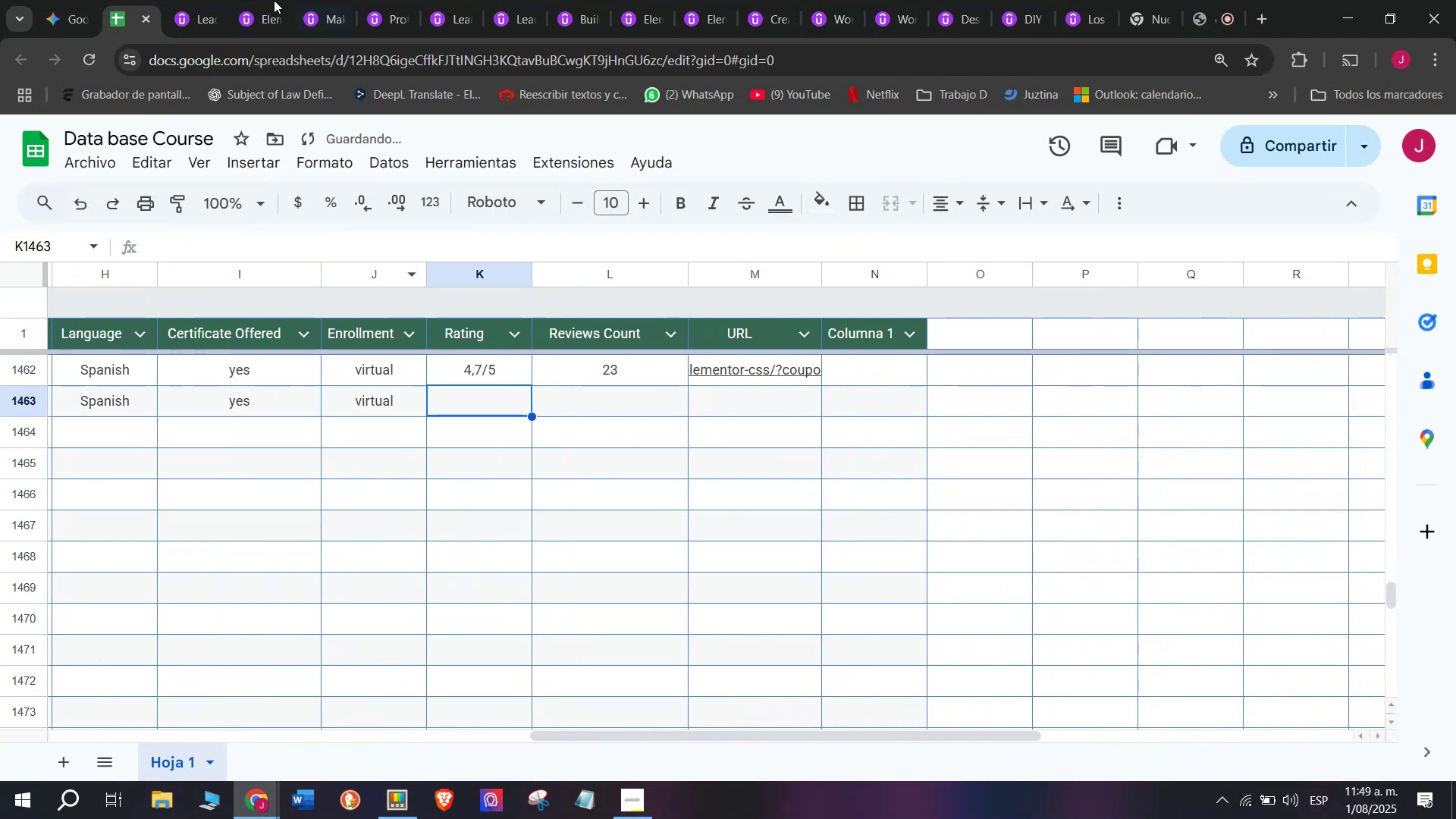 
left_click([173, 0])
 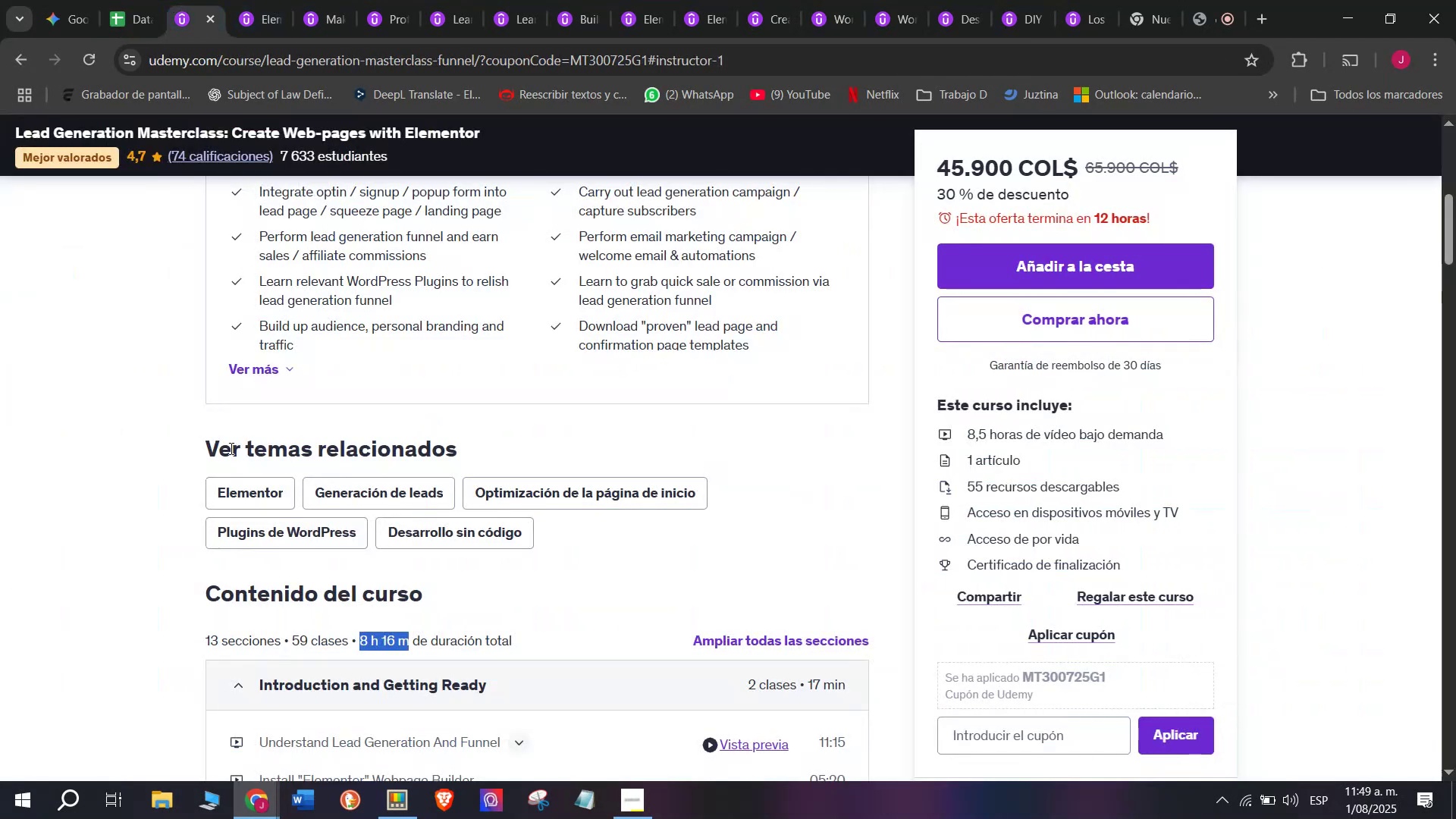 
scroll: coordinate [230, 448], scroll_direction: up, amount: 3.0
 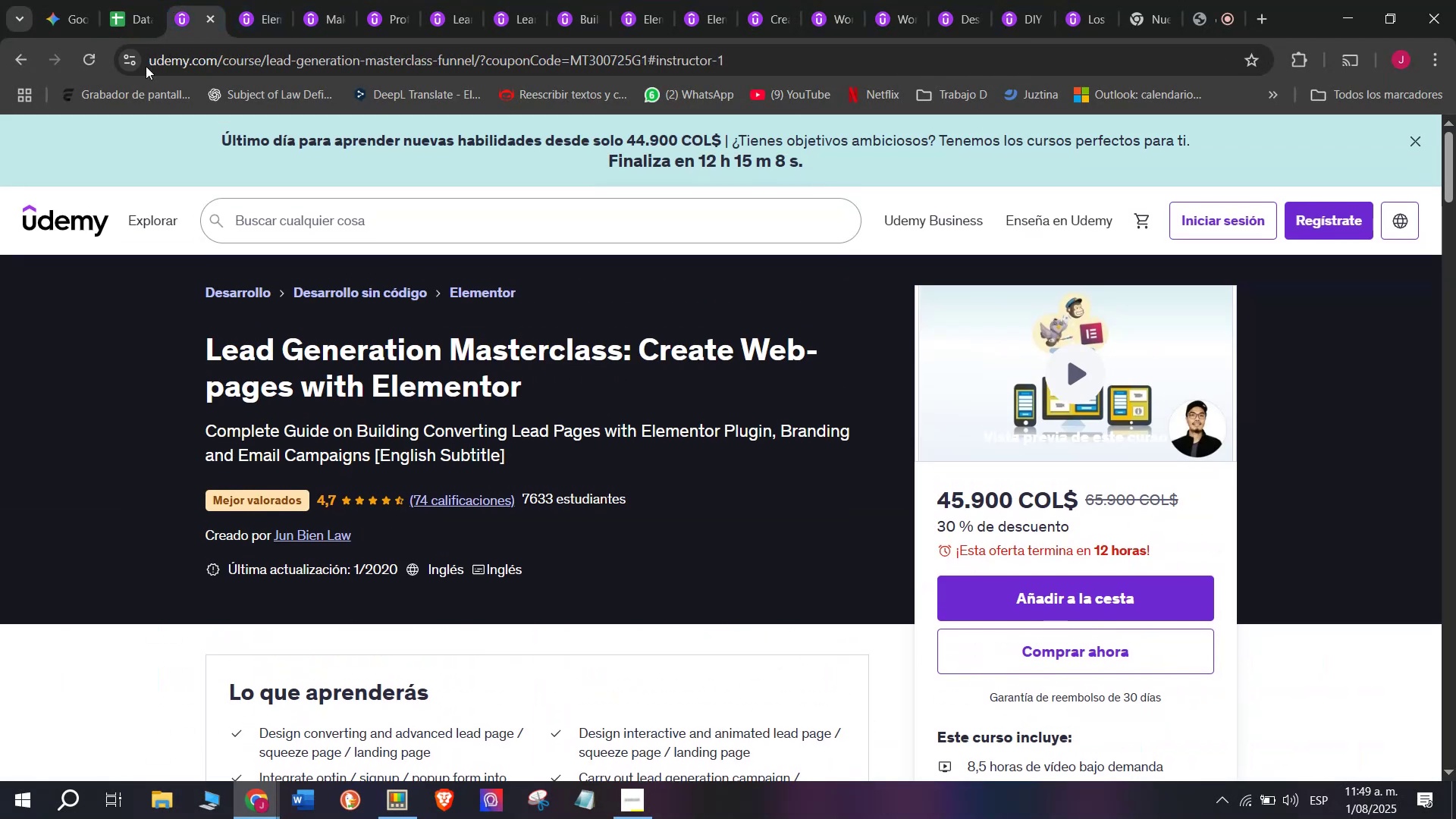 
left_click([127, 0])
 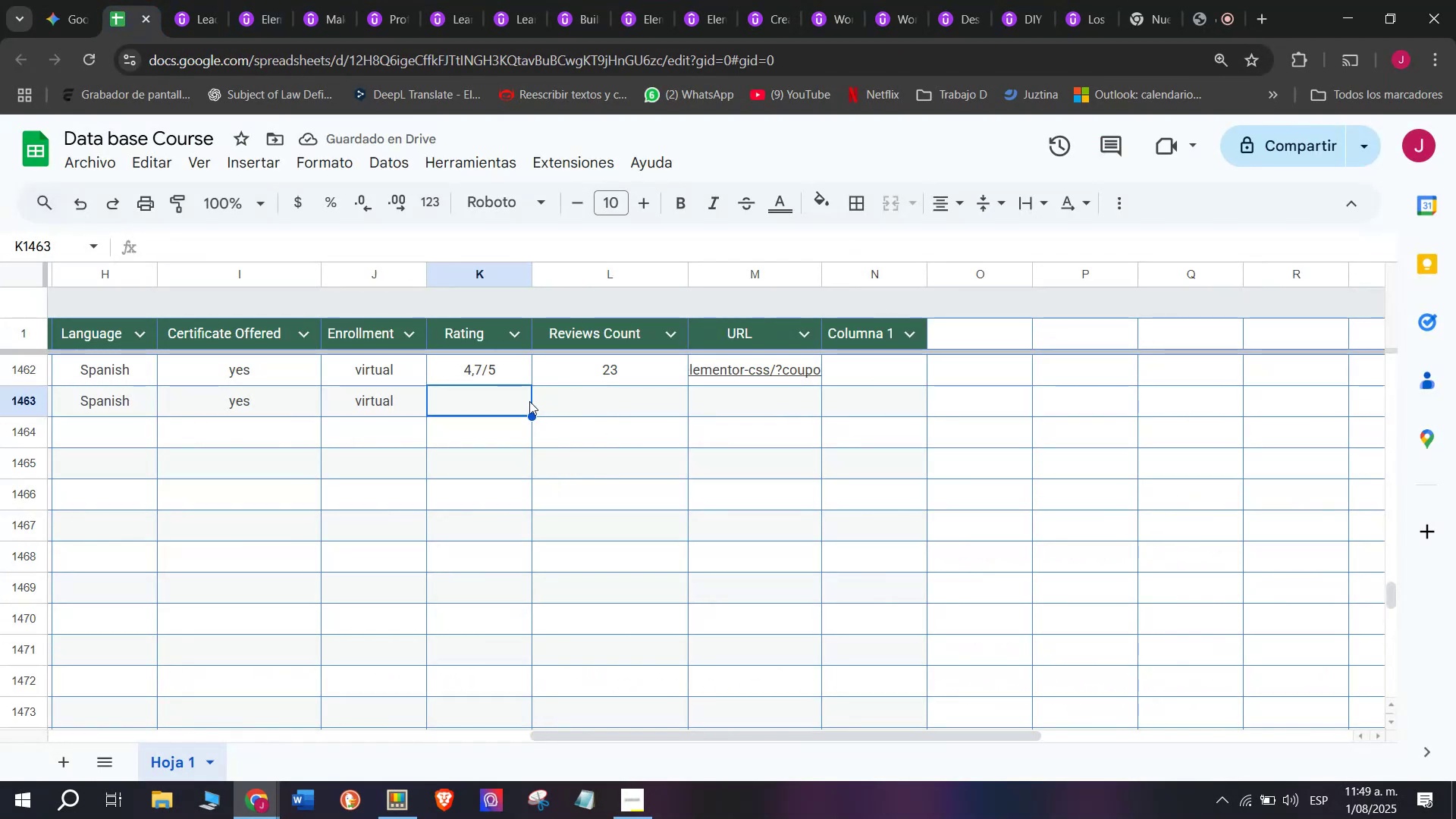 
left_click([504, 362])
 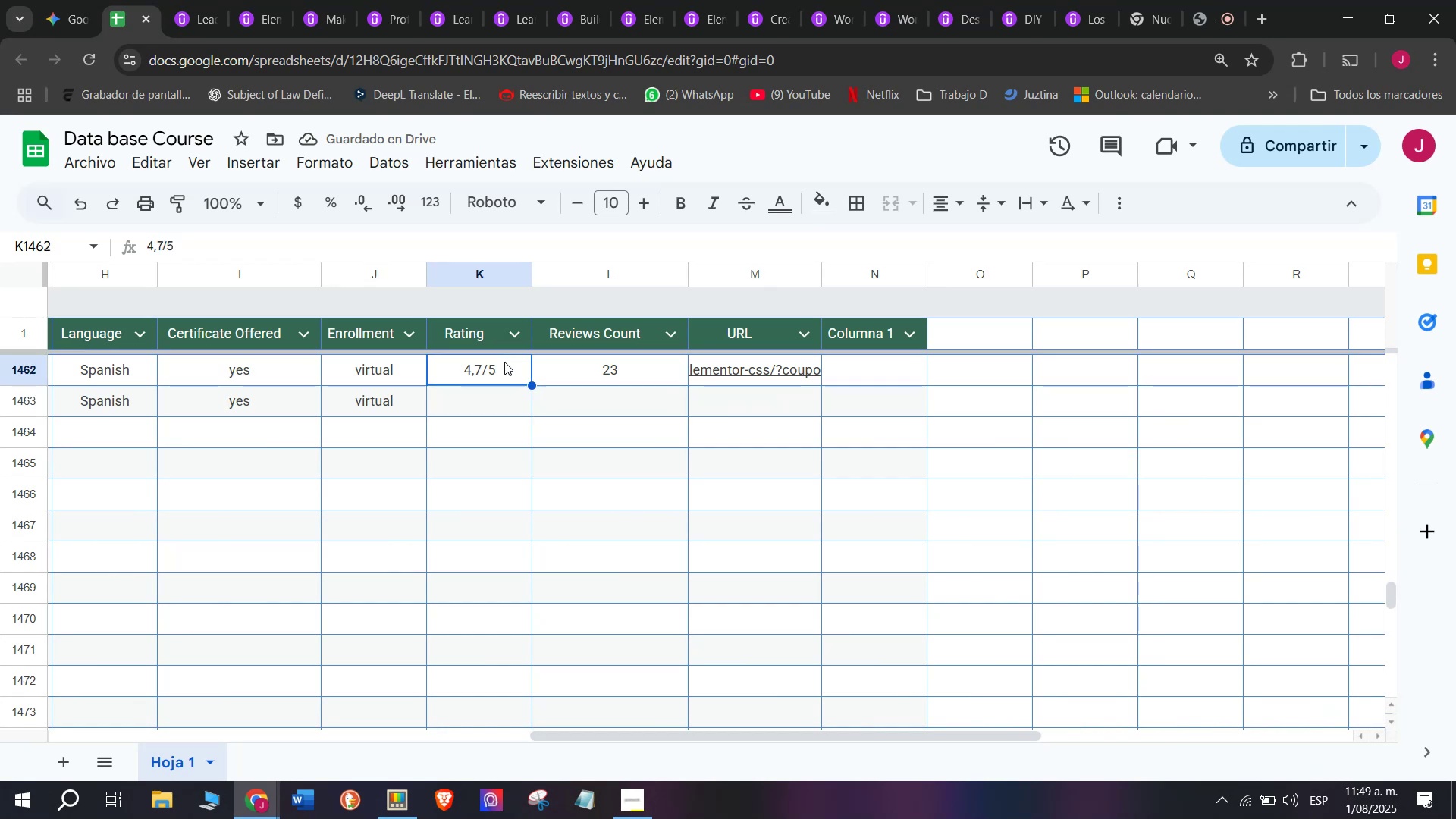 
key(Break)
 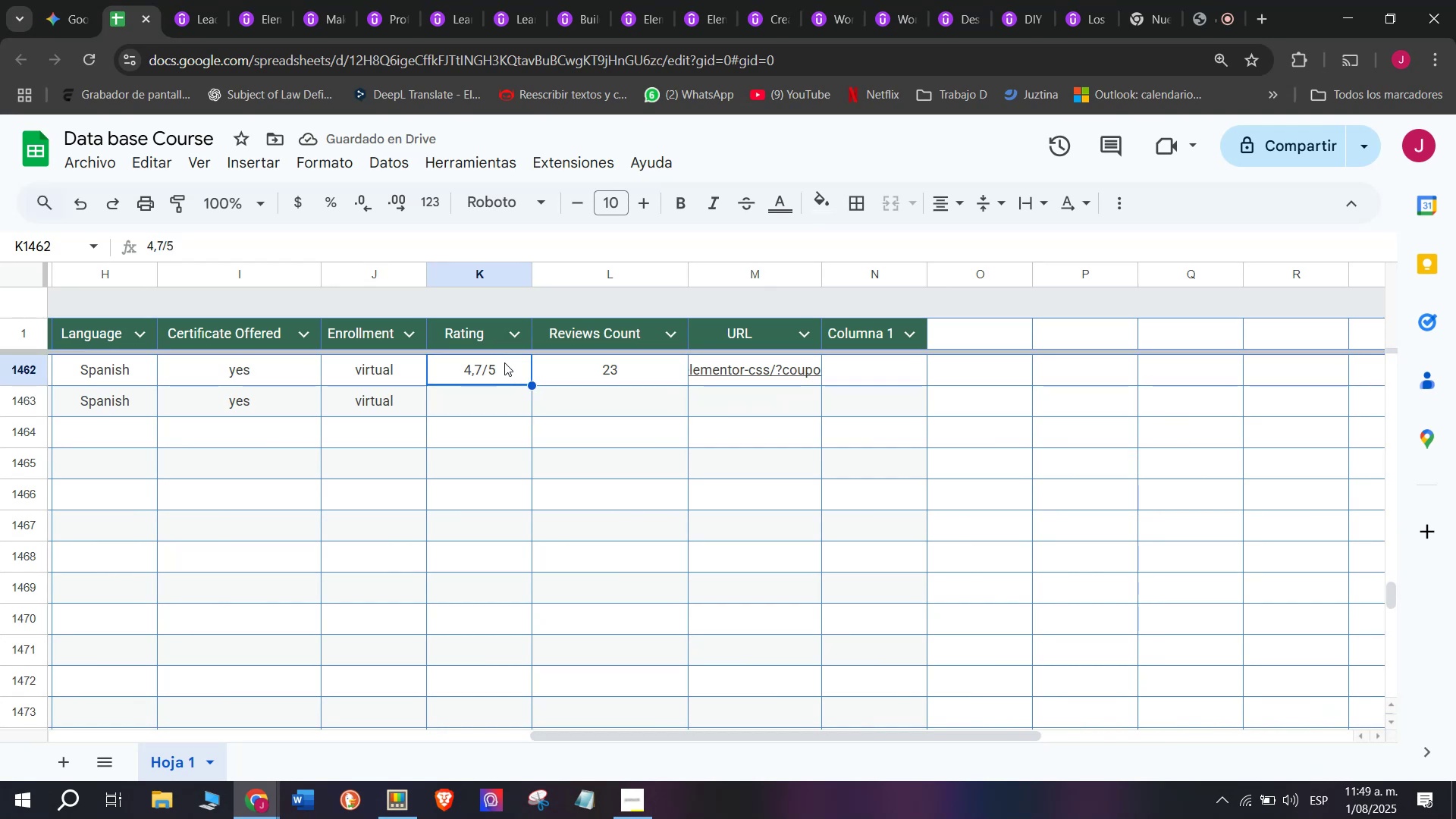 
key(Control+ControlLeft)
 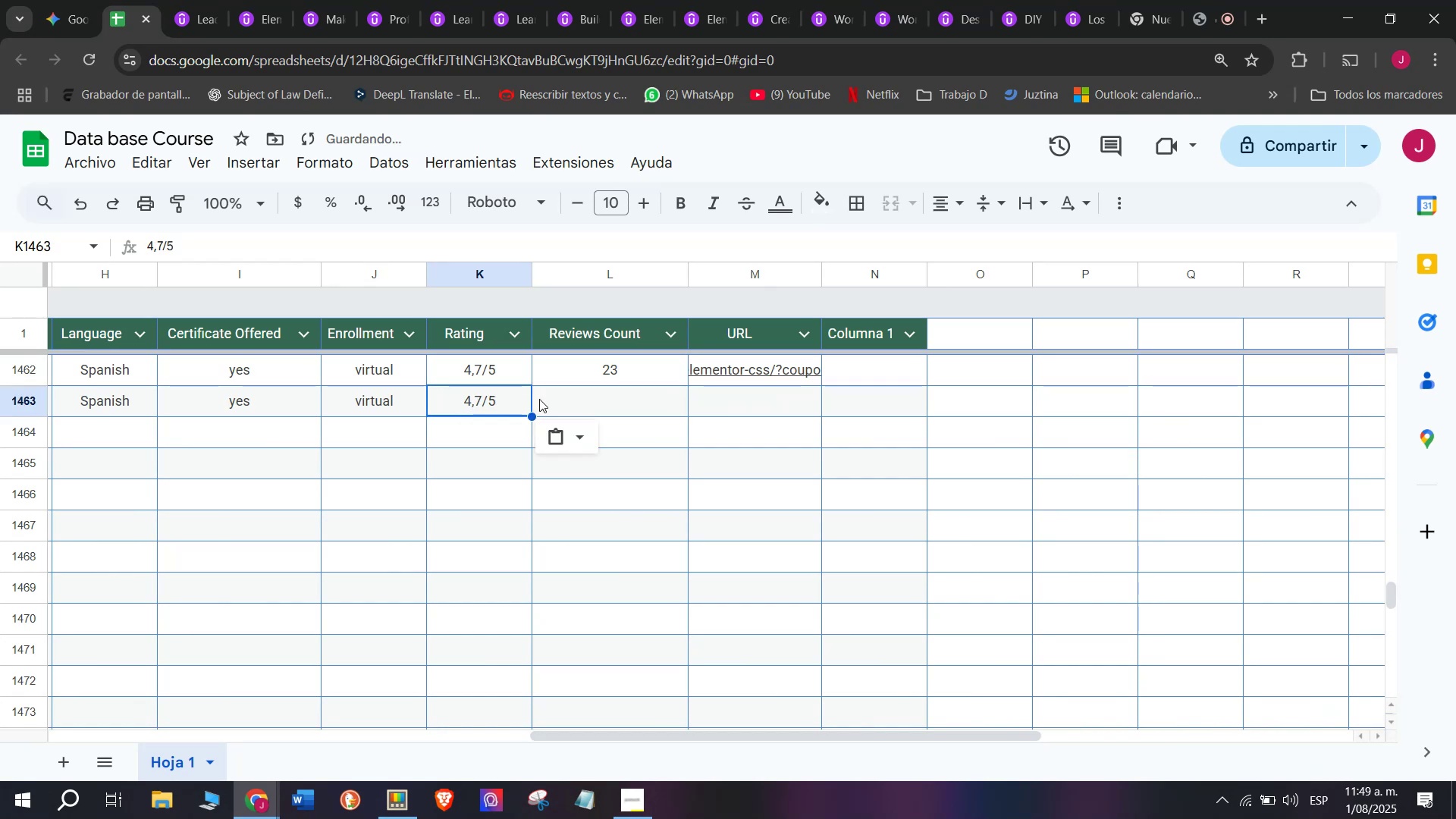 
key(Control+C)
 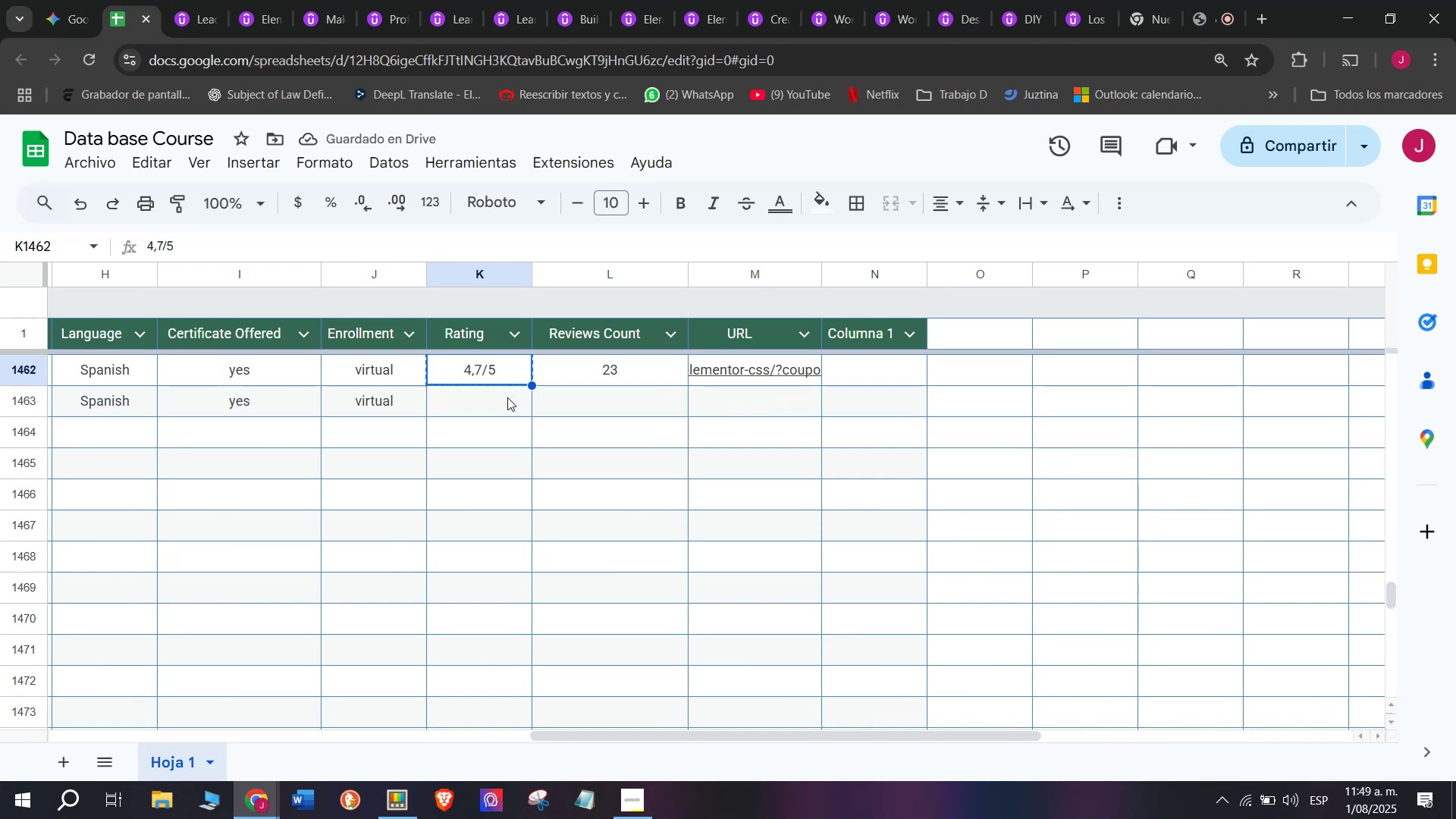 
key(Control+ControlLeft)
 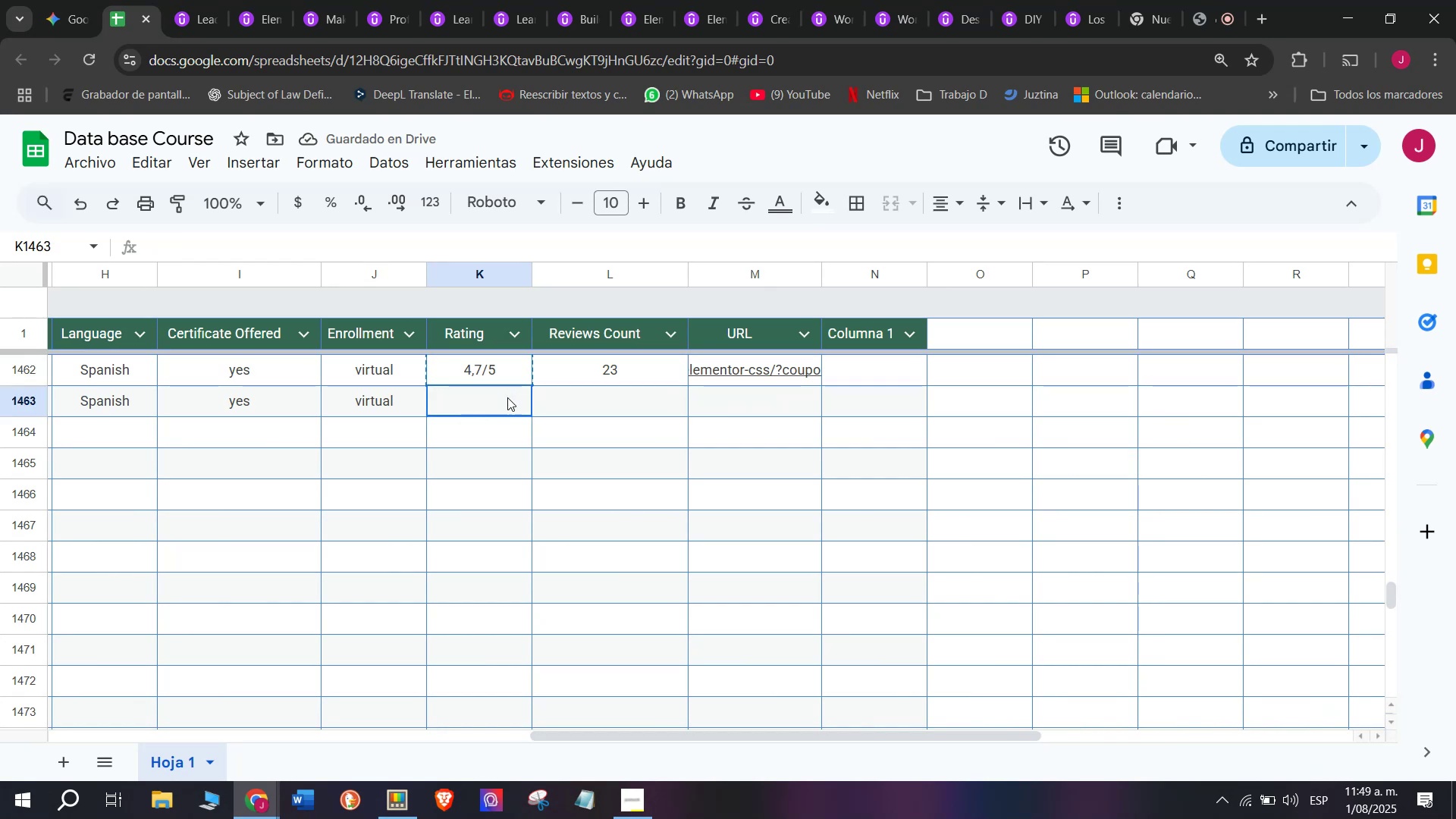 
key(Z)
 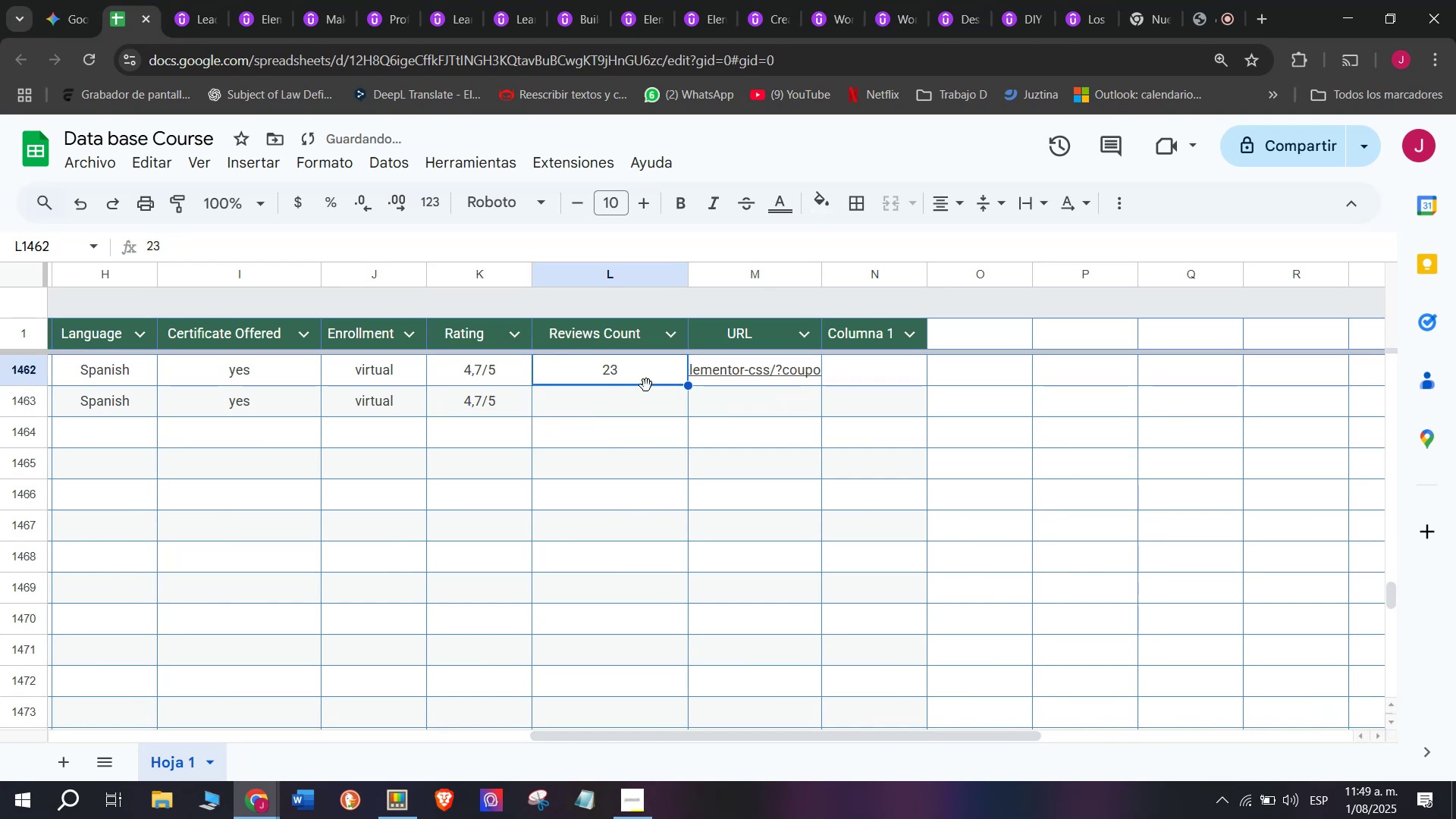 
key(Control+V)
 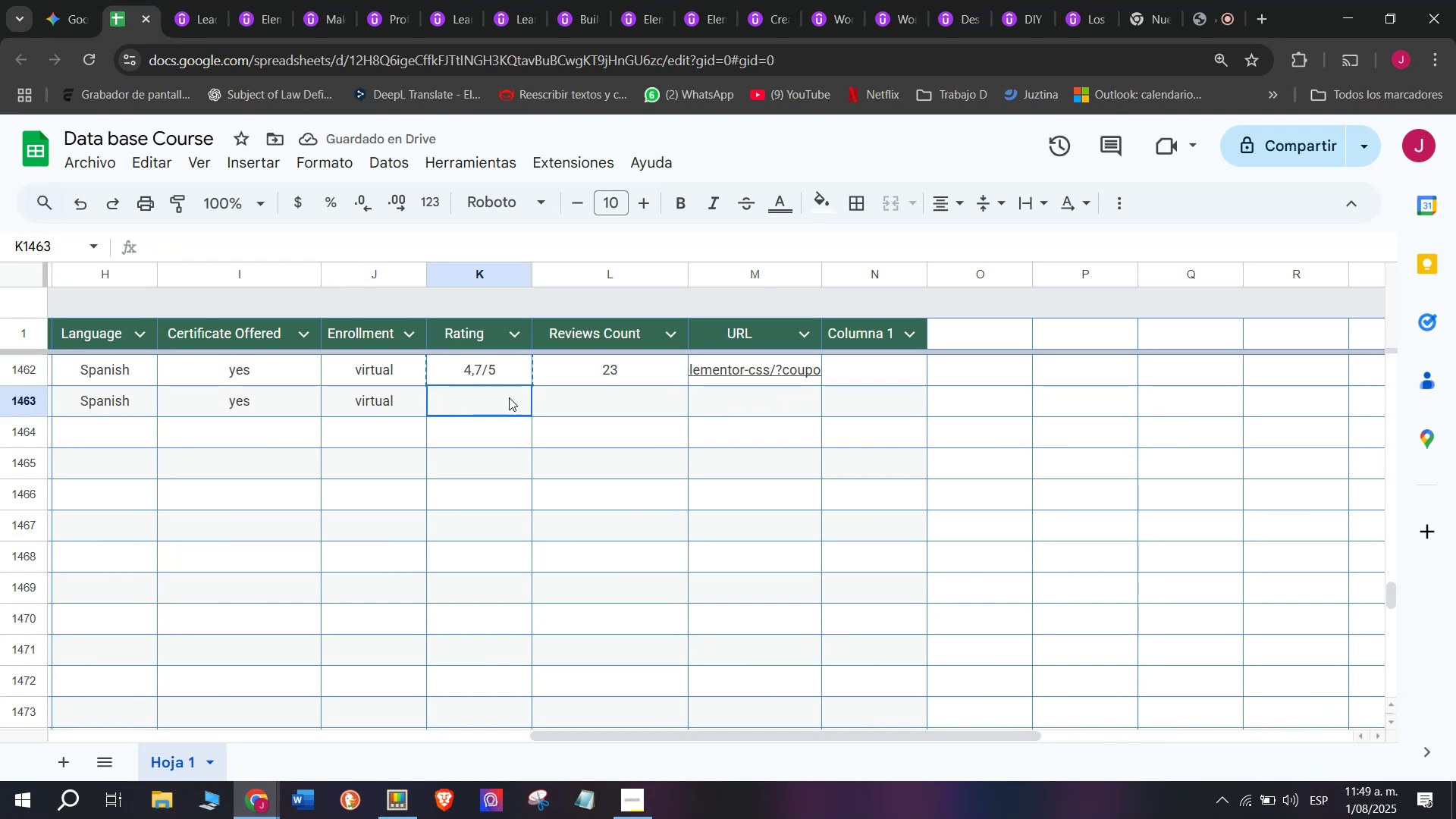 
double_click([507, 397])
 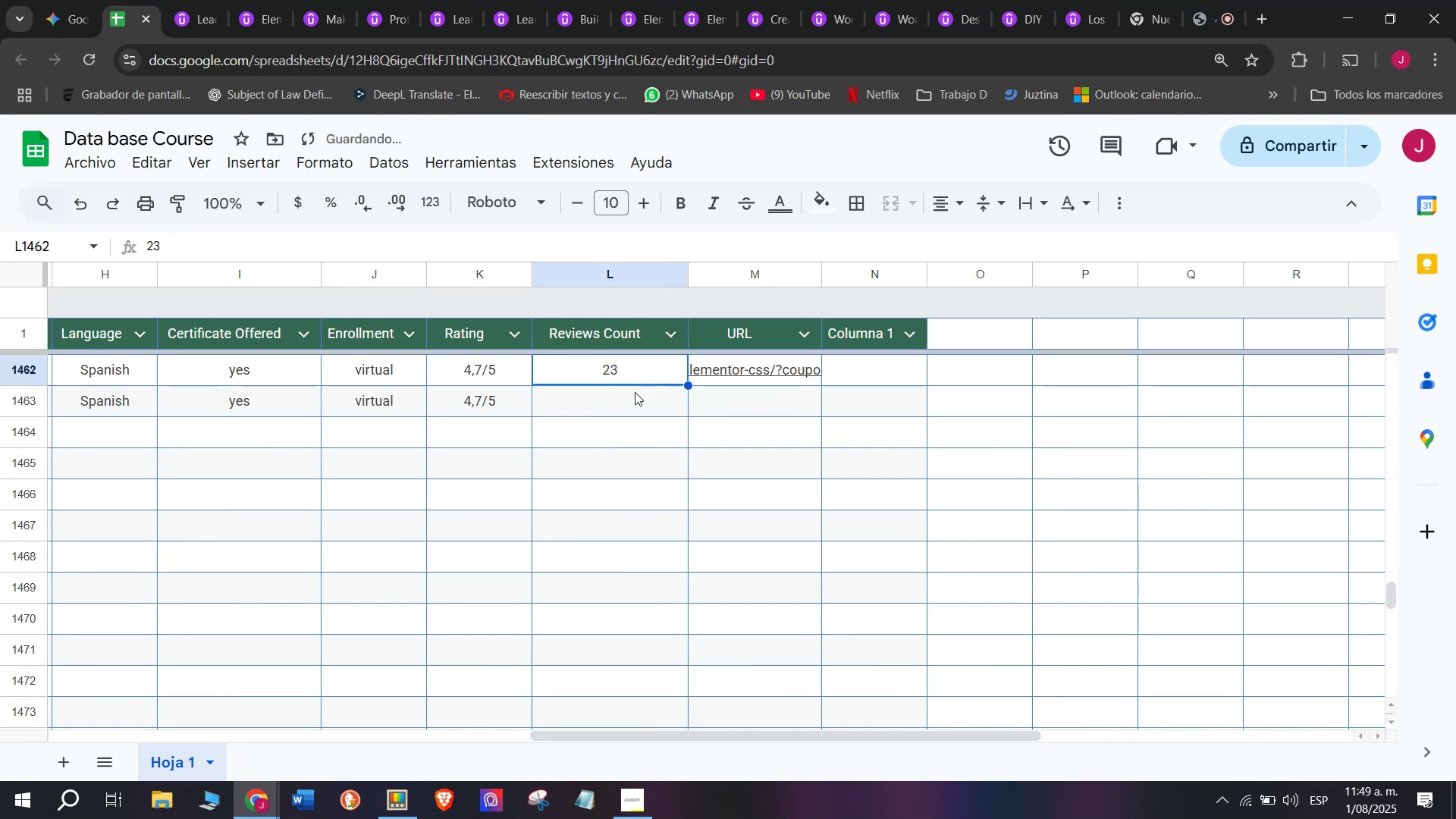 
left_click([630, 399])
 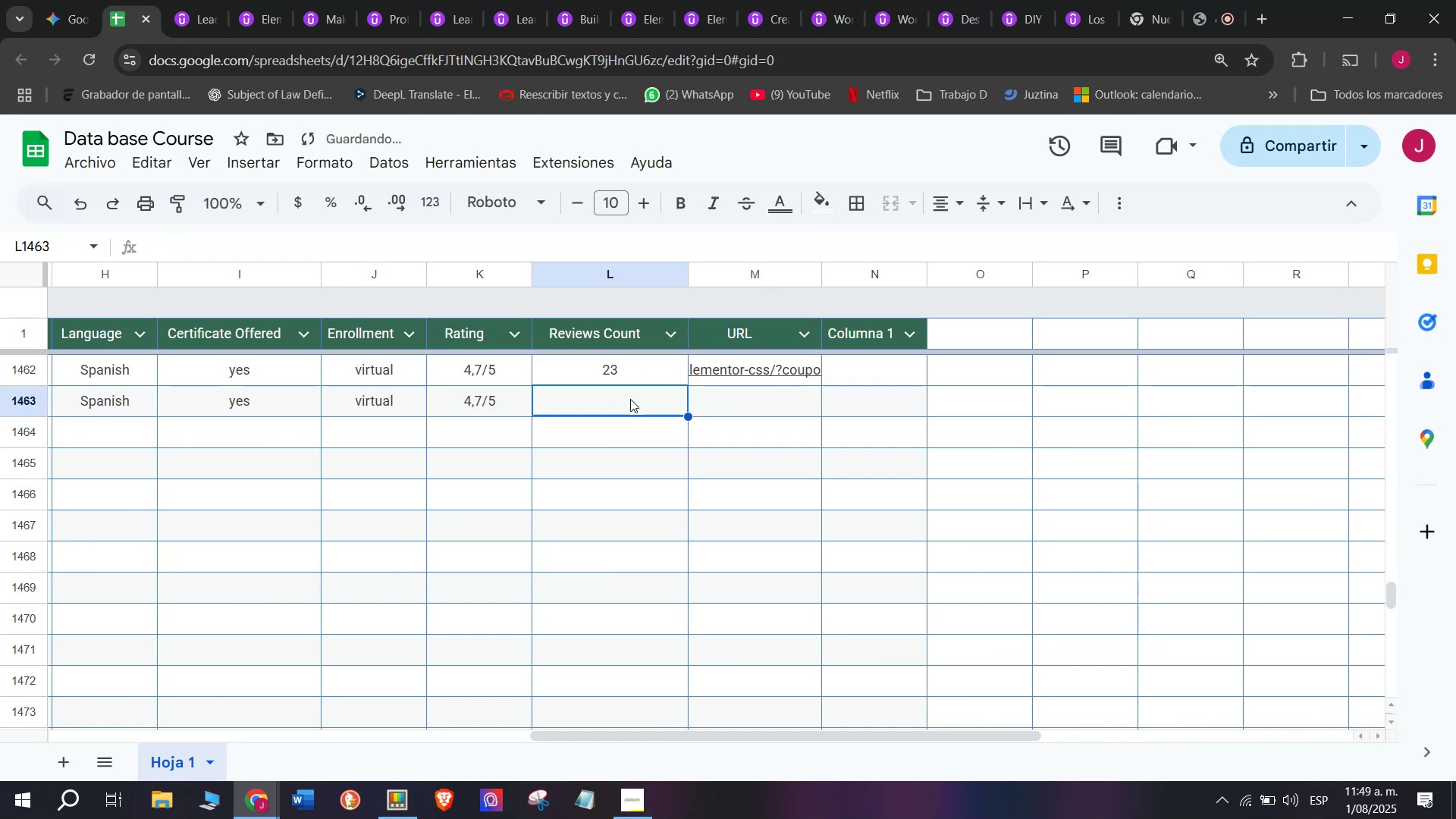 
key(Break)
 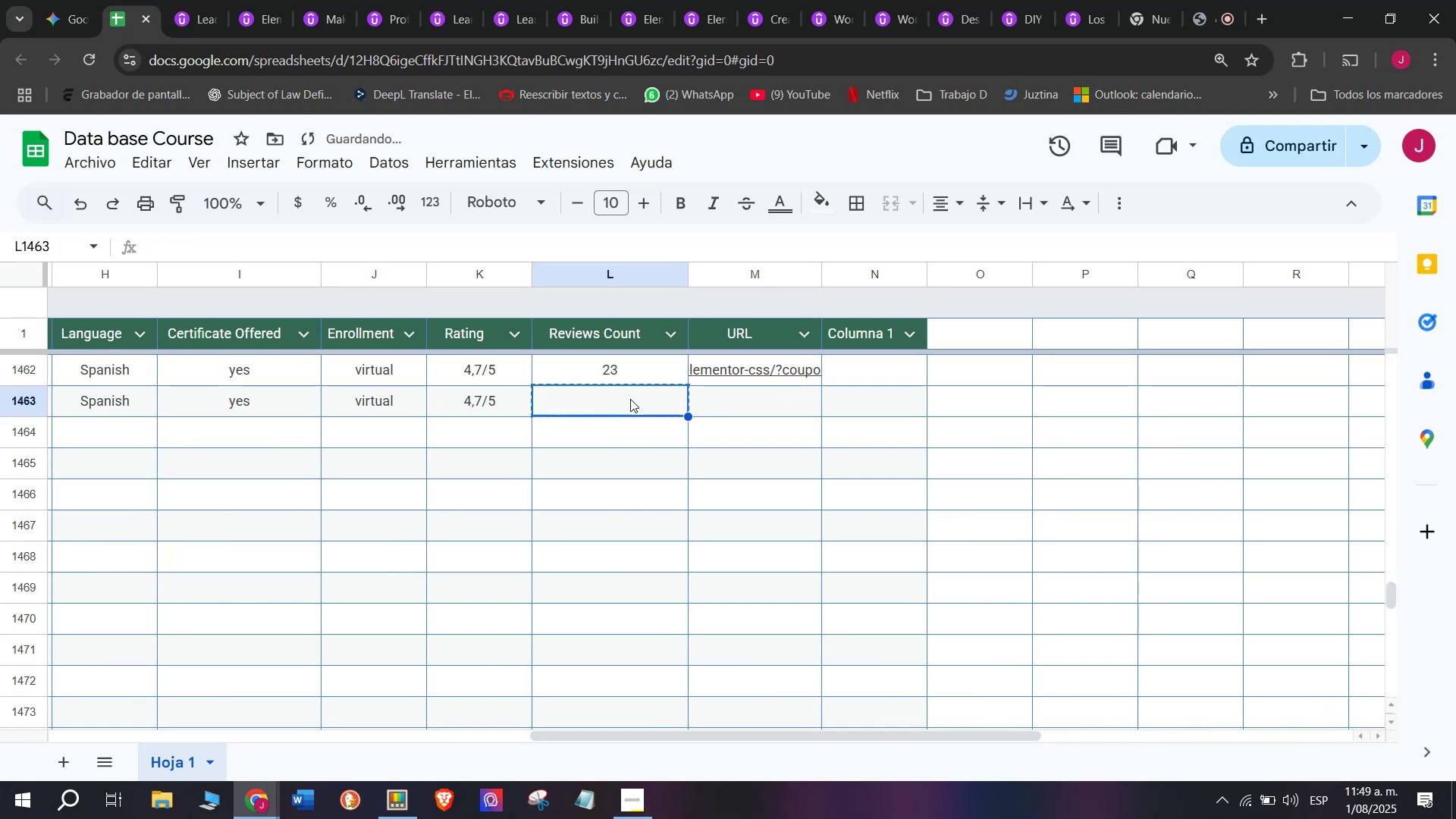 
key(Control+ControlLeft)
 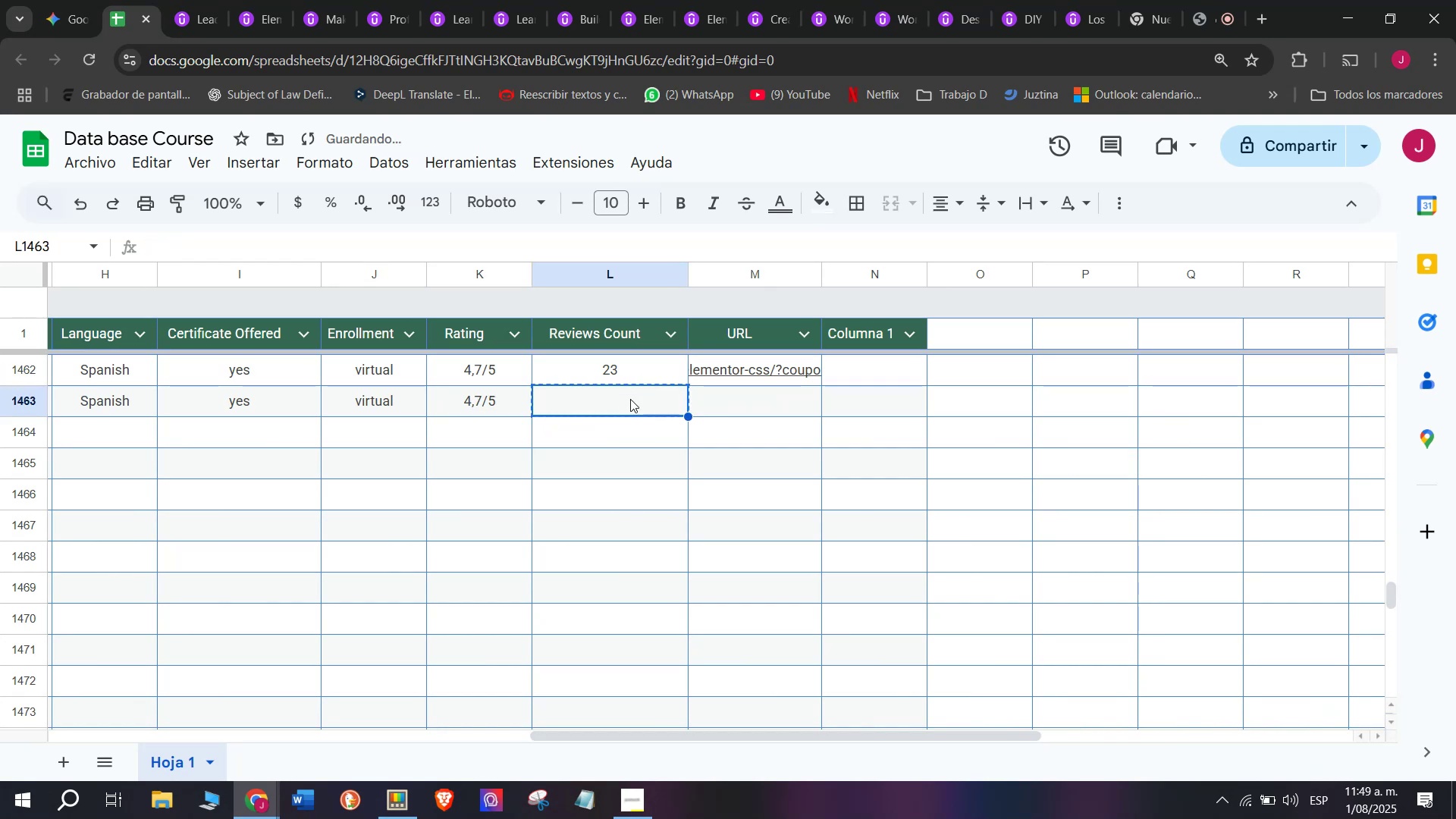 
key(Control+C)
 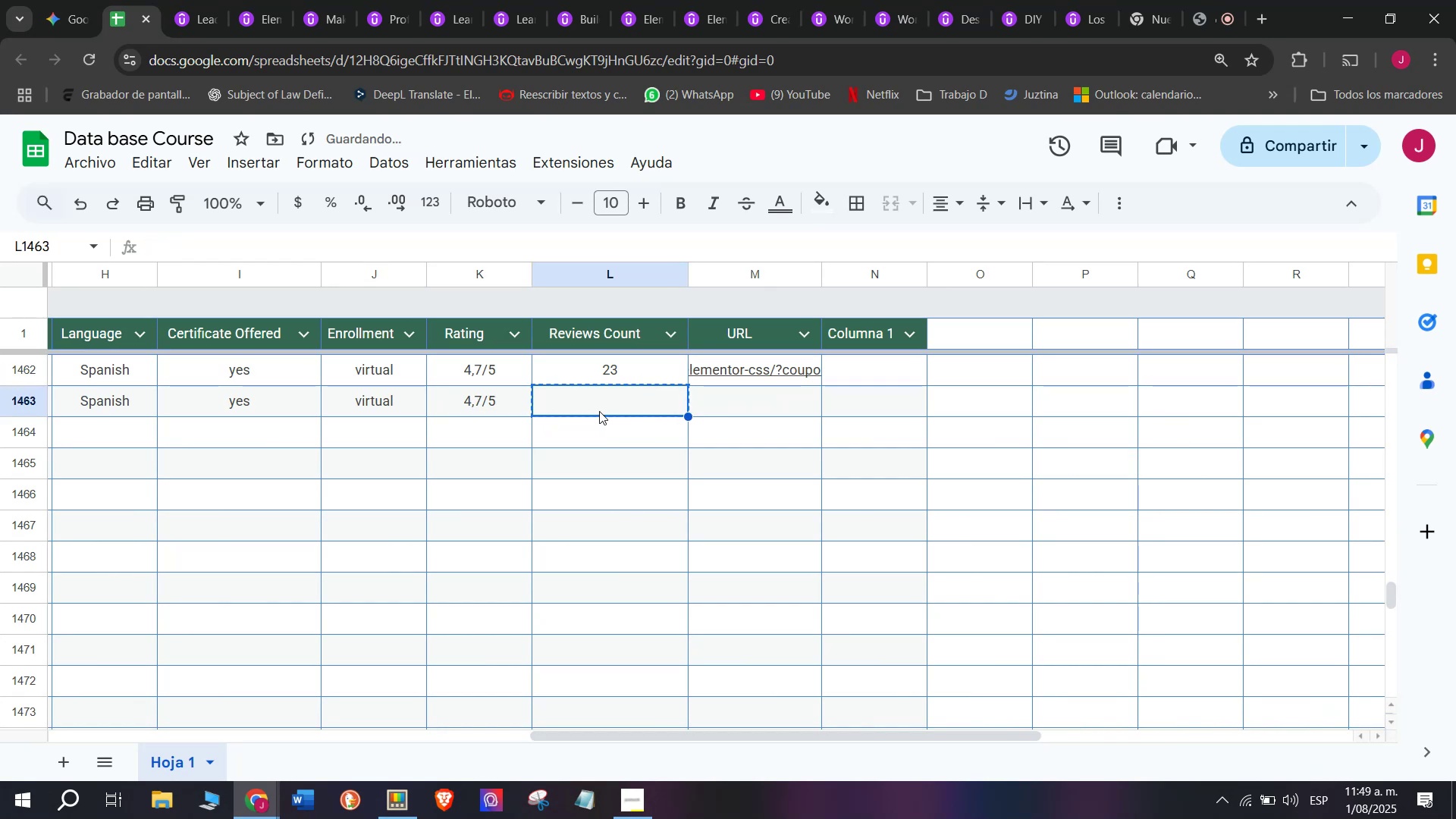 
double_click([479, 404])
 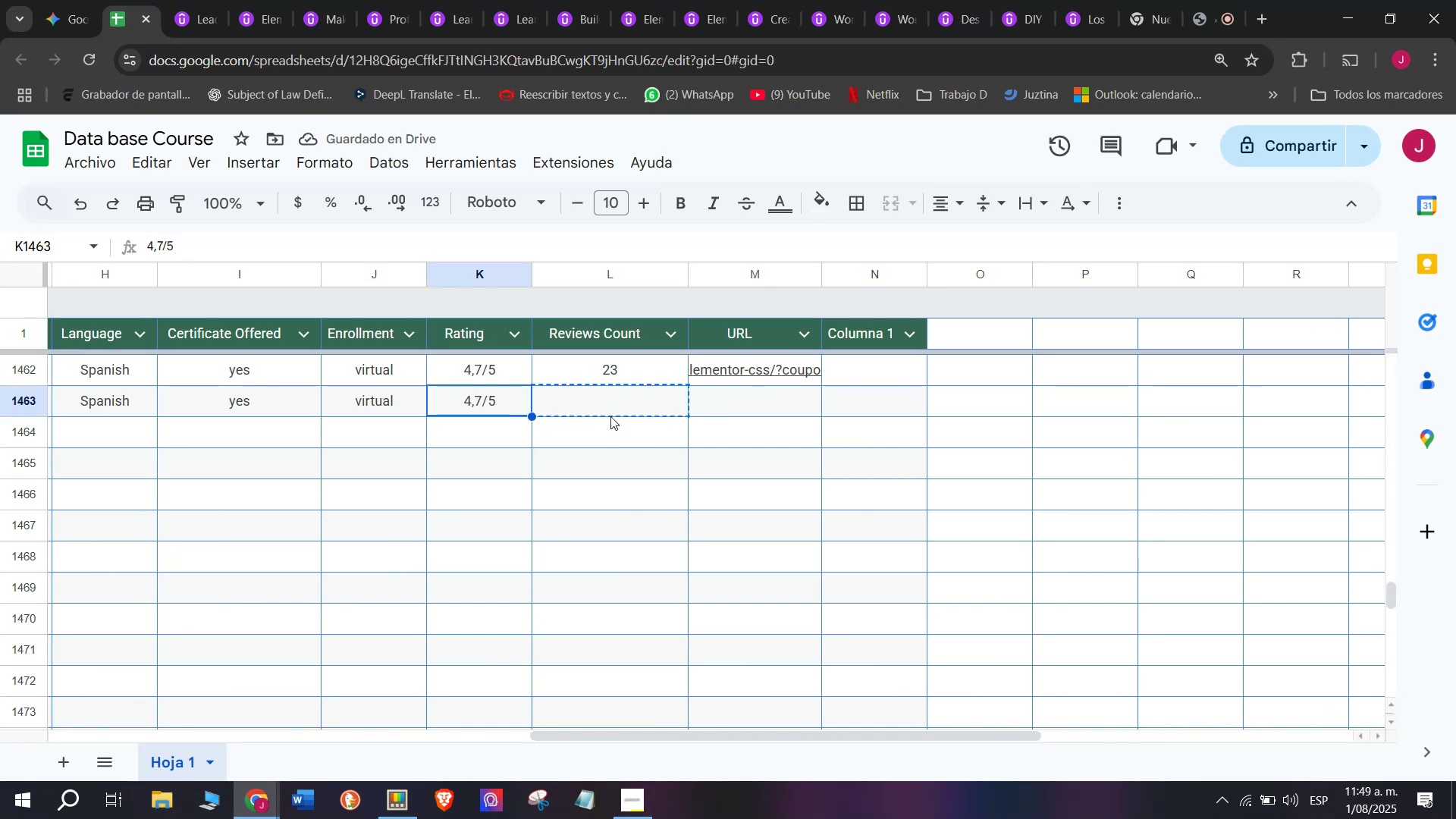 
left_click([610, 416])
 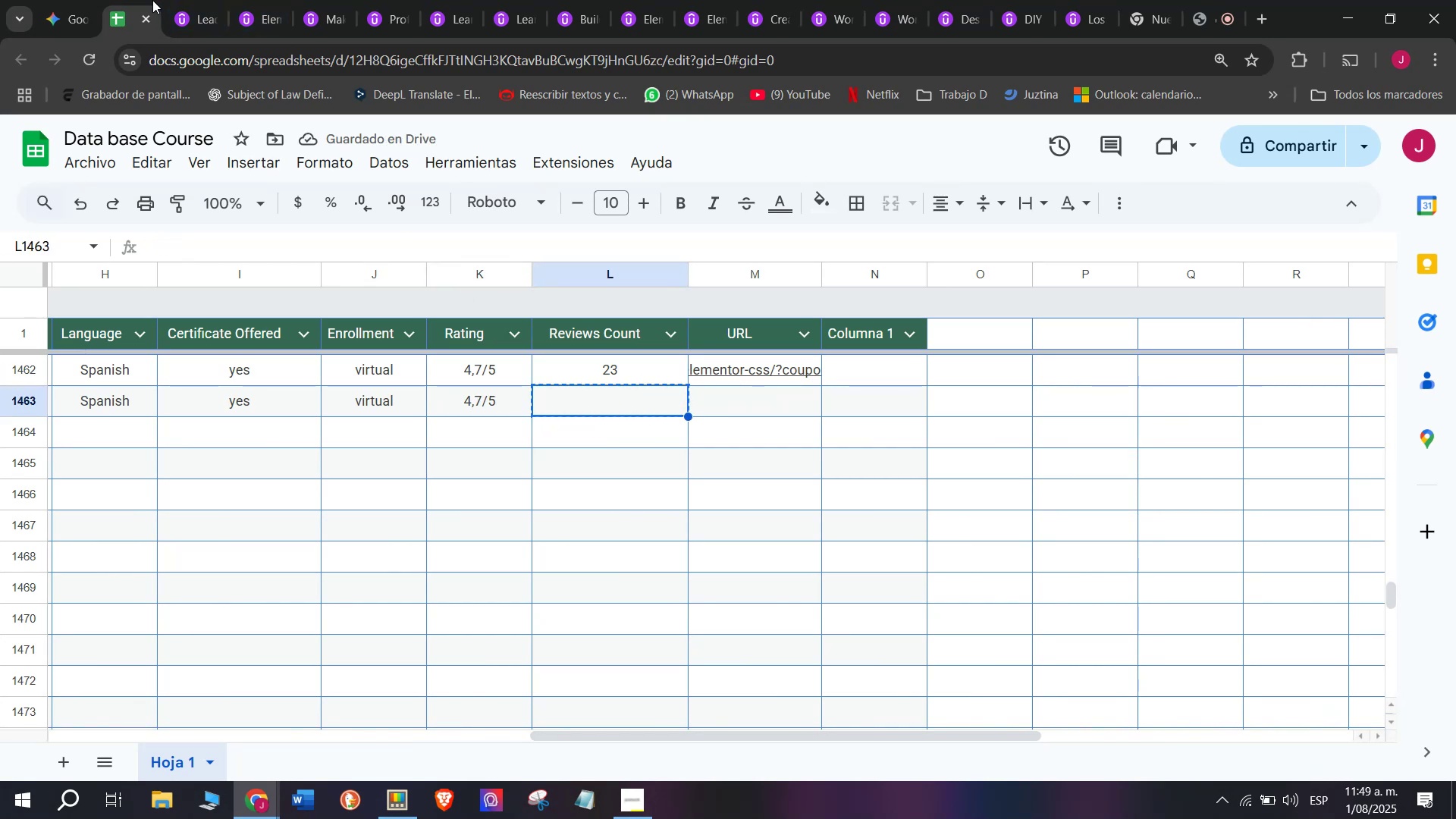 
left_click([204, 1])
 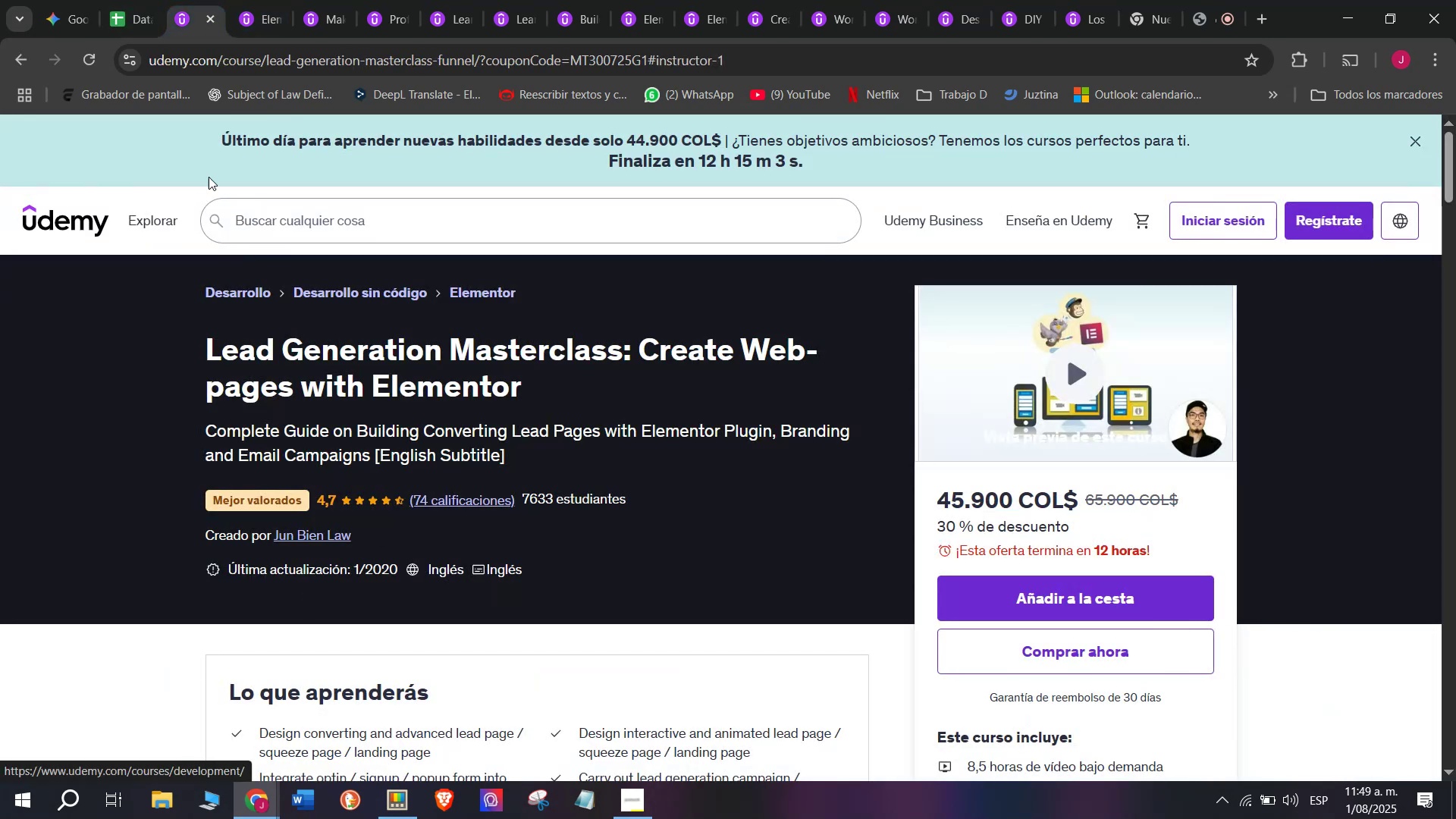 
left_click([115, 0])
 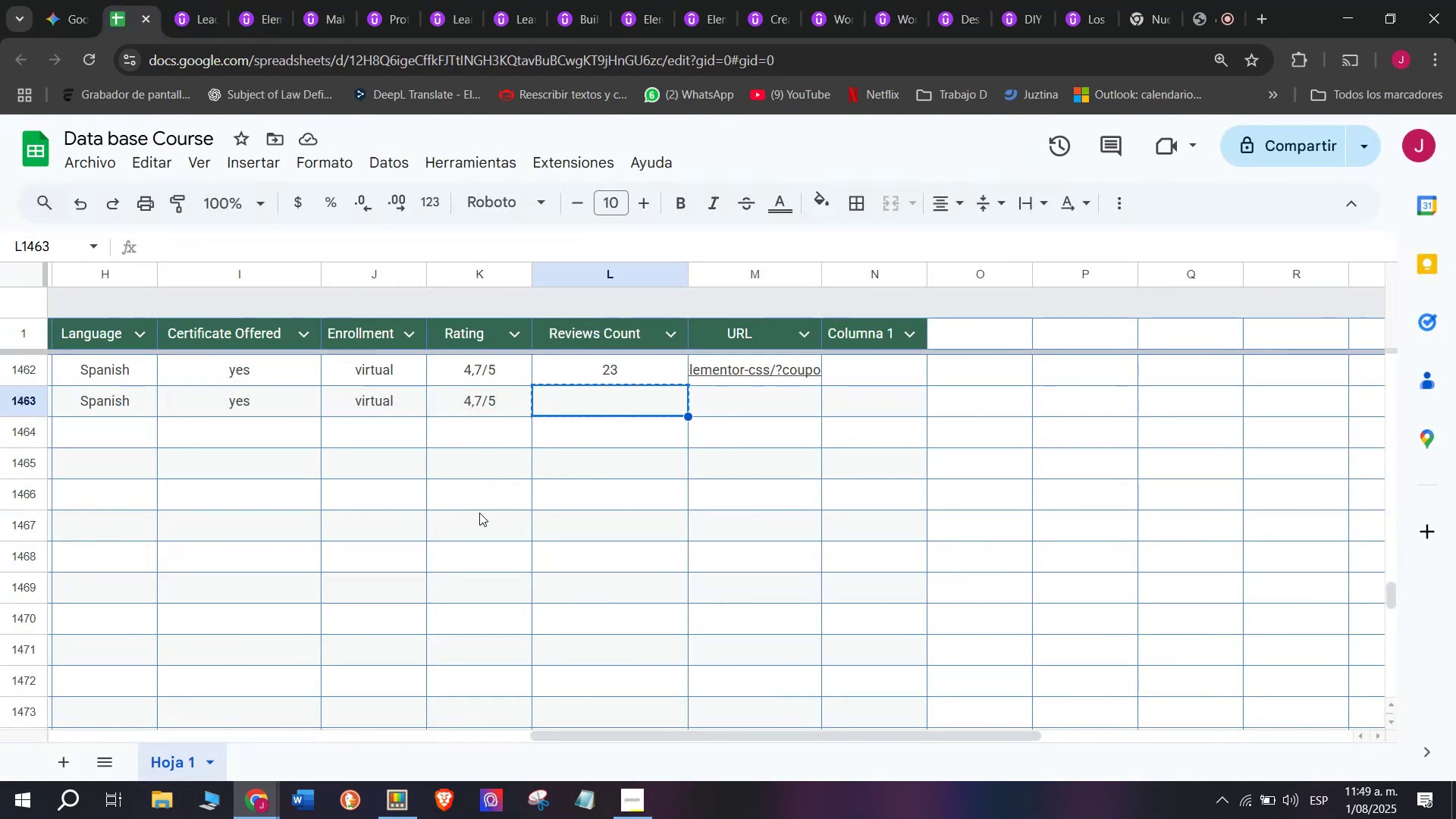 
scroll: coordinate [479, 513], scroll_direction: up, amount: 1.0
 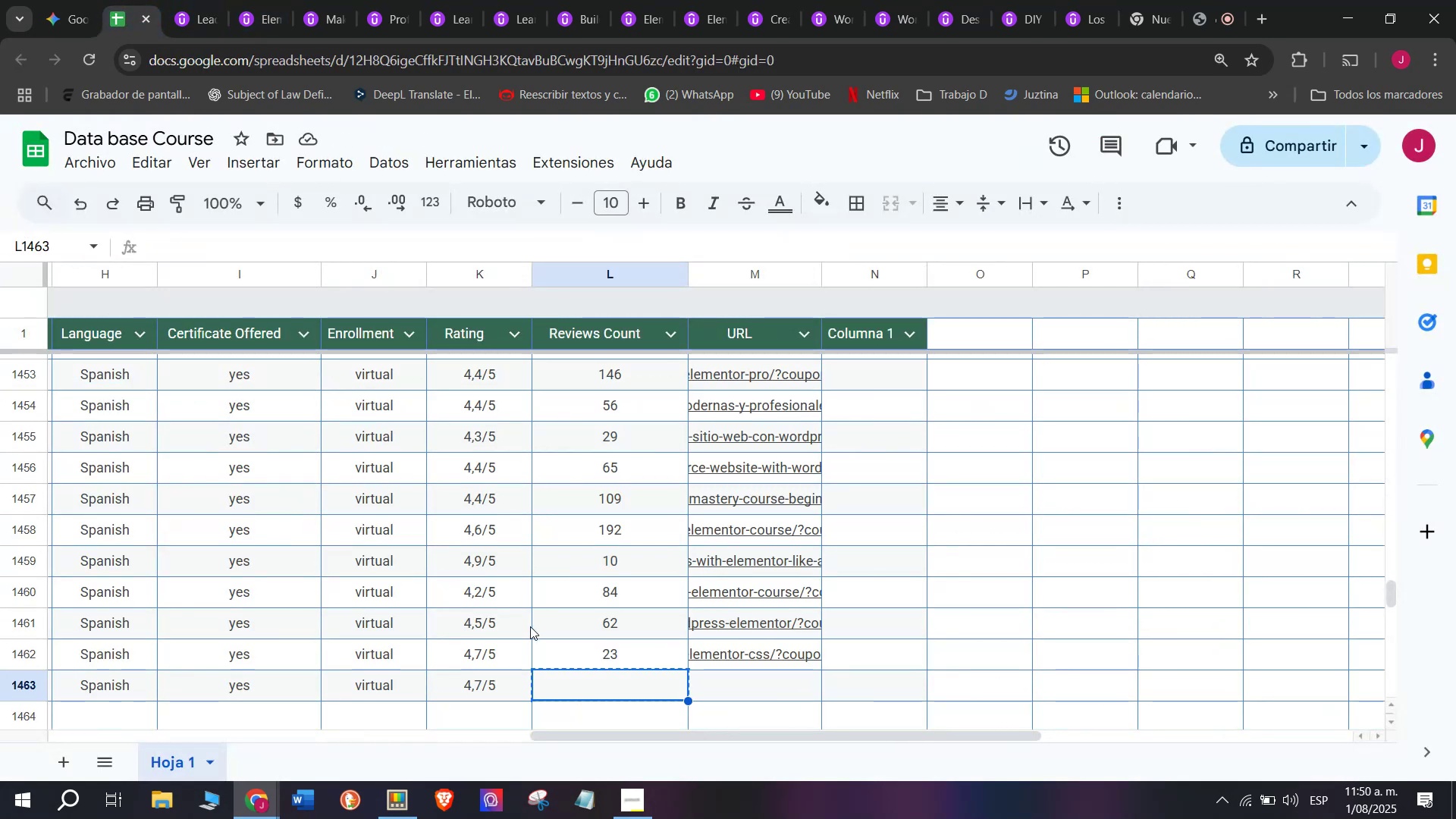 
scroll: coordinate [530, 626], scroll_direction: down, amount: 1.0
 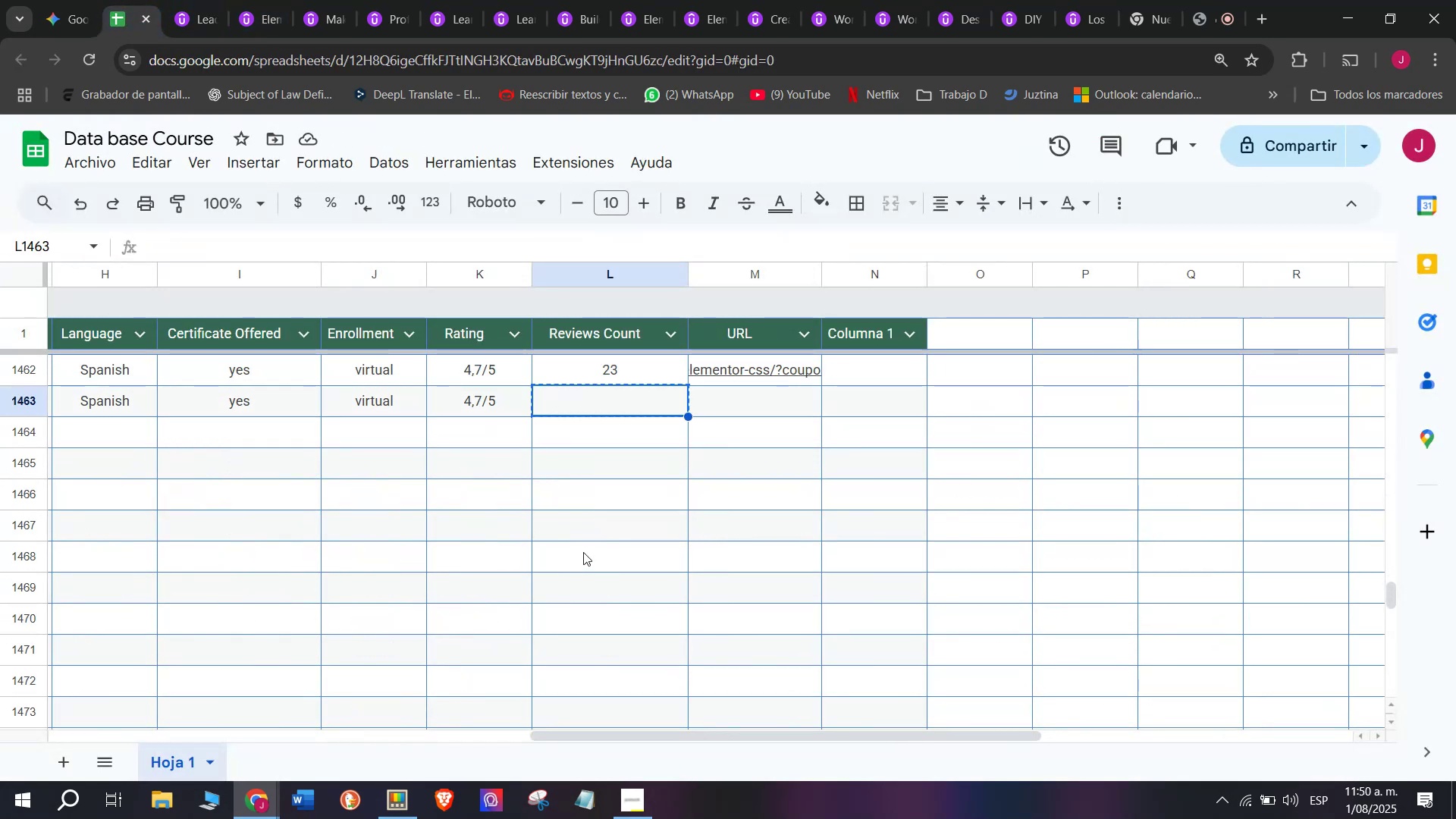 
type(74)
 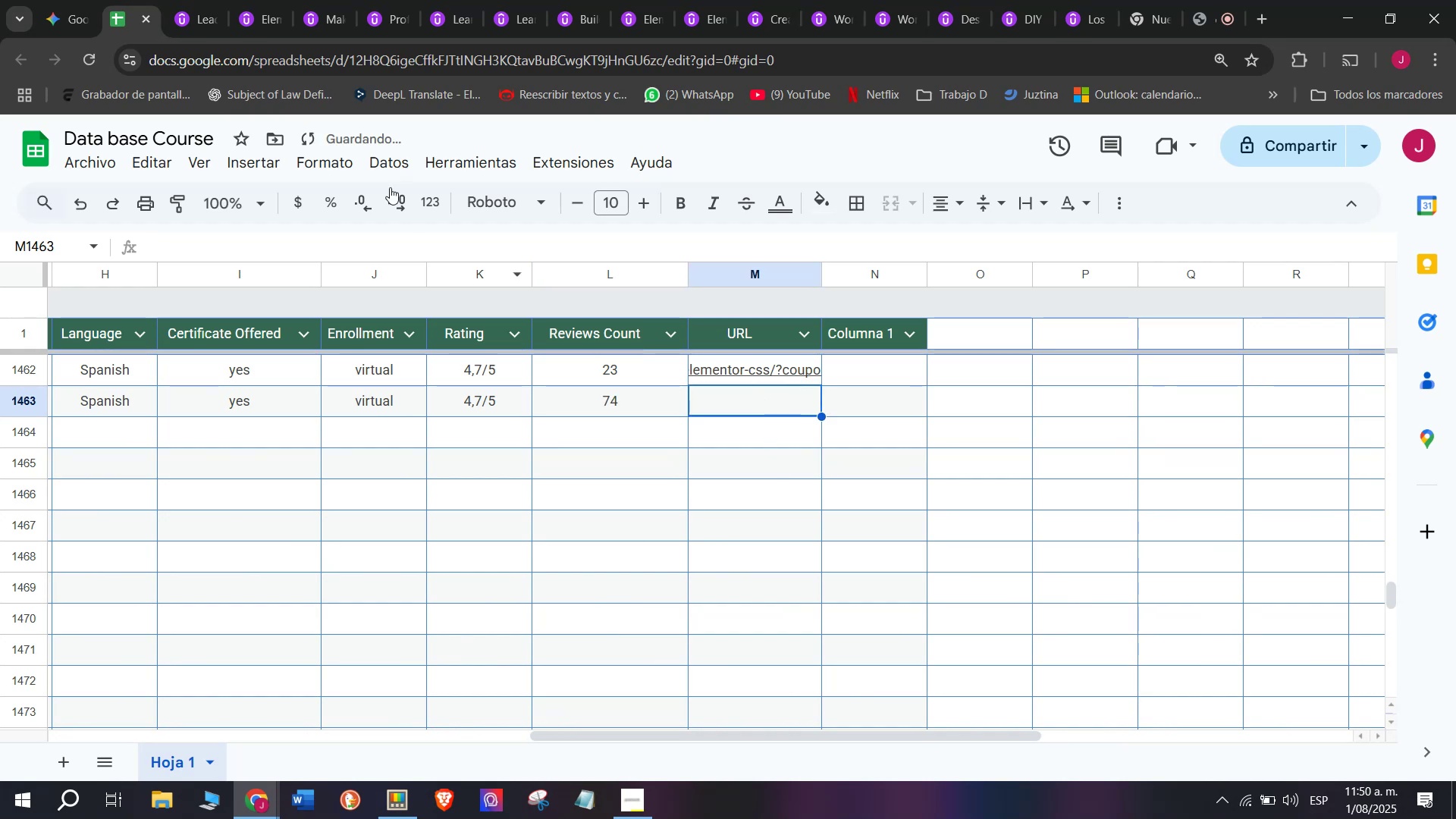 
left_click([184, 0])
 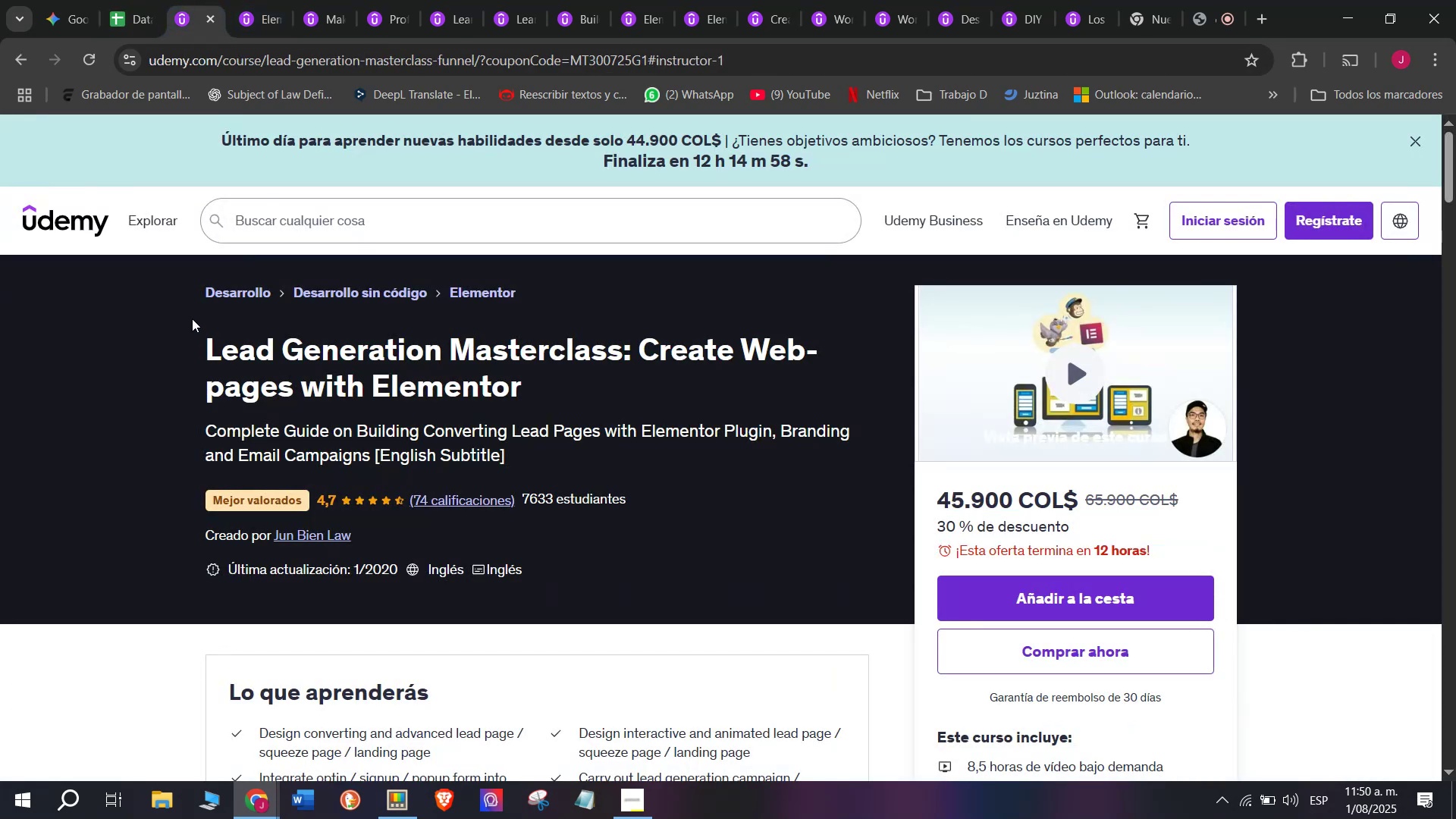 
left_click_drag(start_coordinate=[197, 332], to_coordinate=[579, 378])
 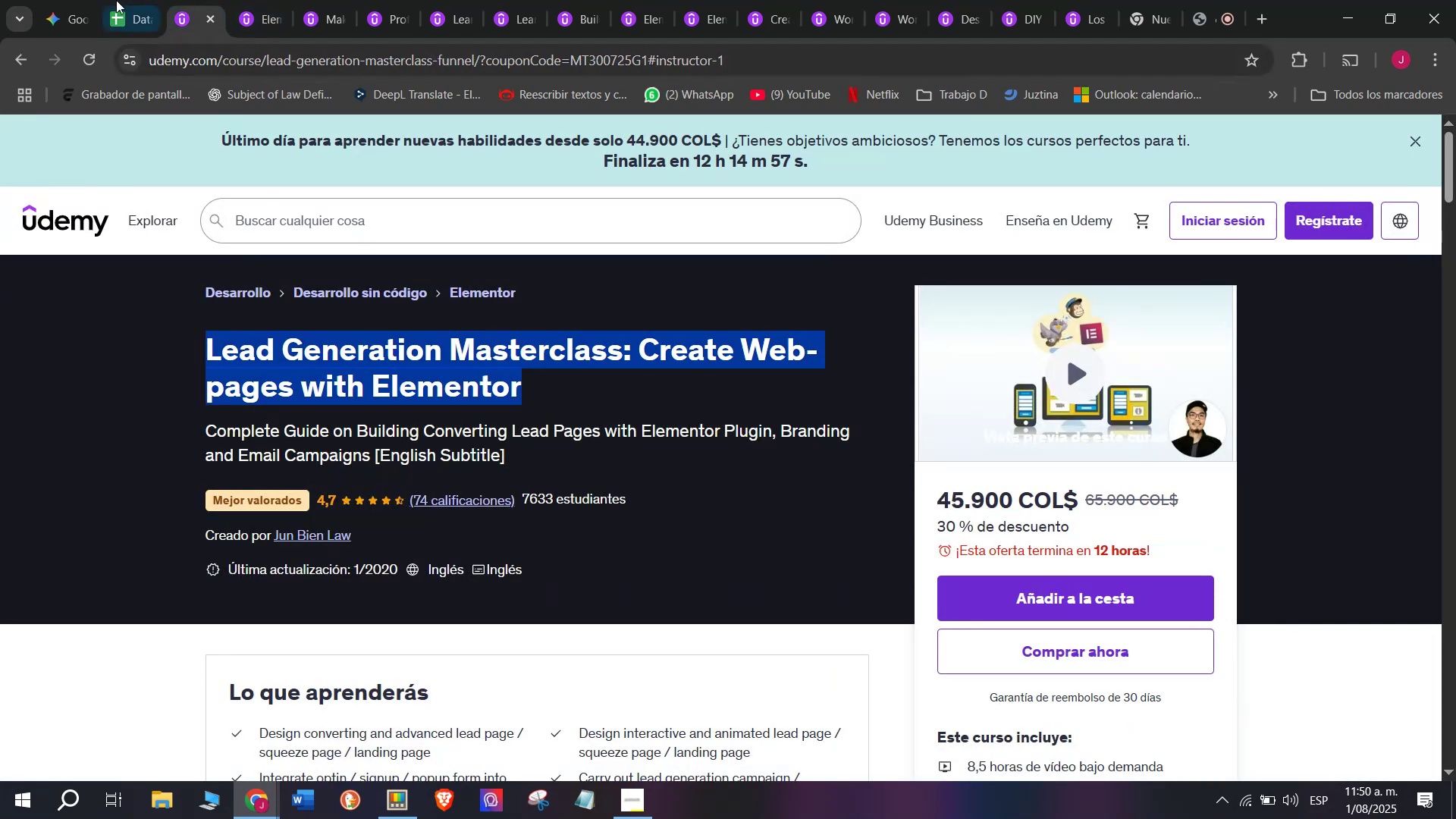 
left_click([115, 0])
 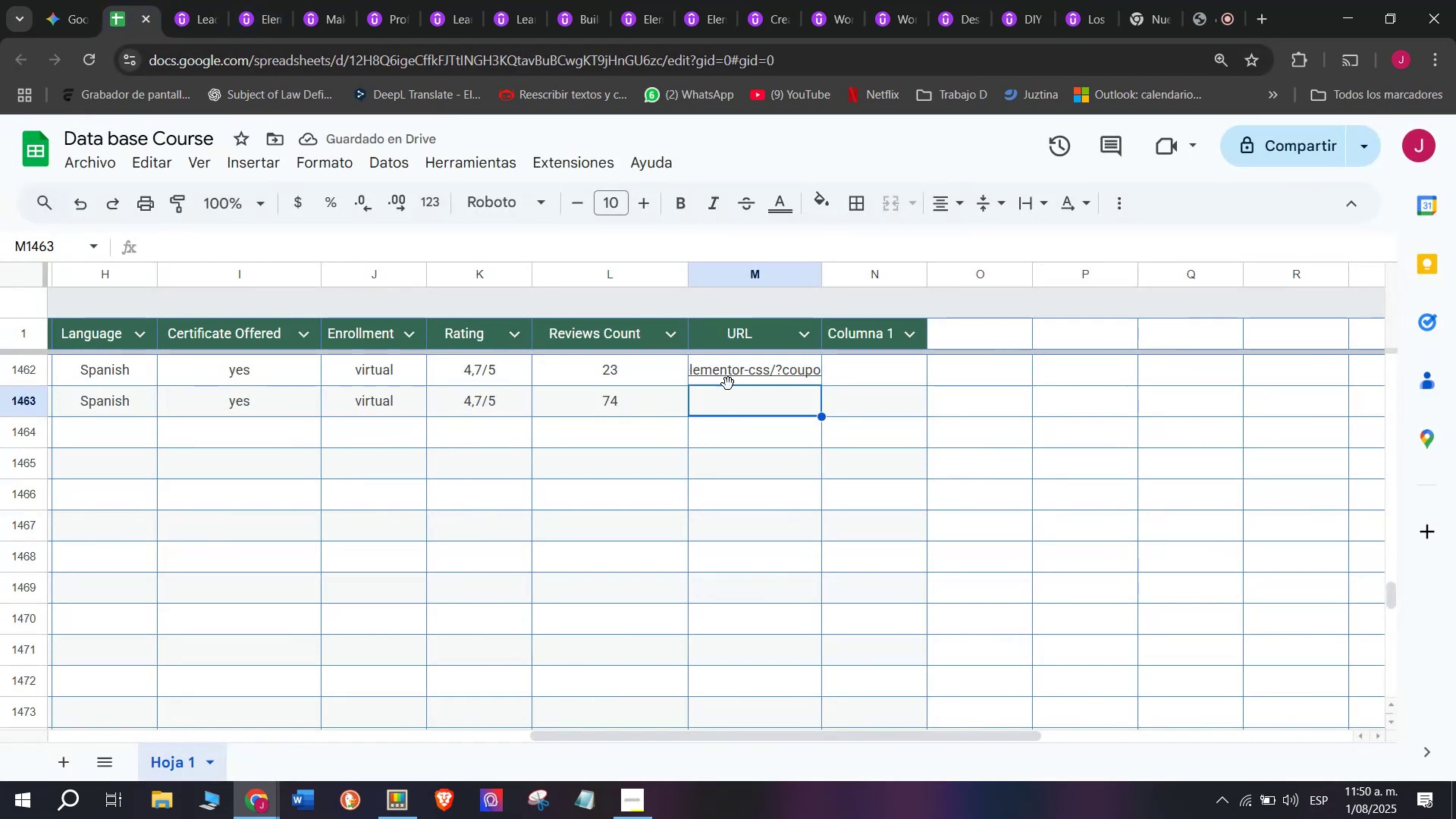 
left_click([730, 381])
 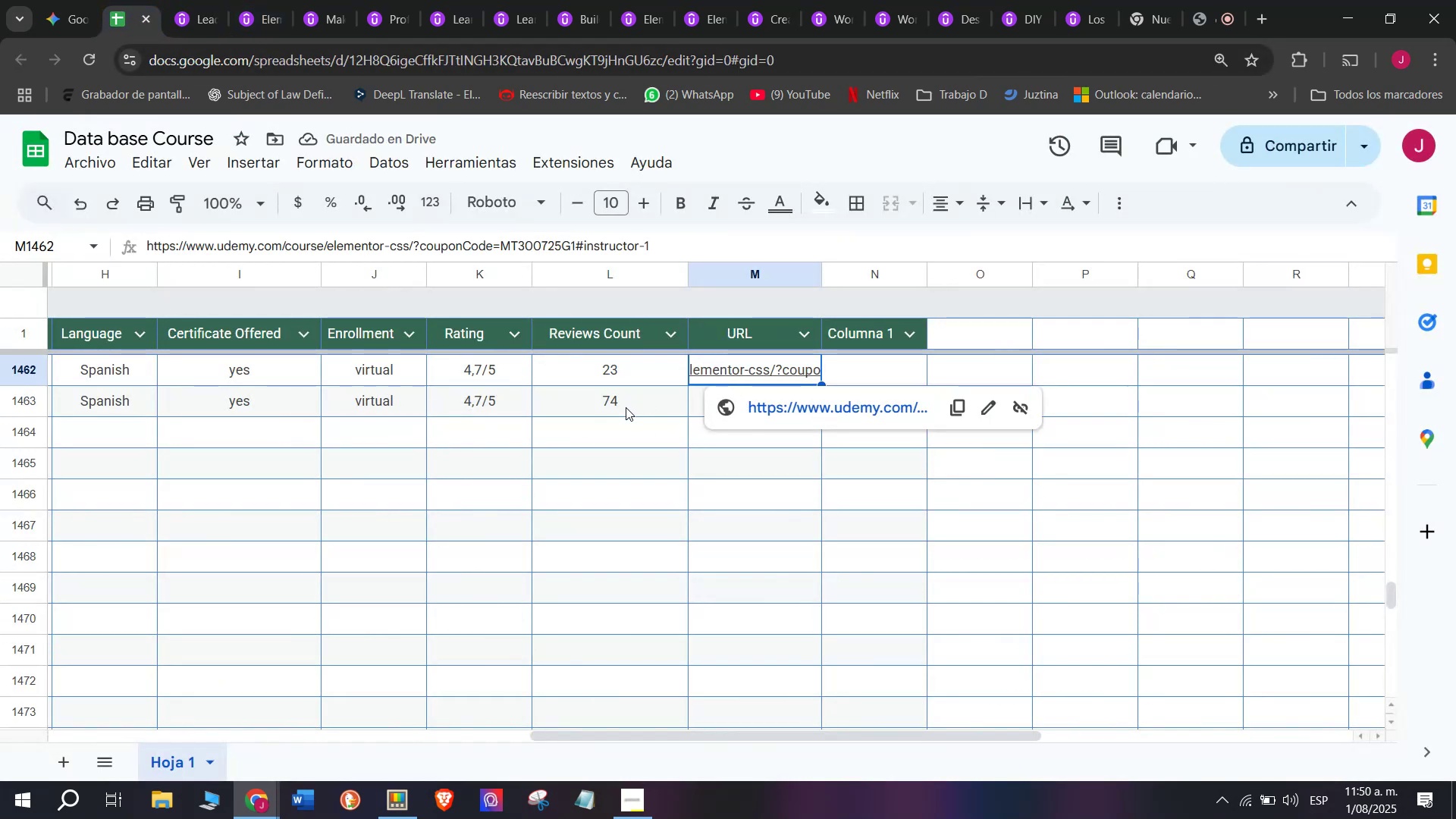 
left_click([626, 407])
 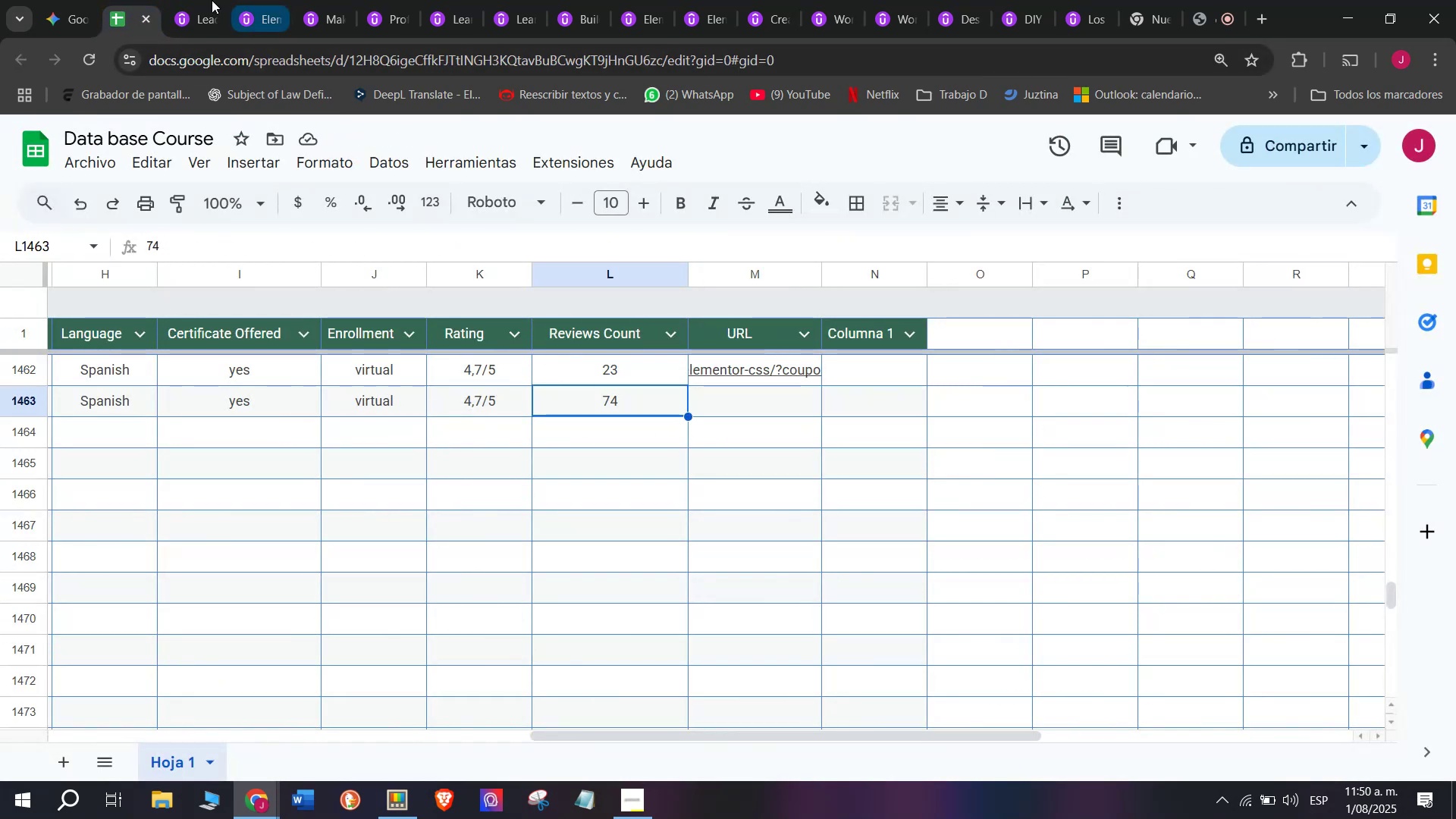 
left_click([196, 0])
 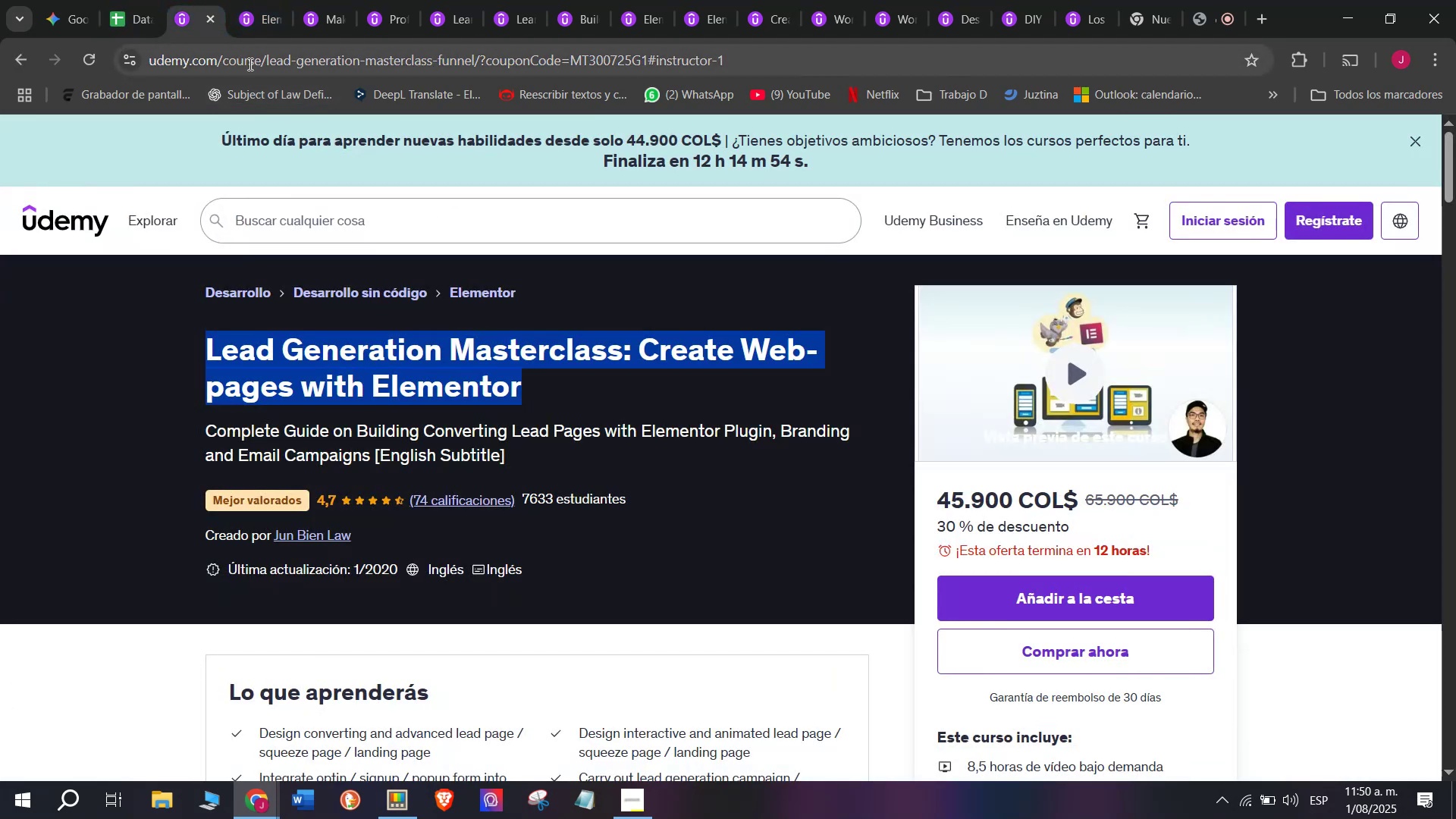 
double_click([249, 64])
 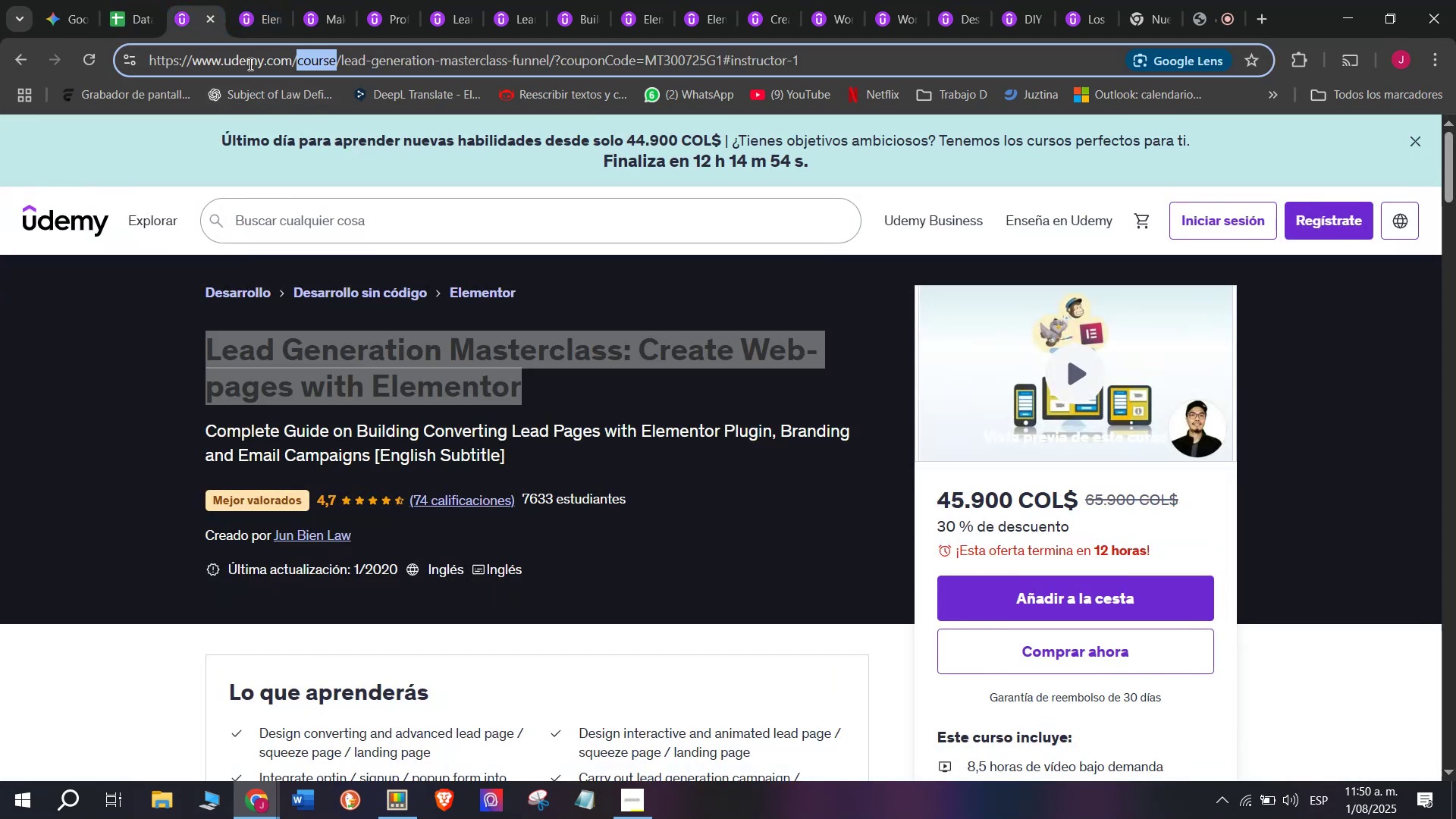 
triple_click([249, 64])
 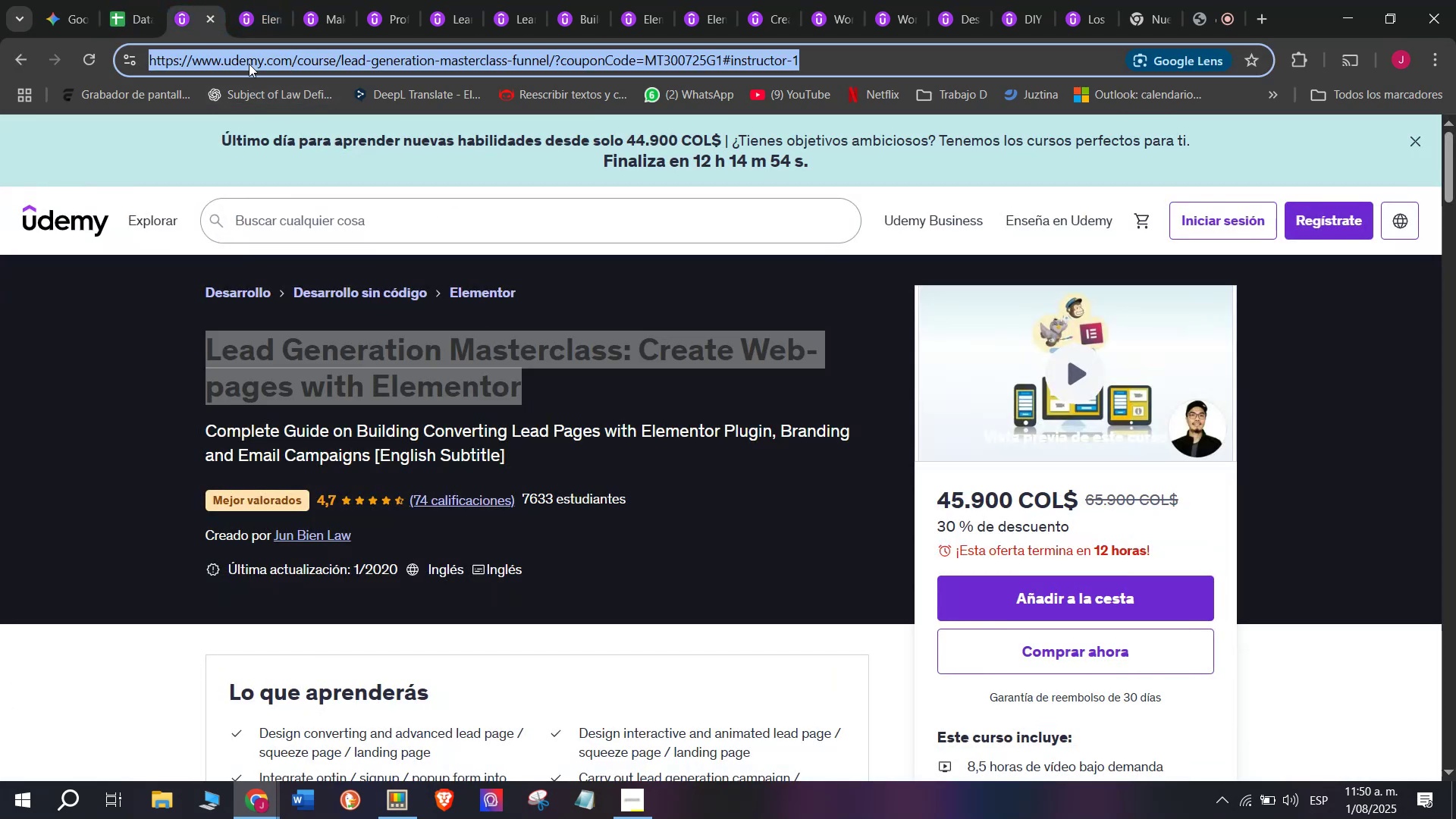 
key(Break)
 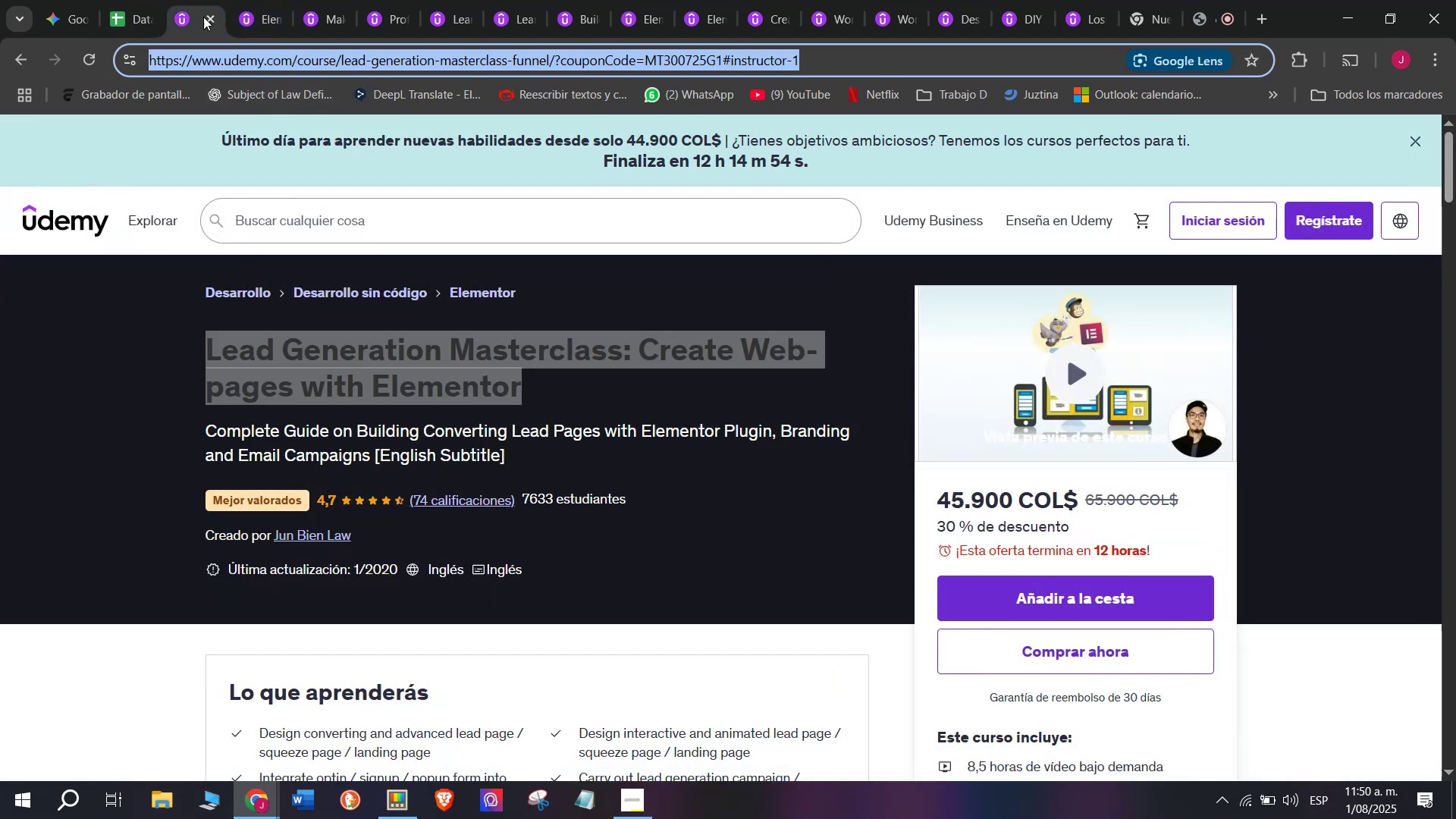 
key(Control+ControlLeft)
 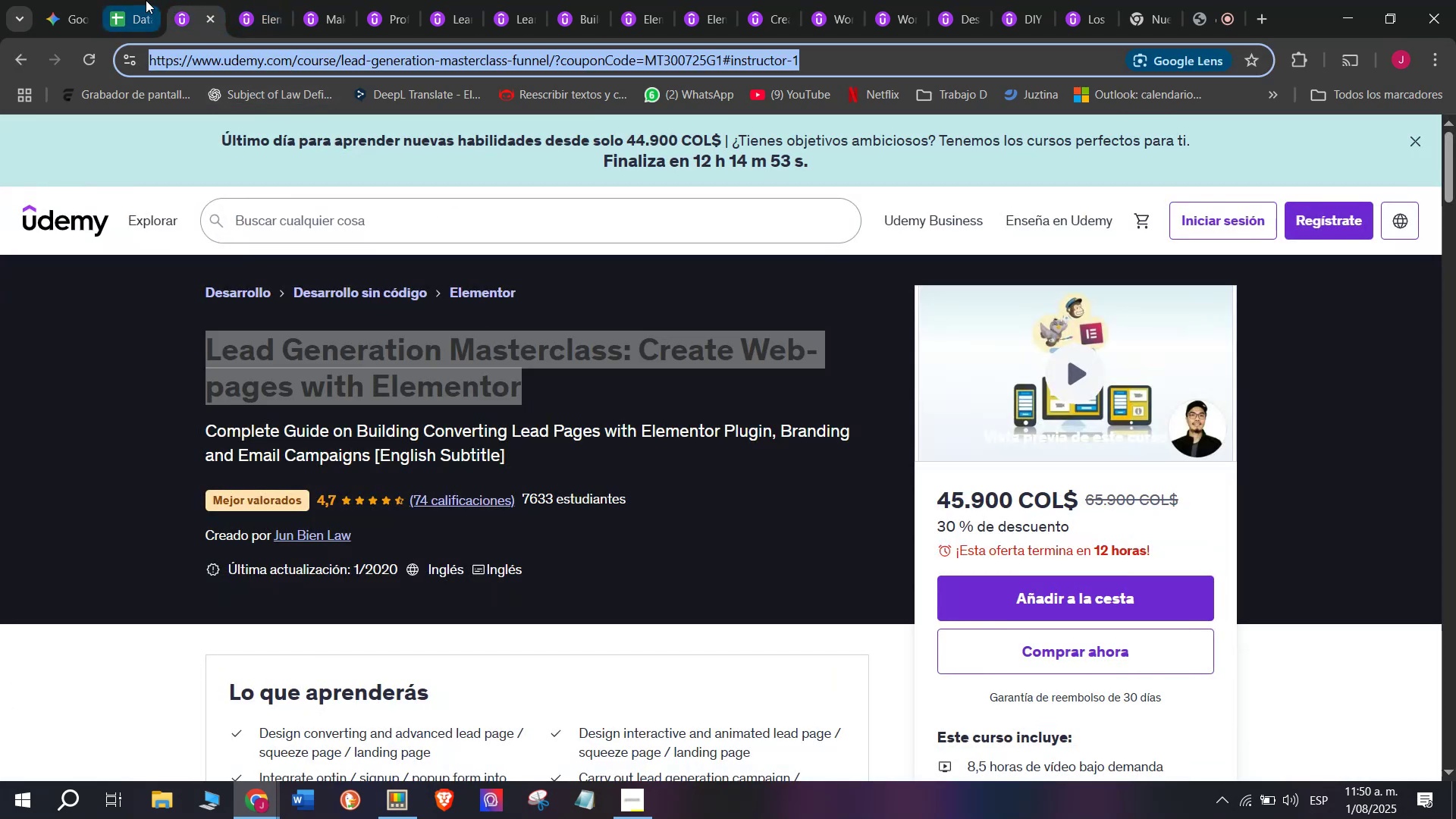 
key(Control+C)
 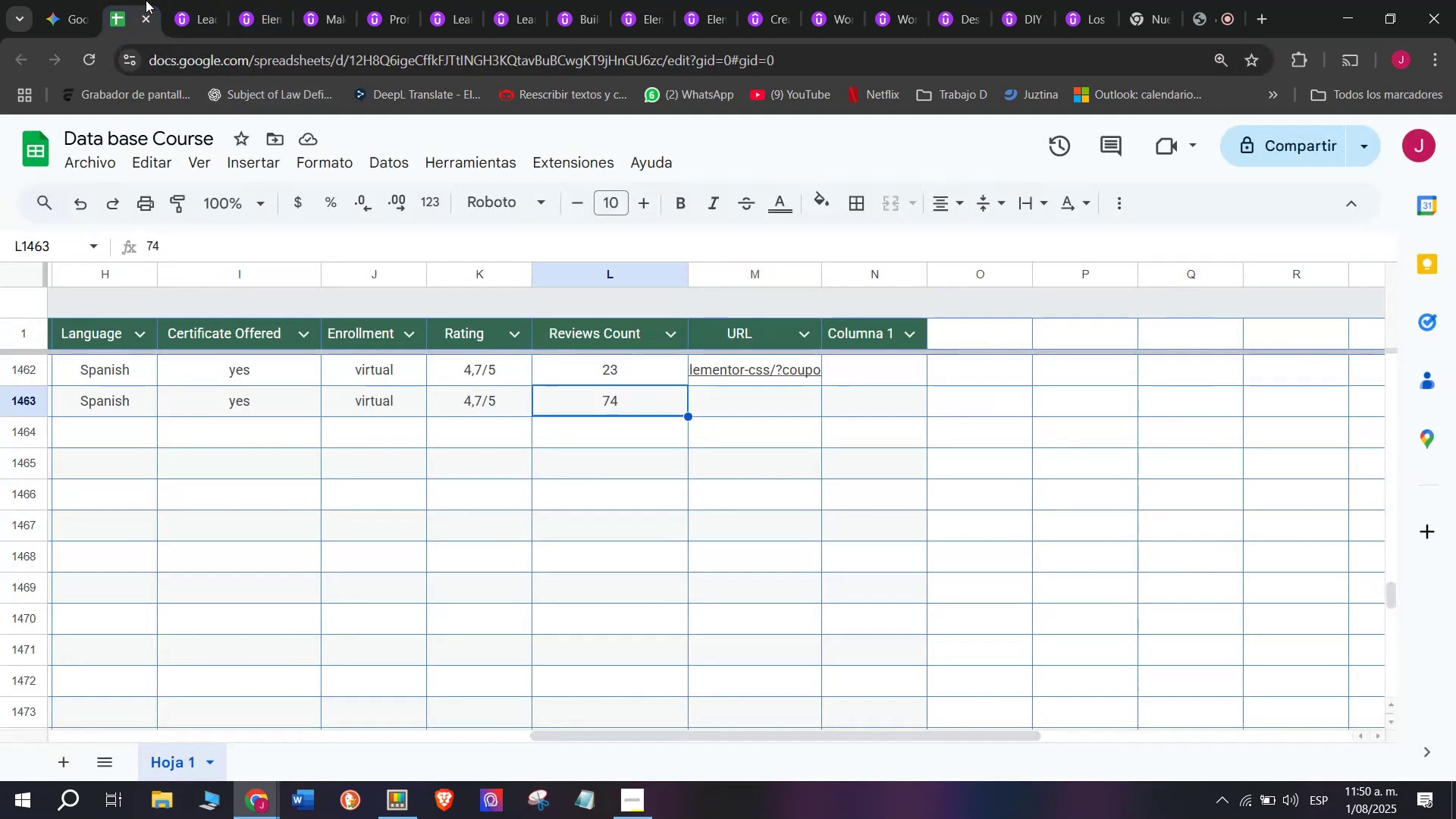 
left_click([146, 0])
 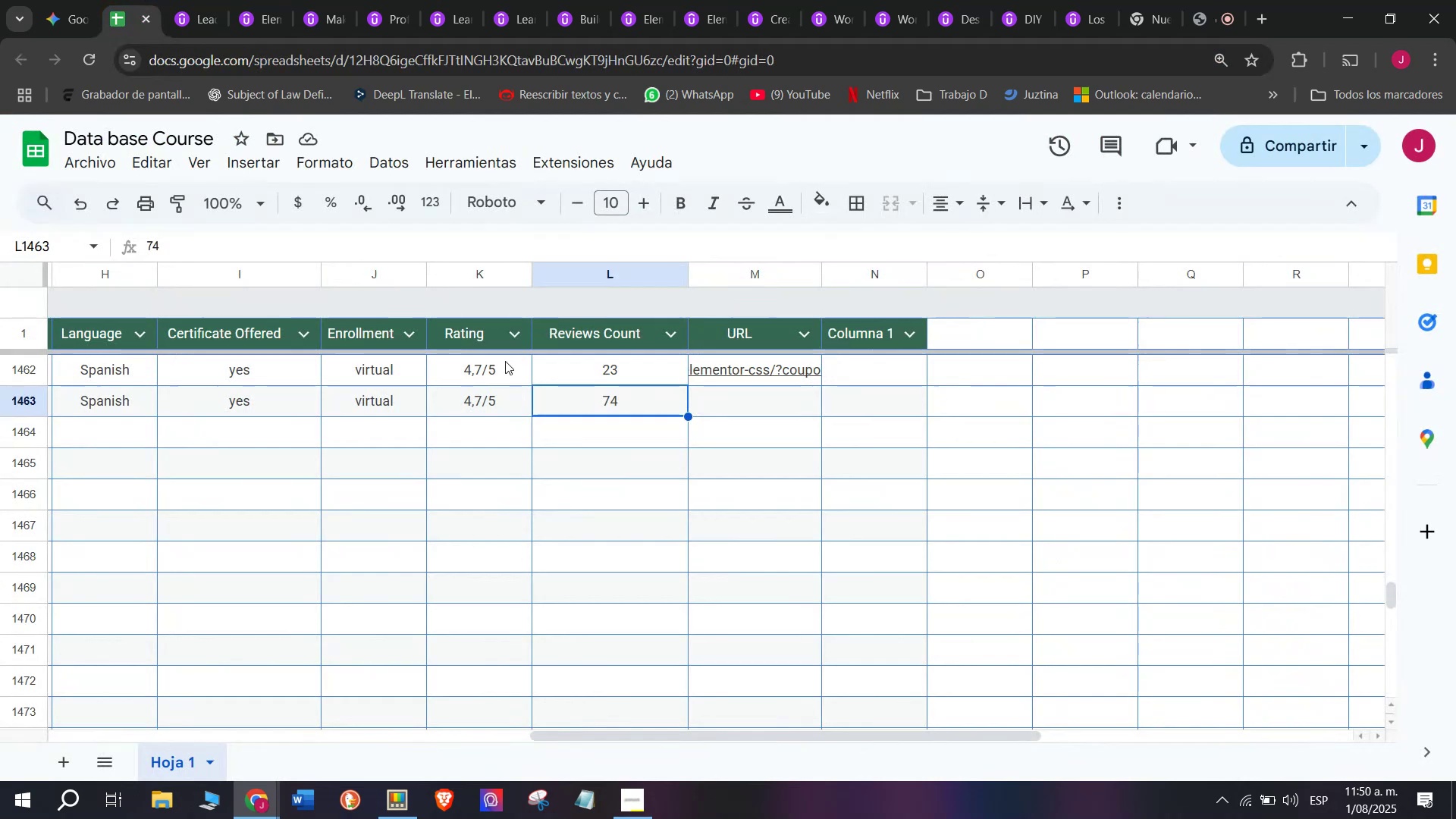 
key(Control+ControlLeft)
 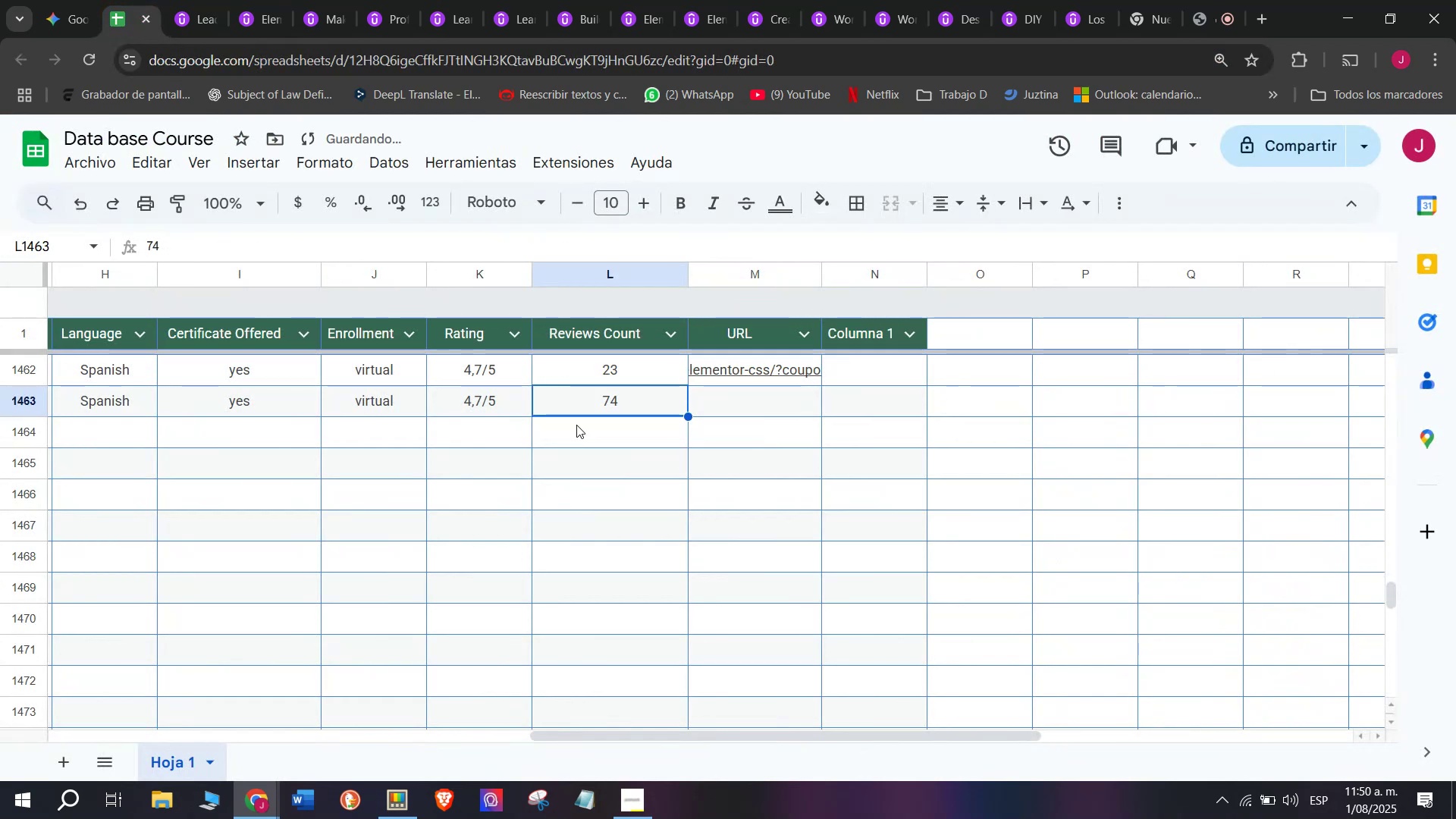 
key(Z)
 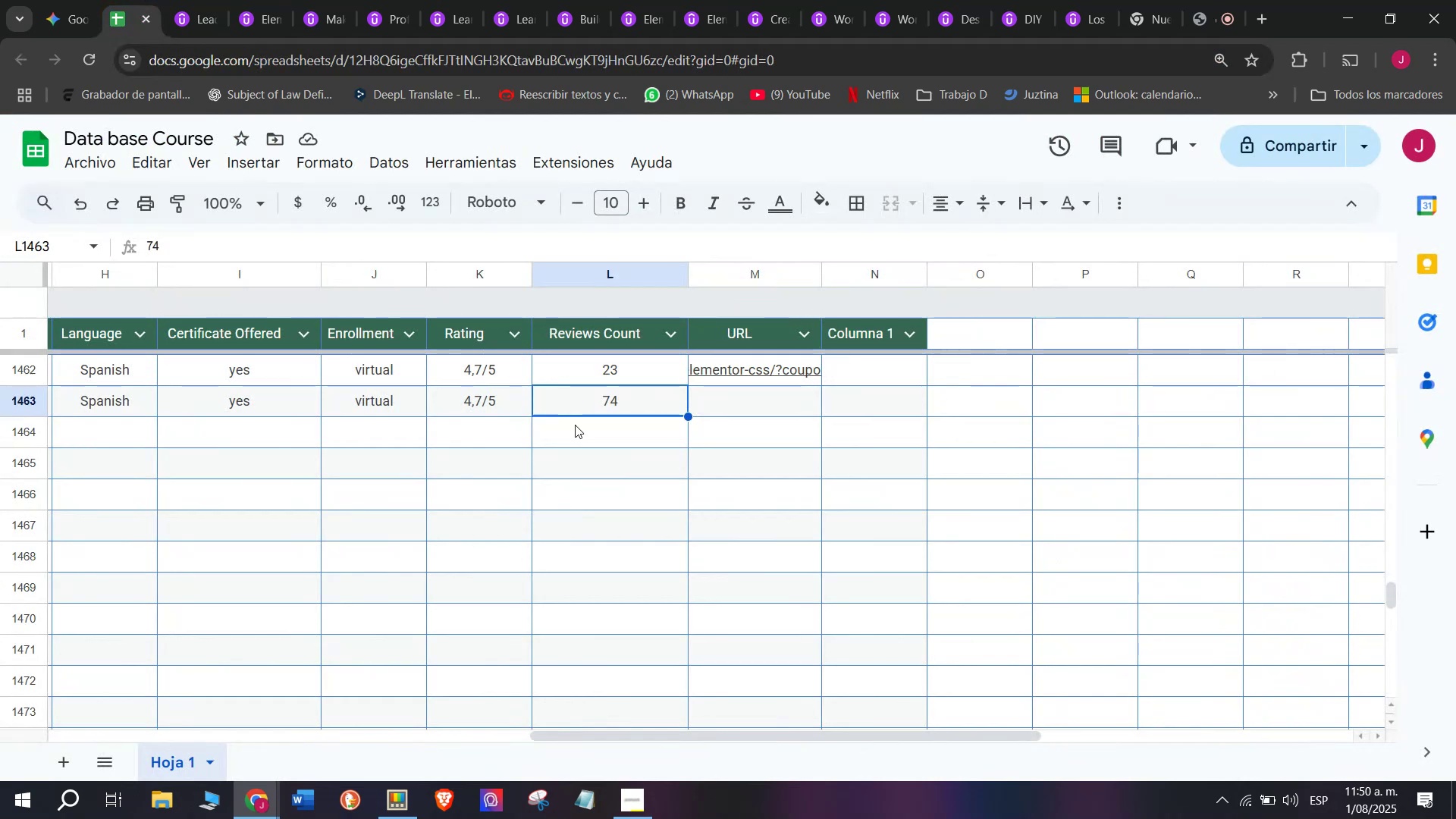 
key(Control+V)
 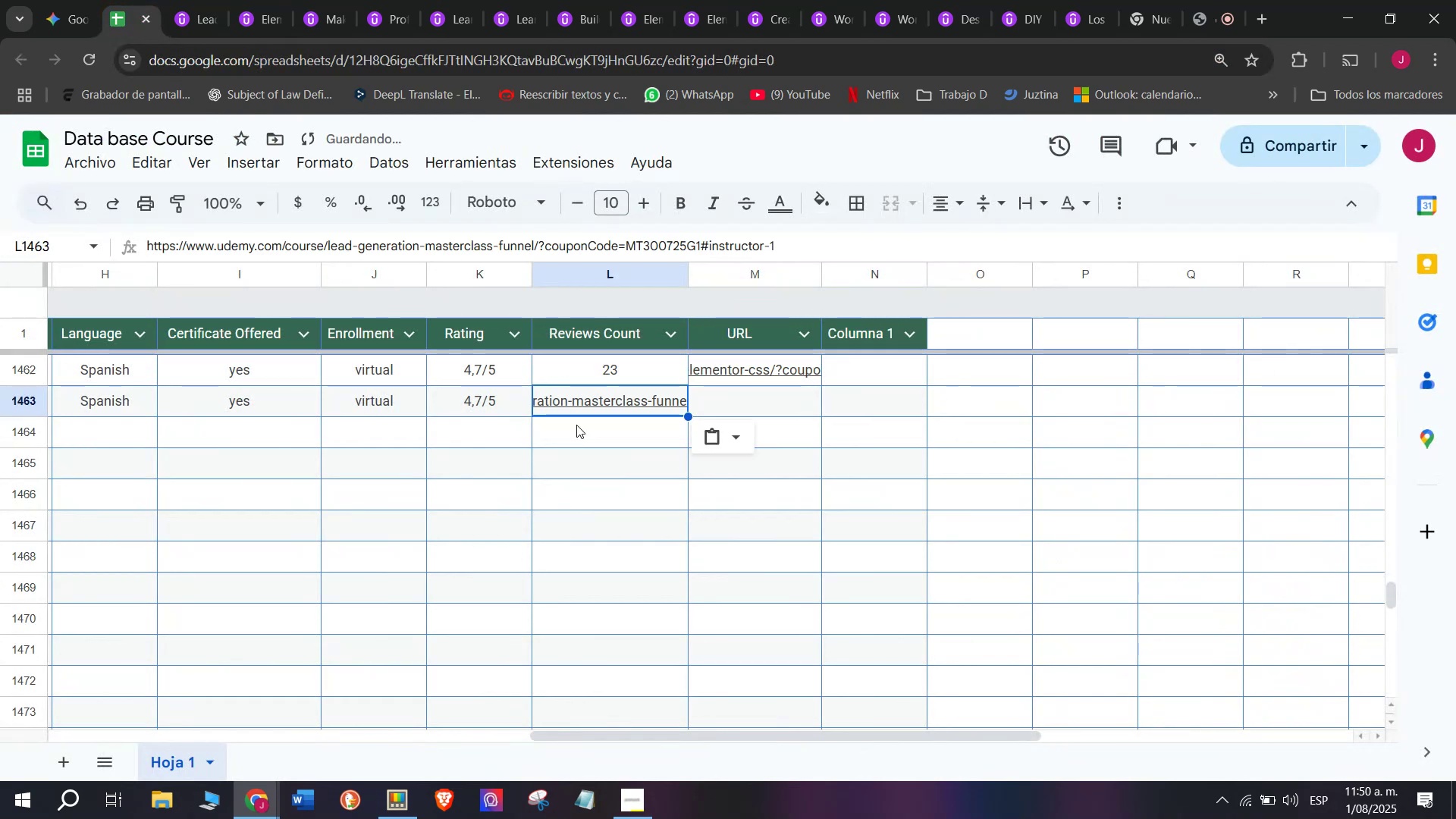 
key(Shift+ShiftLeft)
 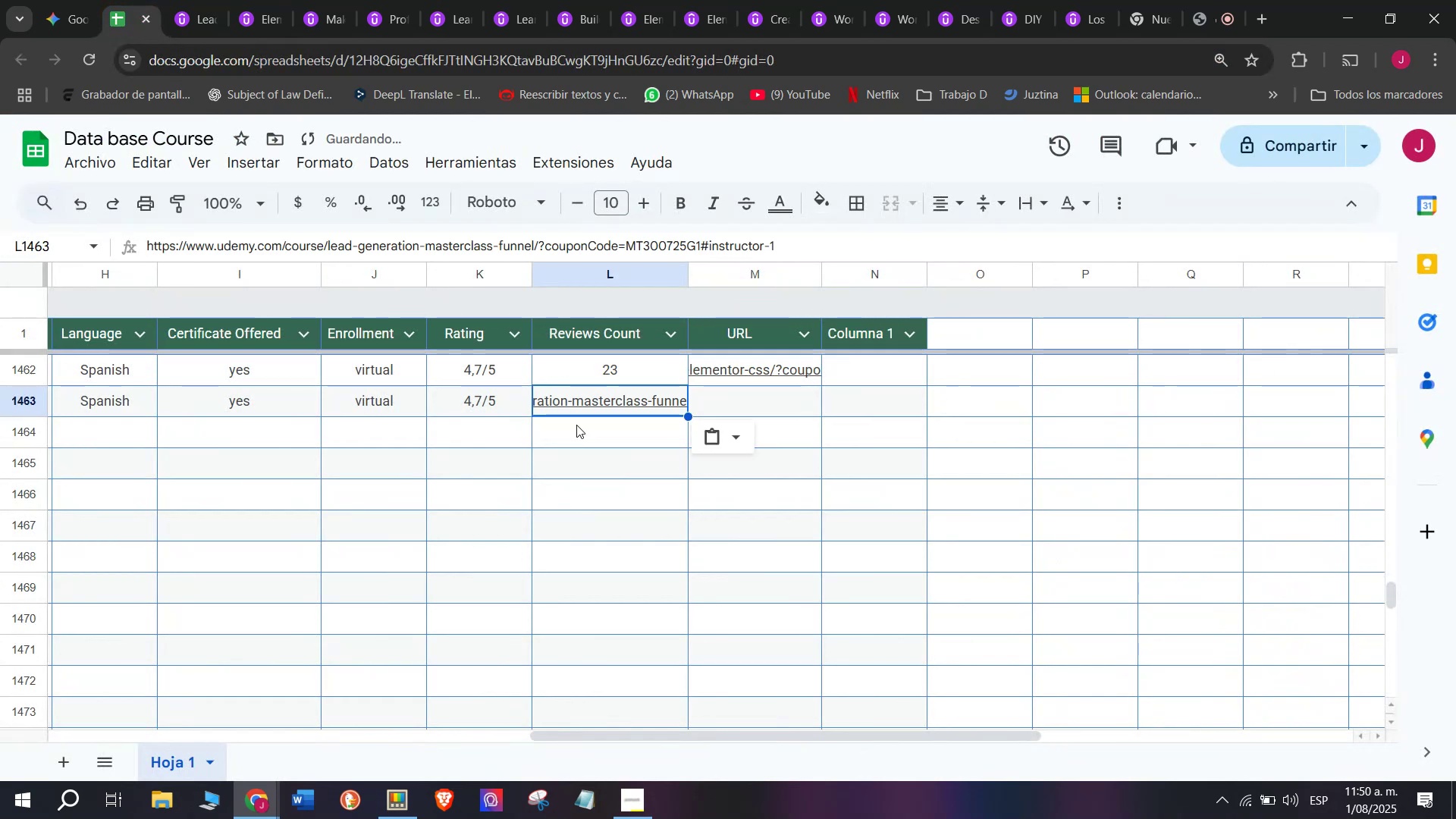 
key(Control+Shift+ControlLeft)
 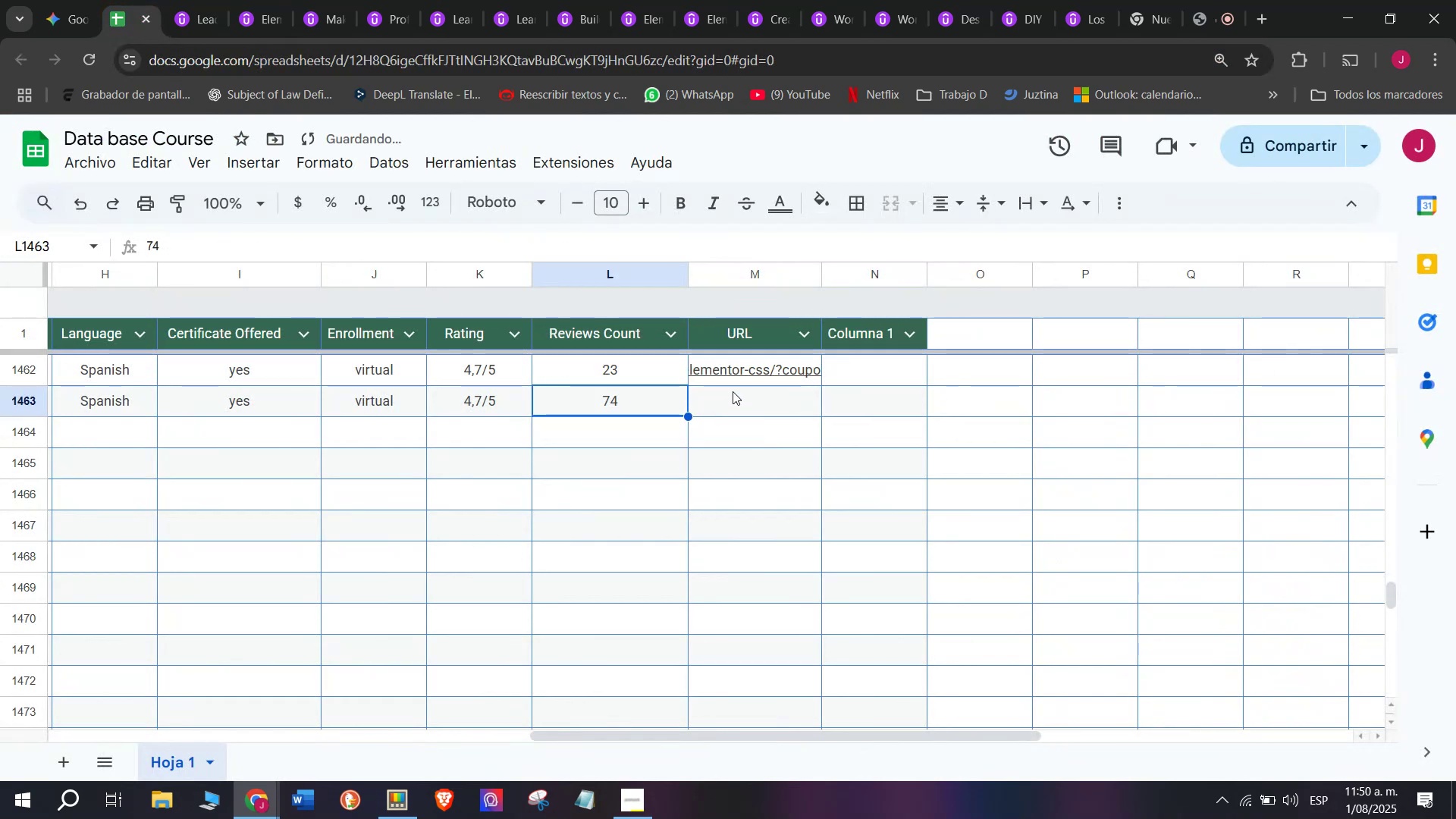 
key(Control+Shift+Z)
 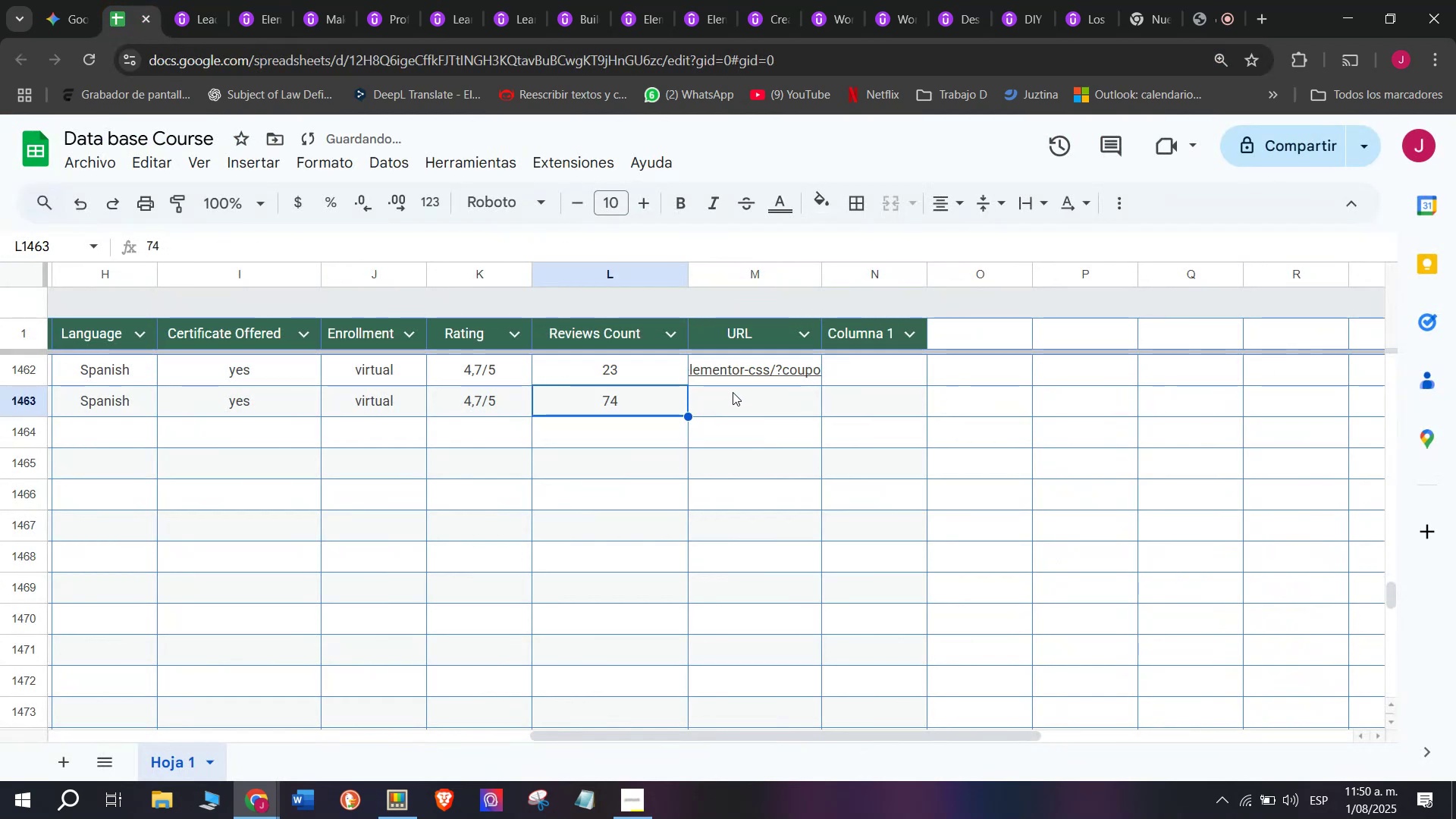 
left_click([734, 391])
 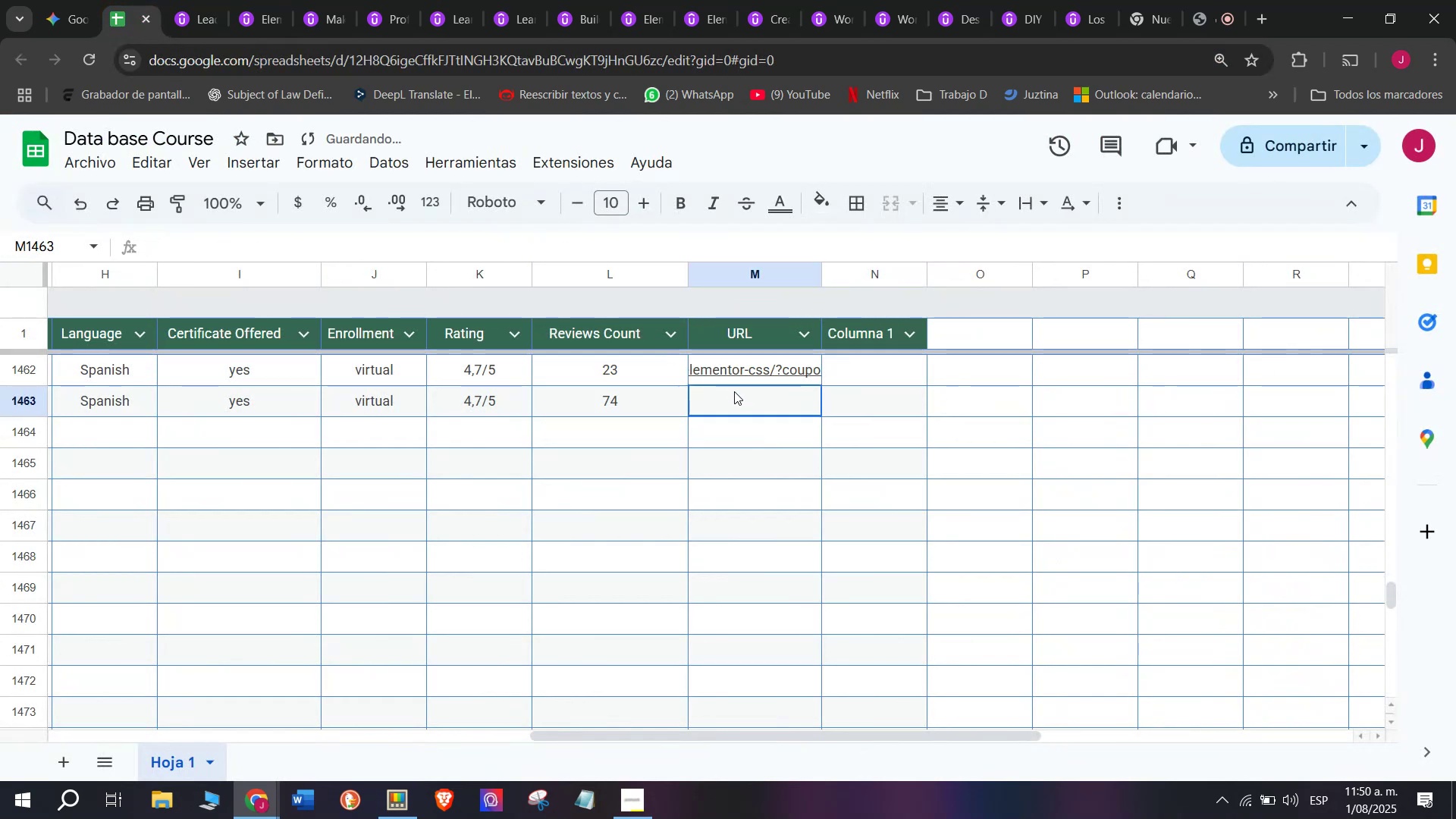 
key(Control+ControlLeft)
 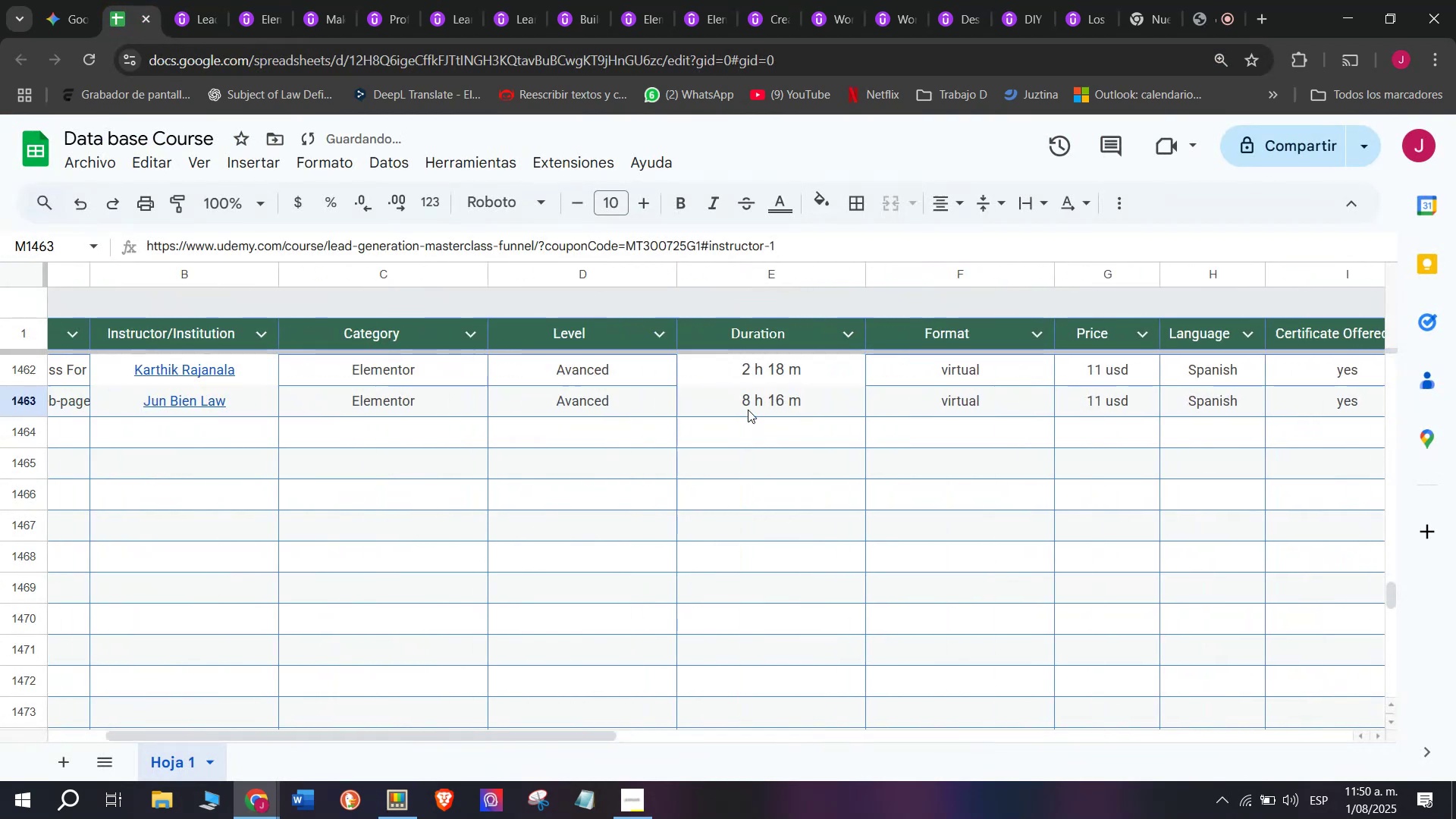 
key(Z)
 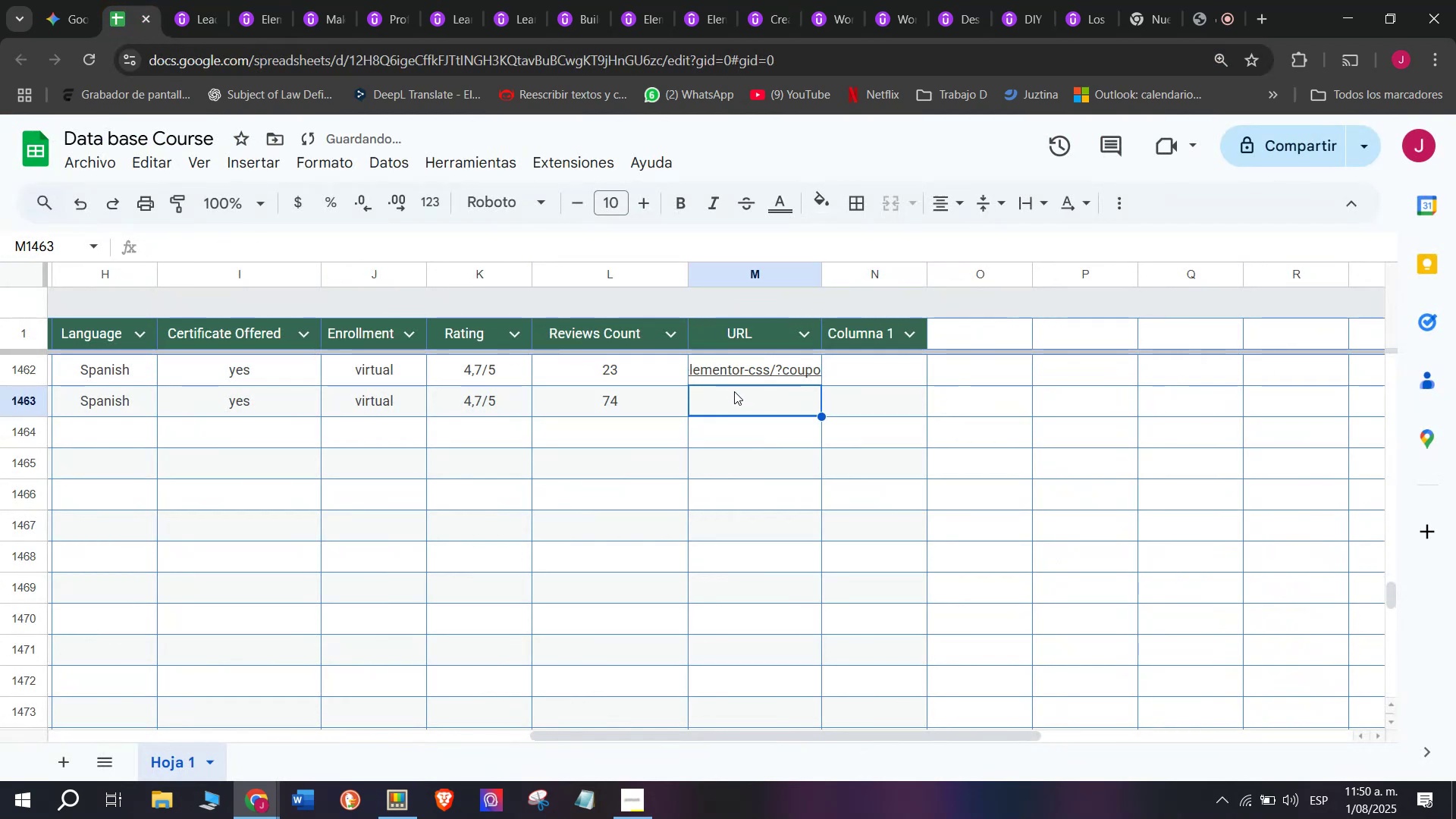 
key(Control+V)
 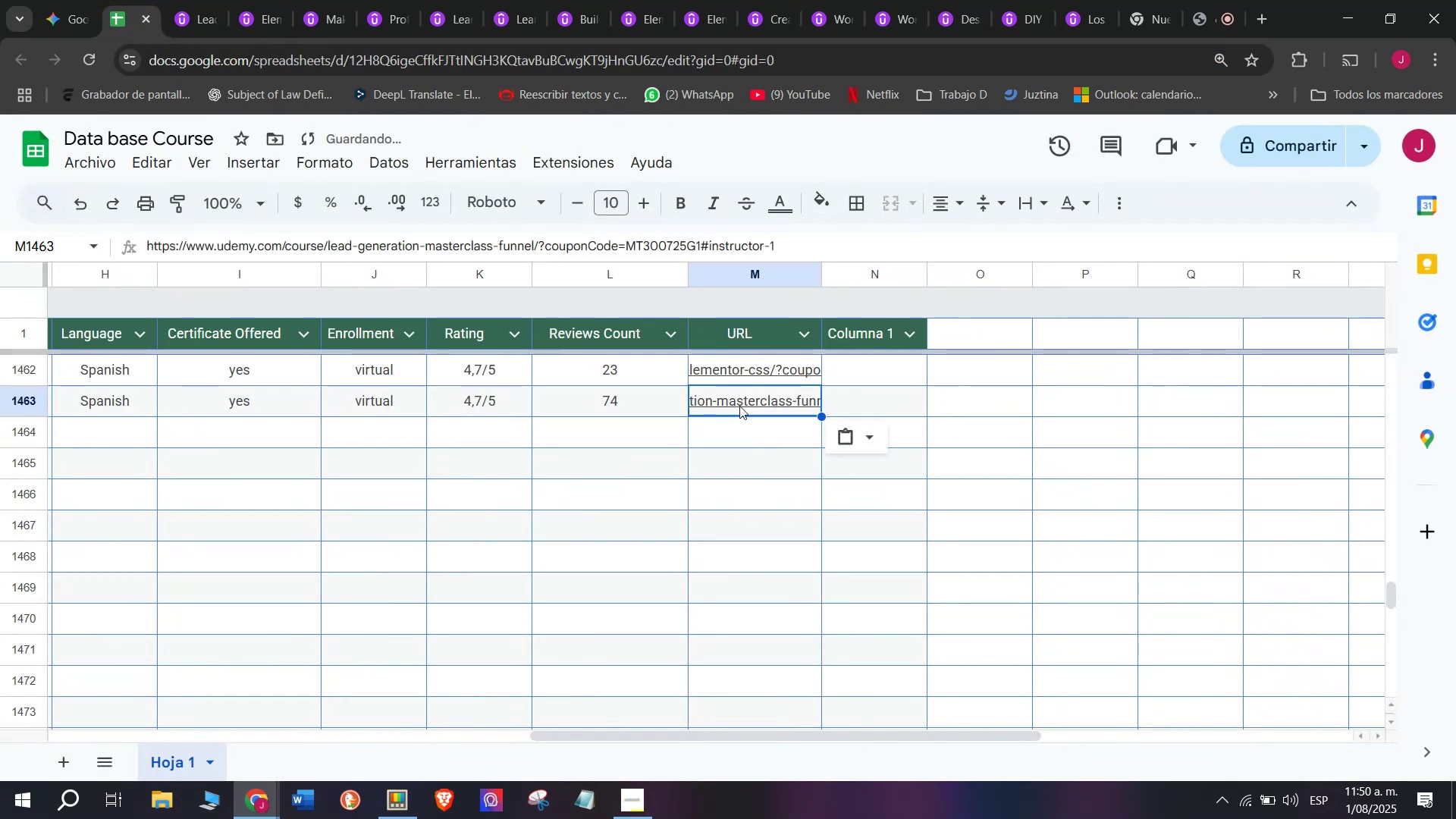 
scroll: coordinate [0, 460], scroll_direction: up, amount: 3.0
 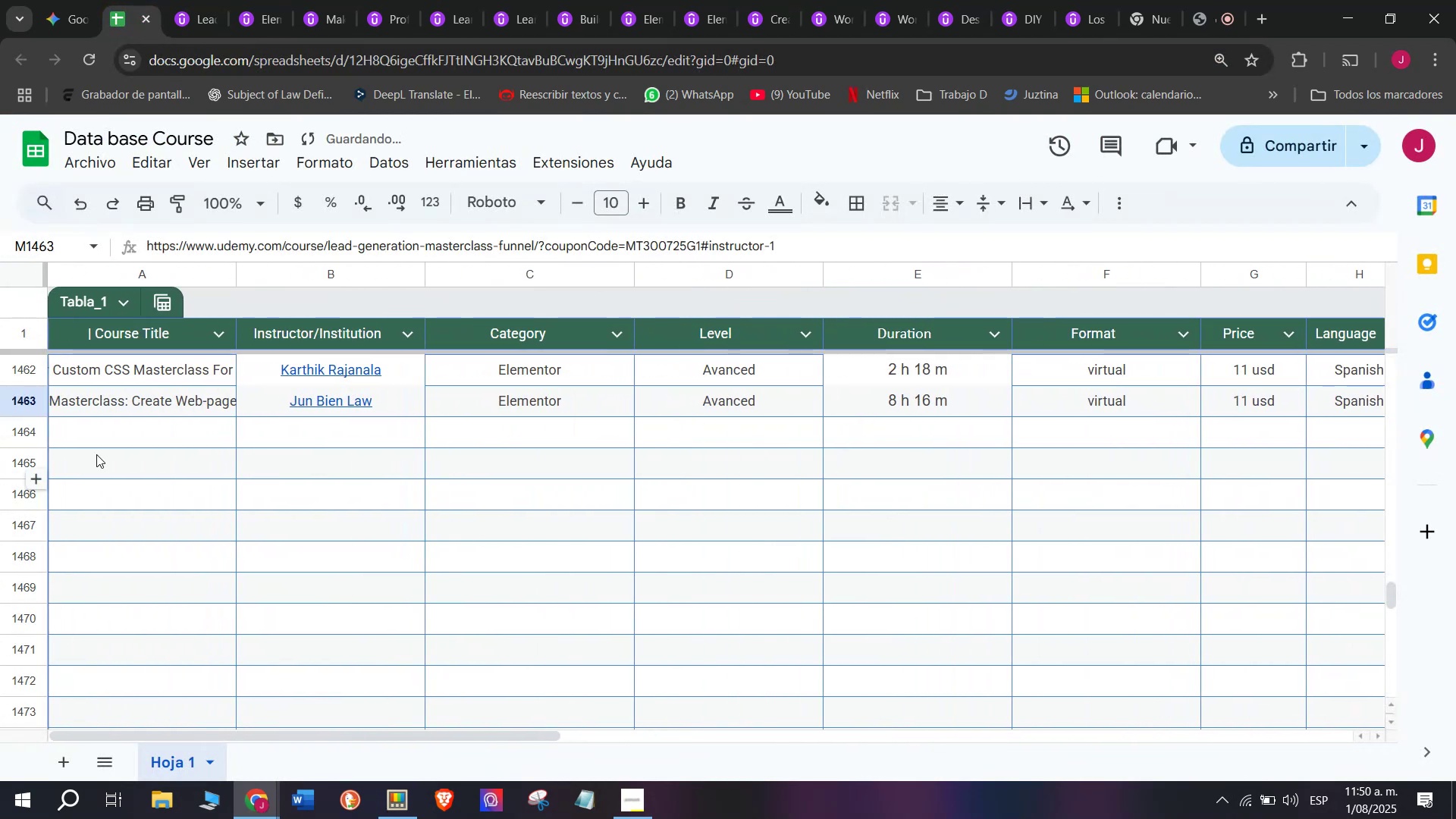 
left_click([99, 454])
 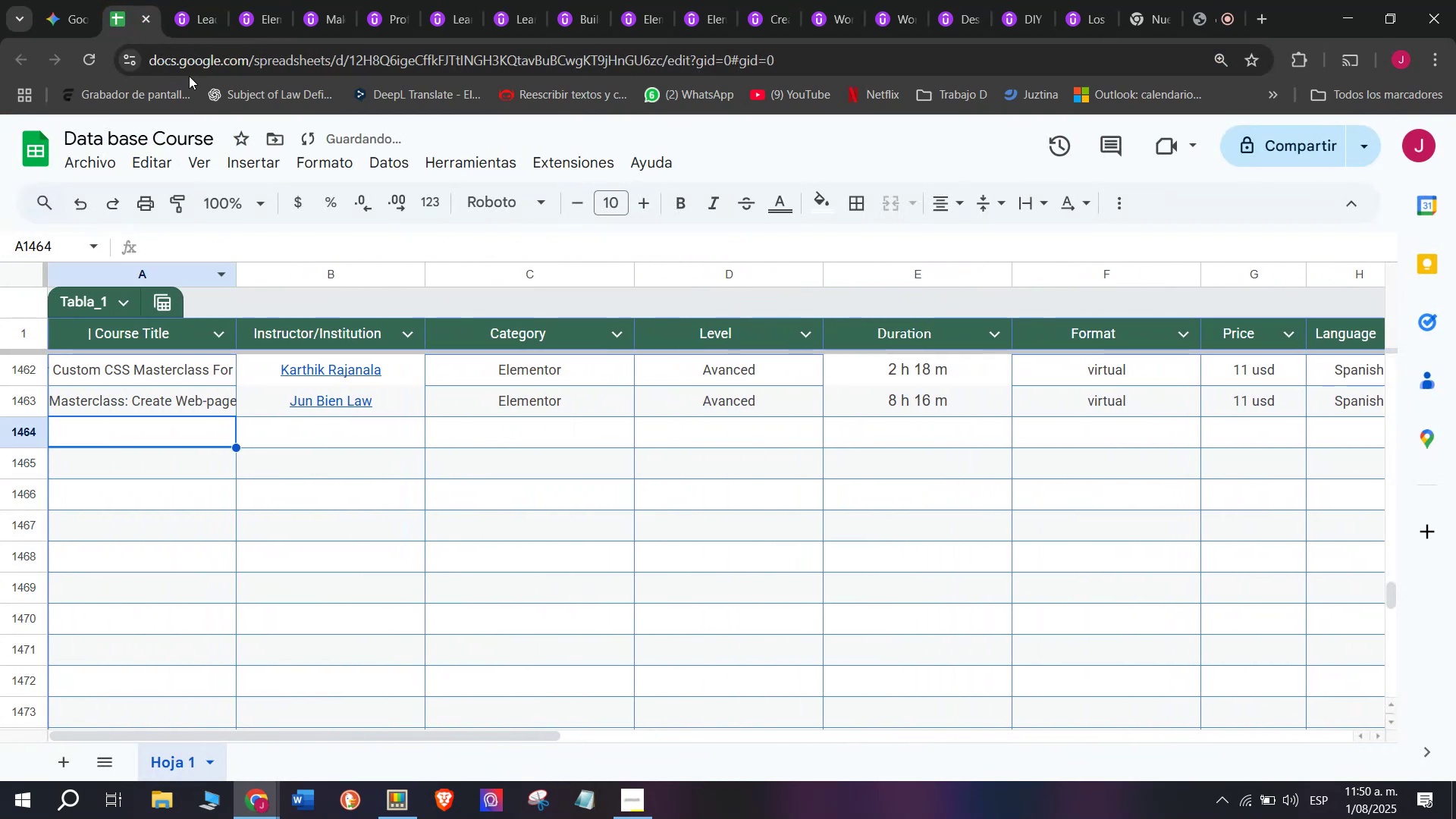 
left_click([223, 0])
 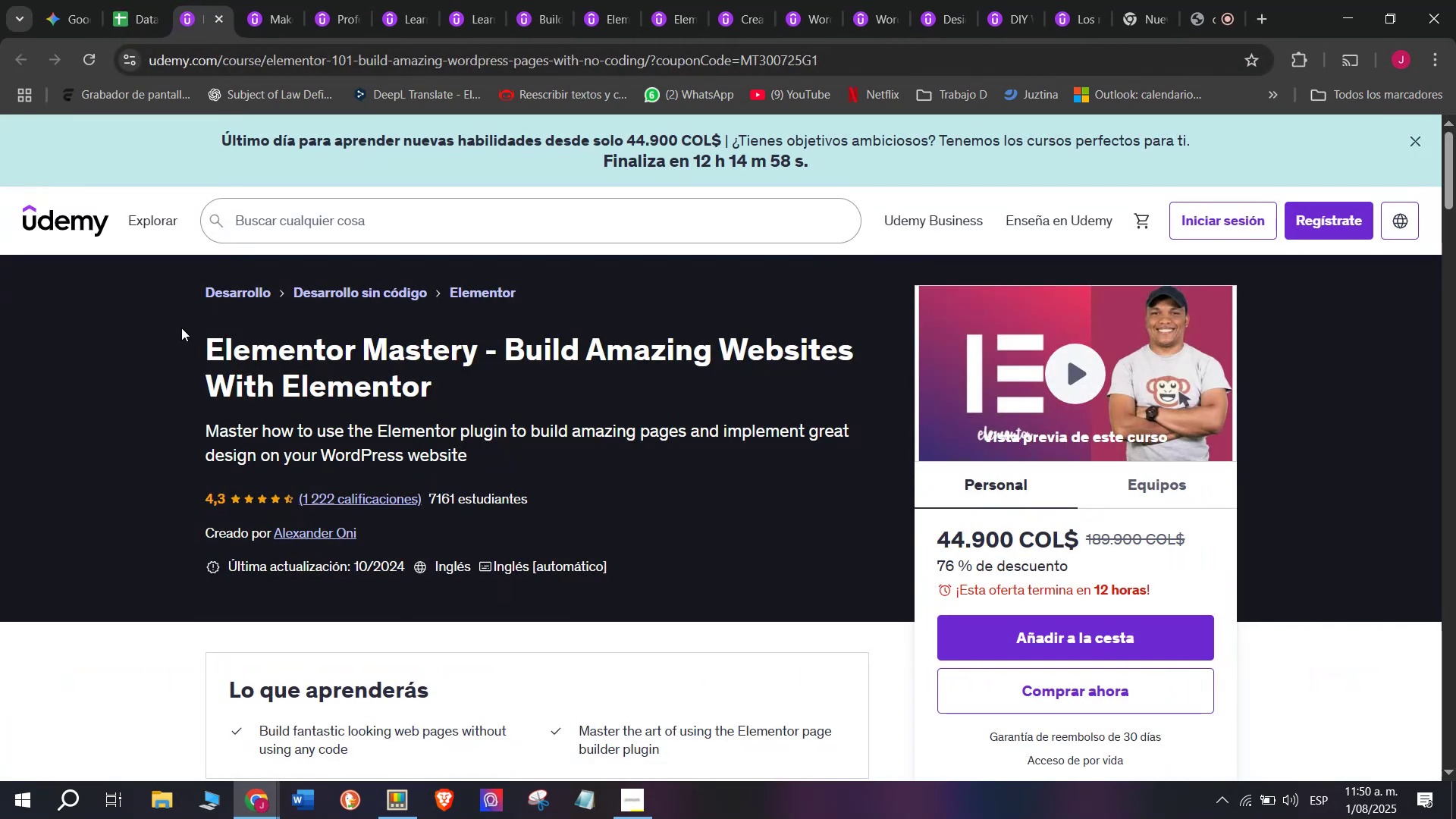 
left_click_drag(start_coordinate=[182, 330], to_coordinate=[435, 385])
 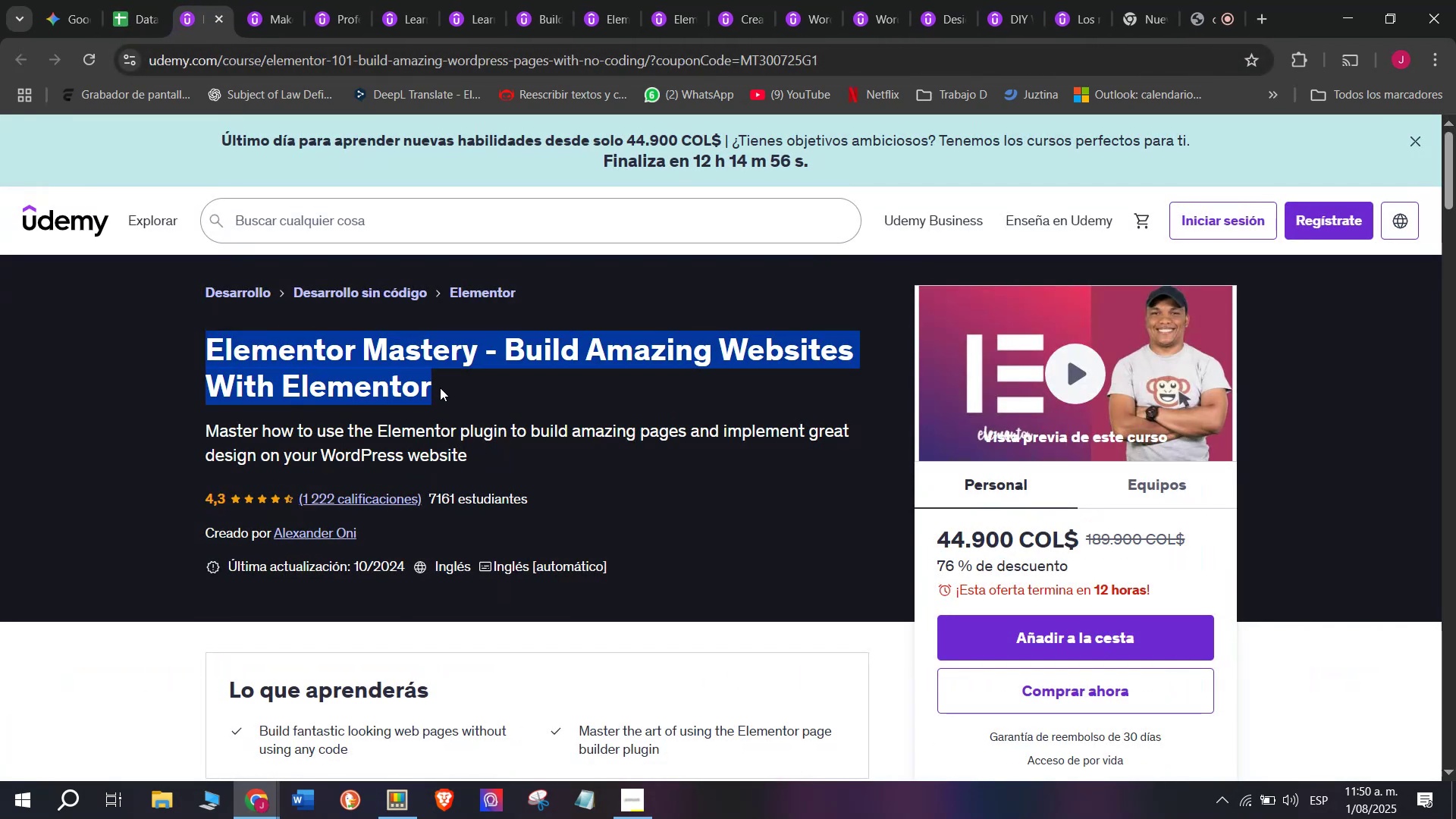 
key(Control+ControlLeft)
 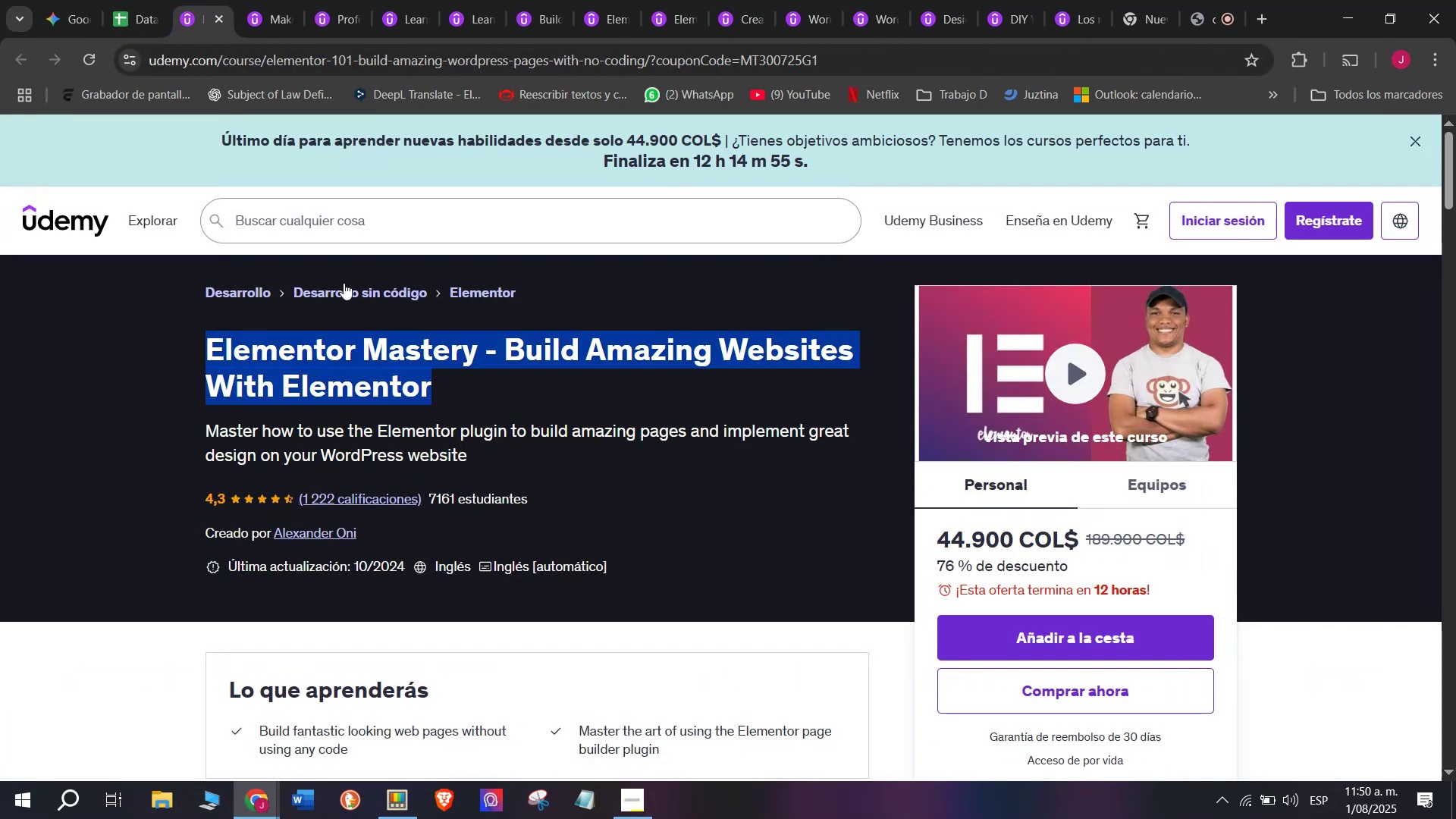 
key(Break)
 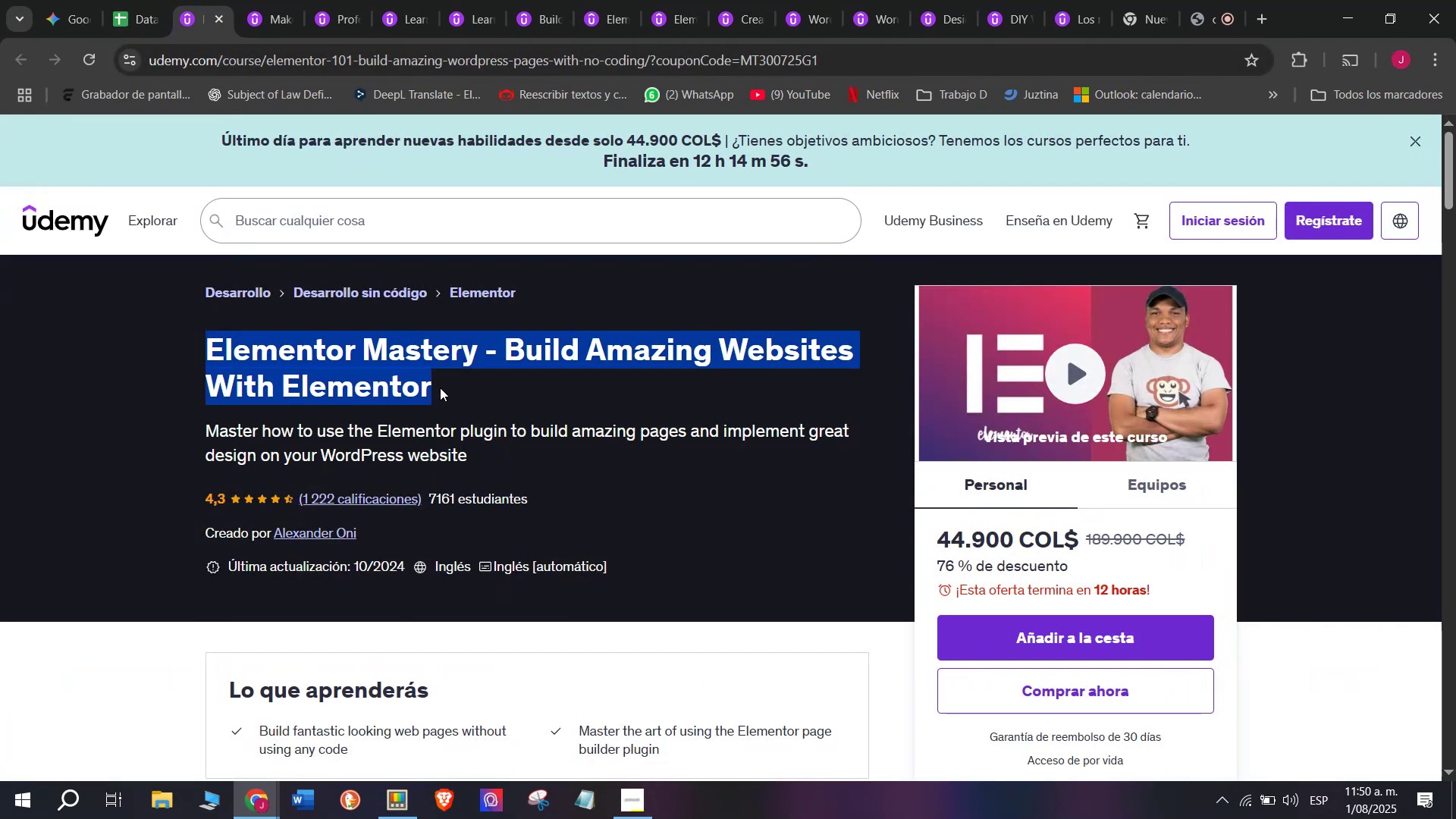 
key(Control+C)
 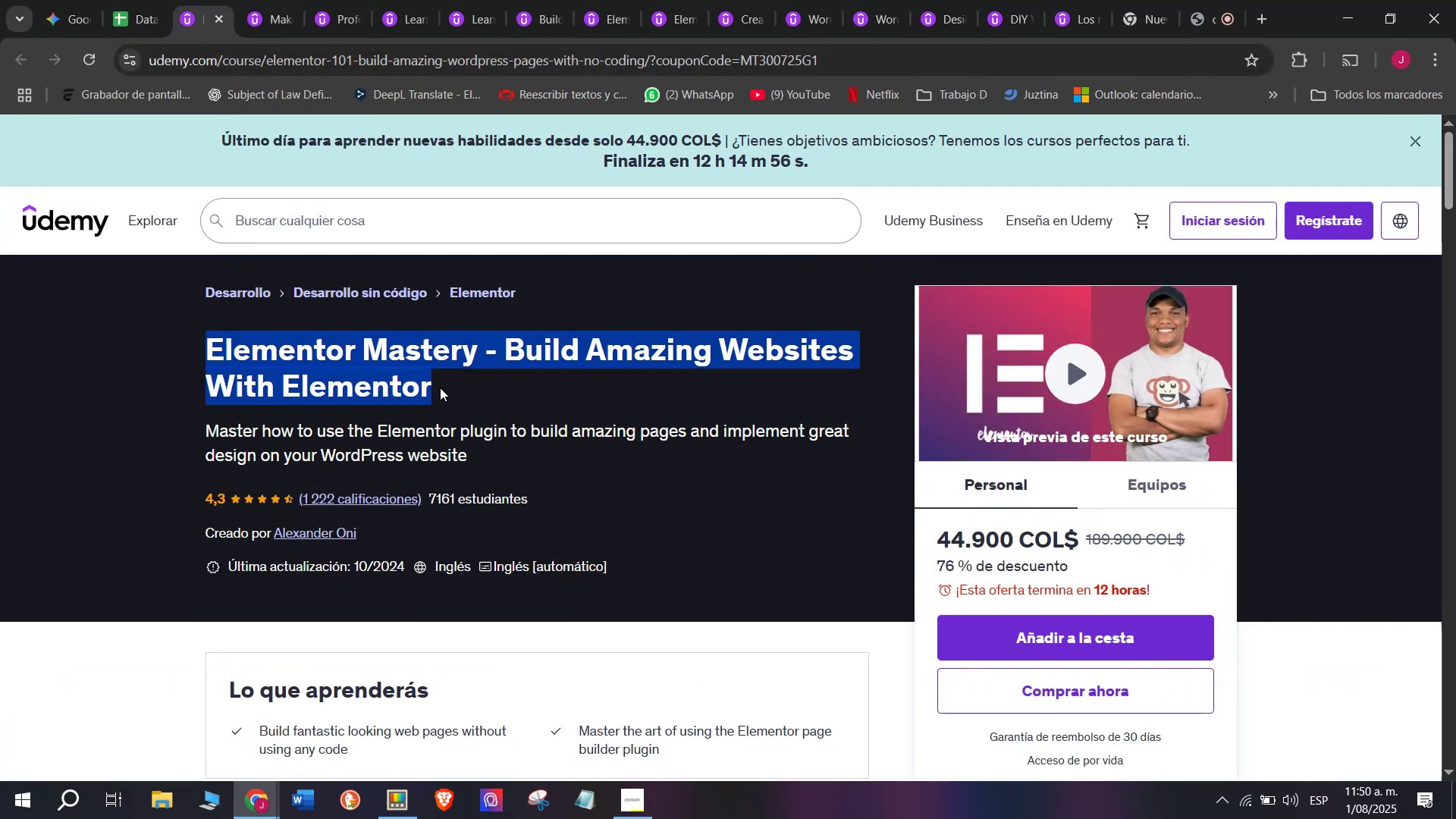 
key(Break)
 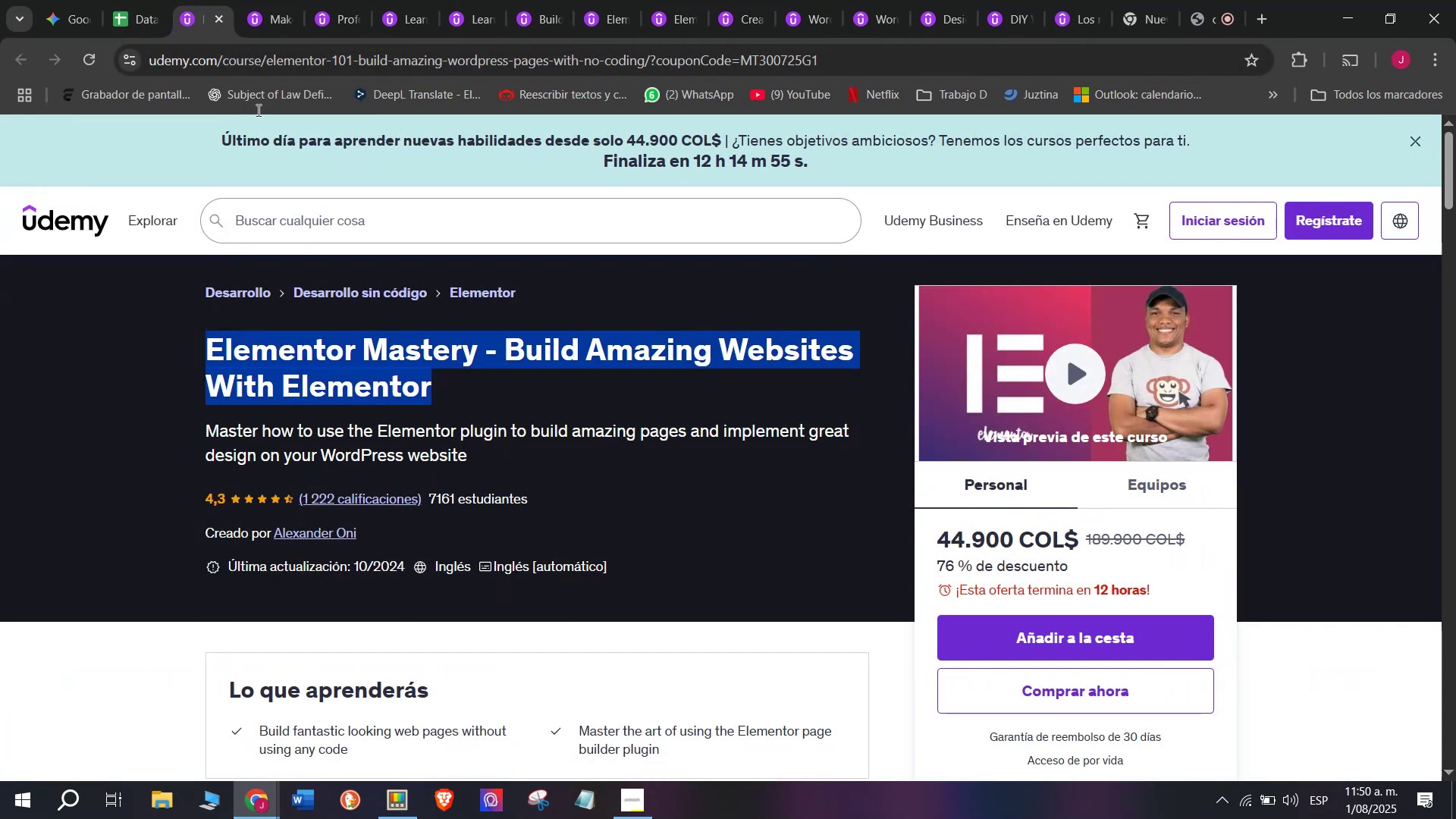 
key(Control+ControlLeft)
 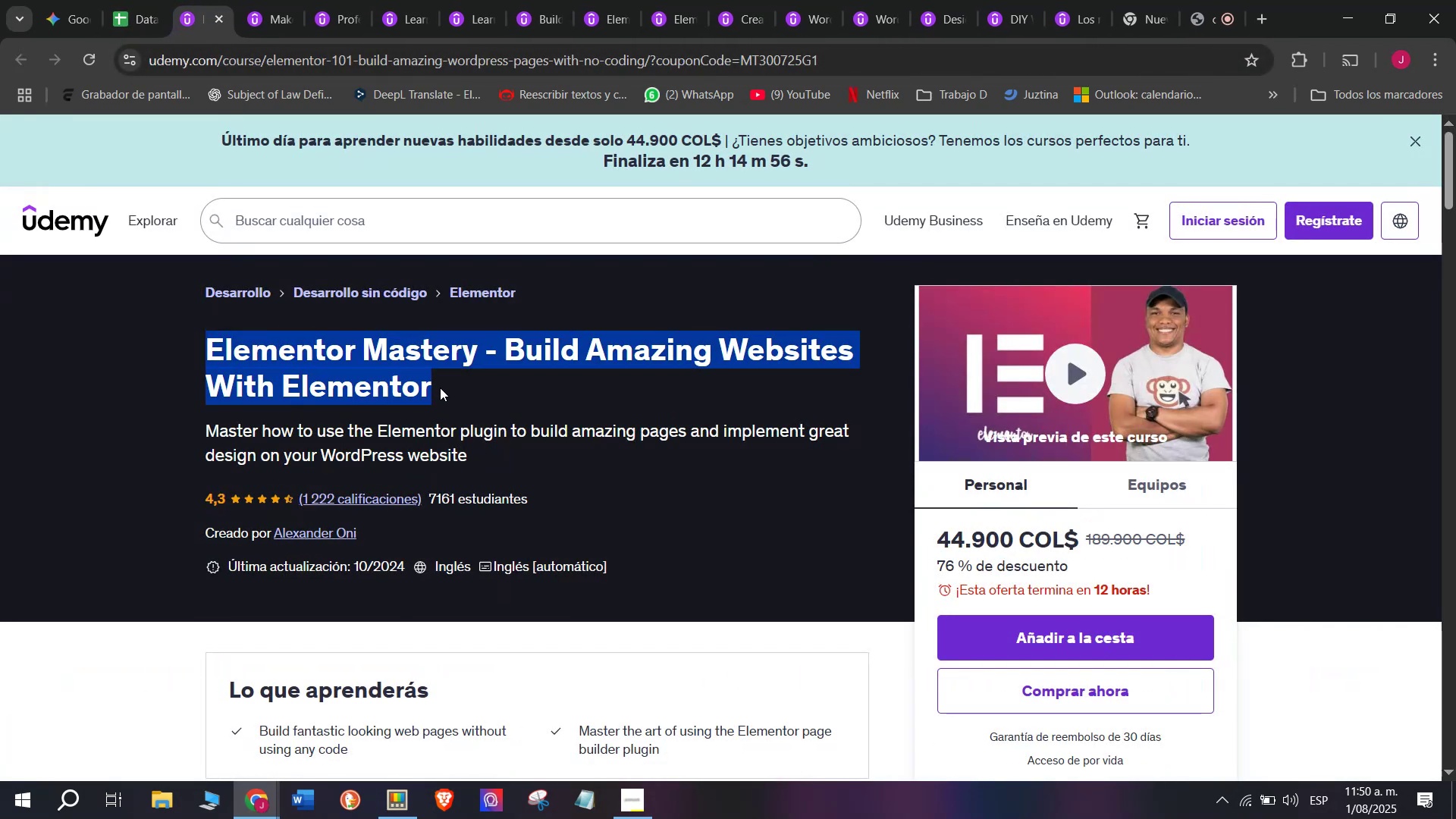 
key(Control+C)
 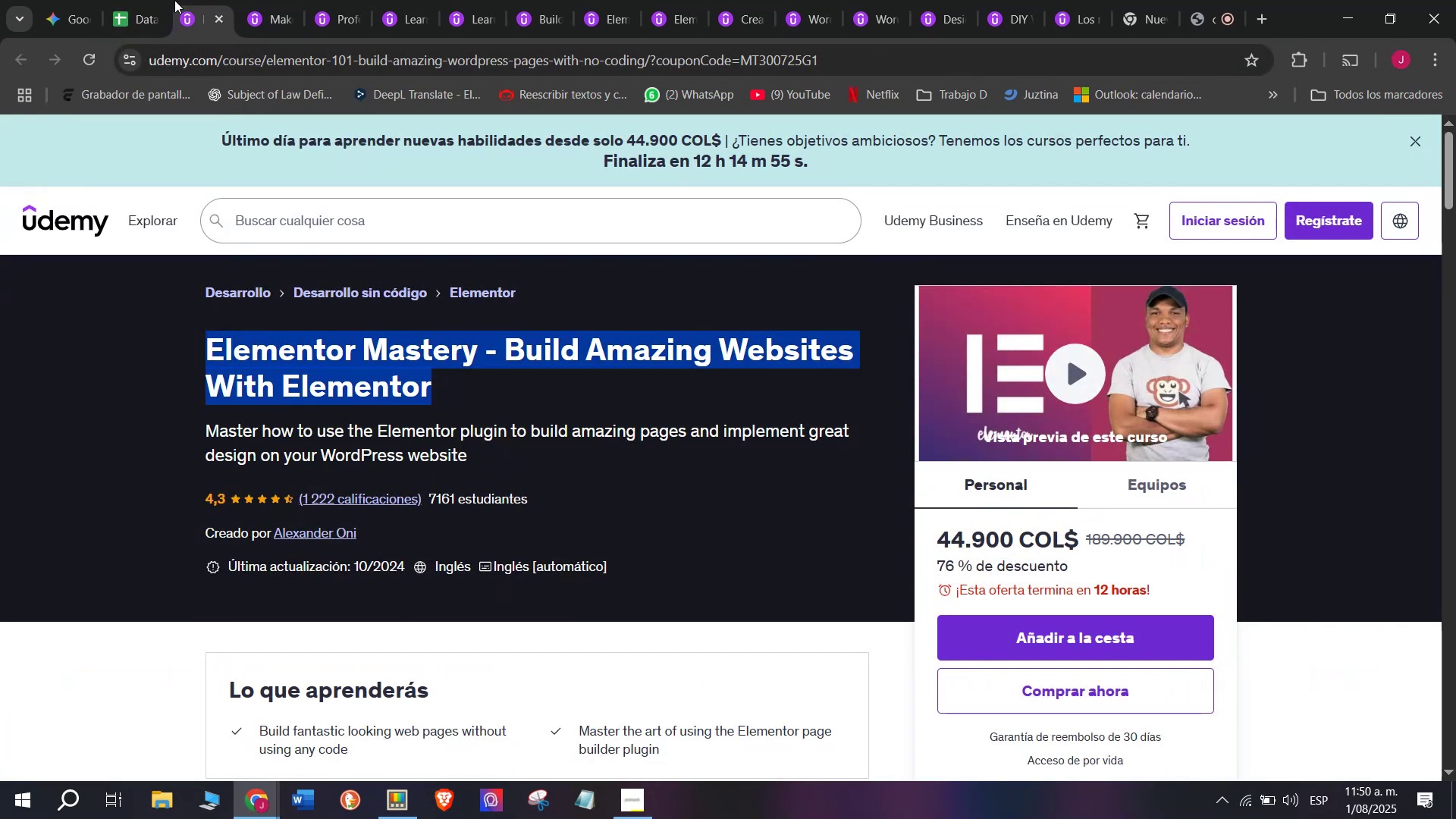 
left_click([167, 0])
 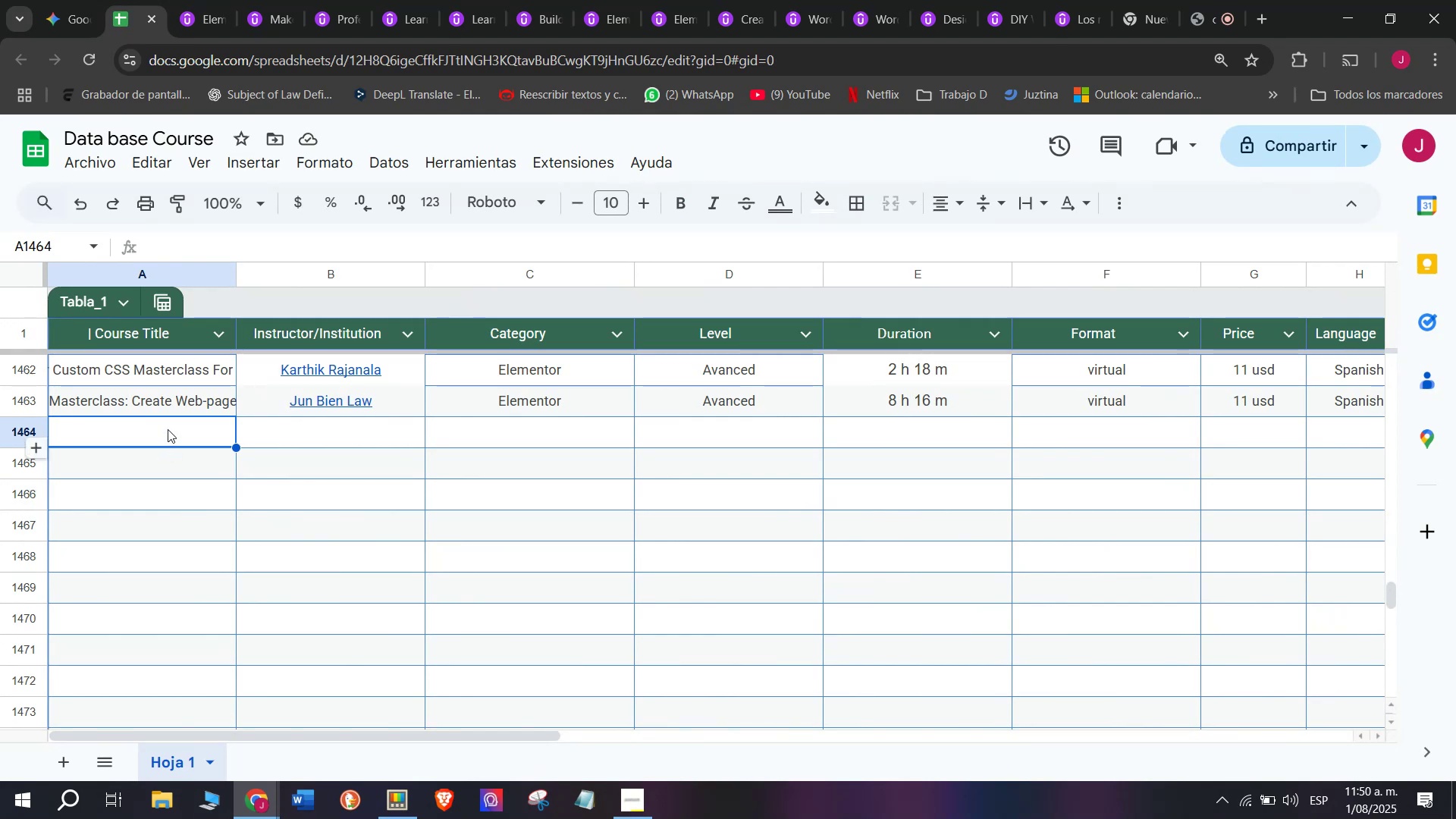 
double_click([169, 429])
 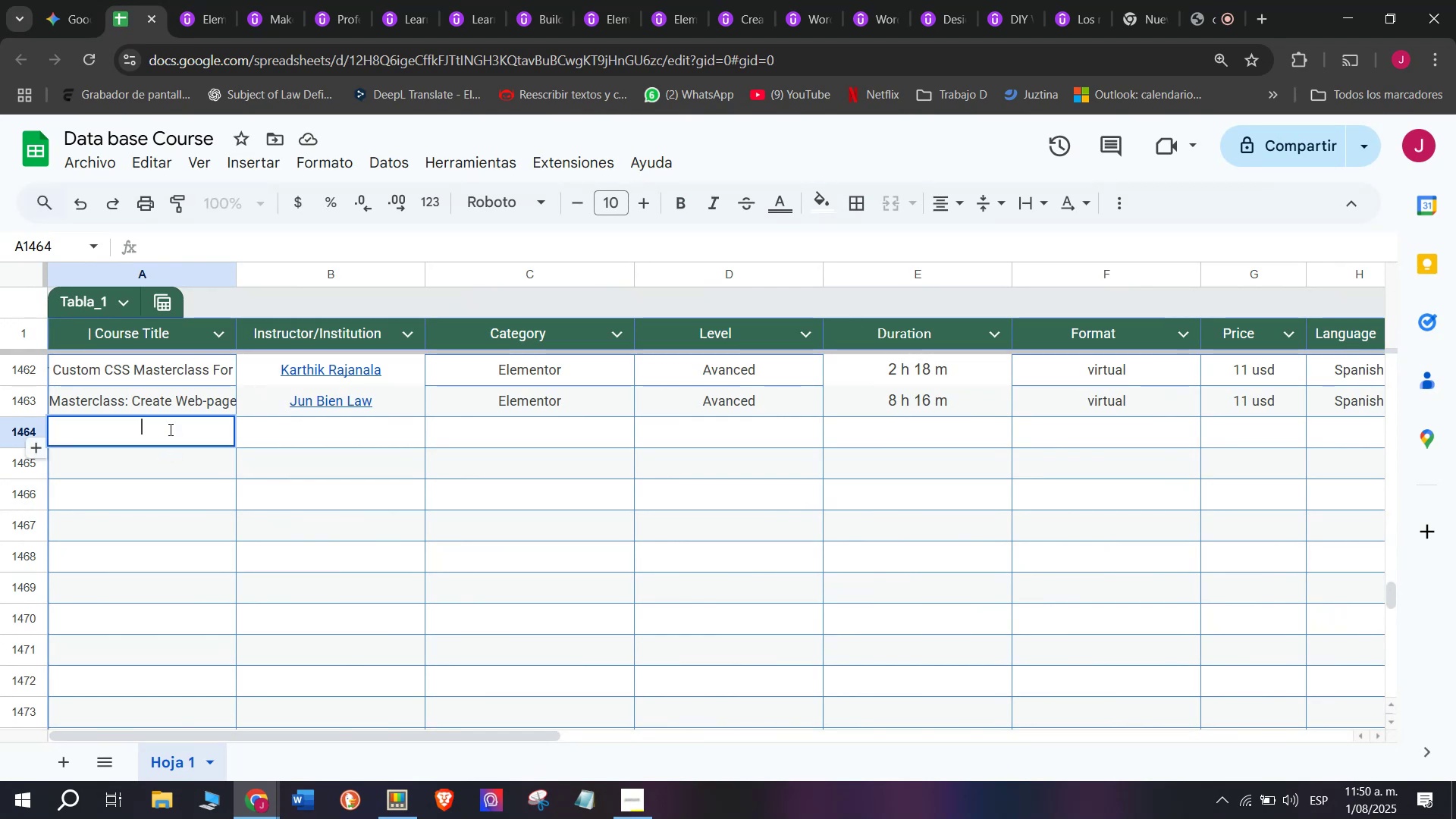 
key(Z)
 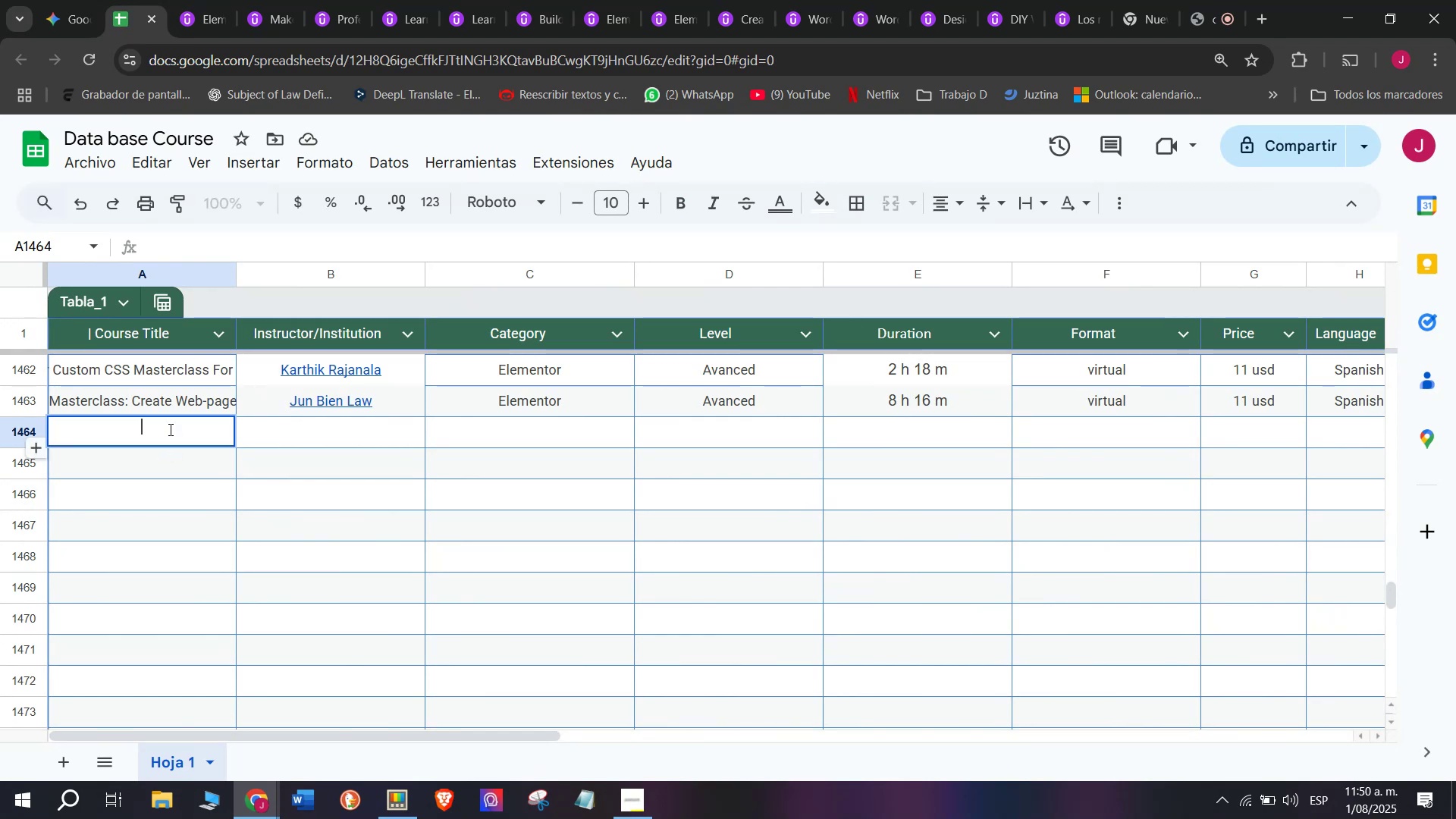 
key(Control+ControlLeft)
 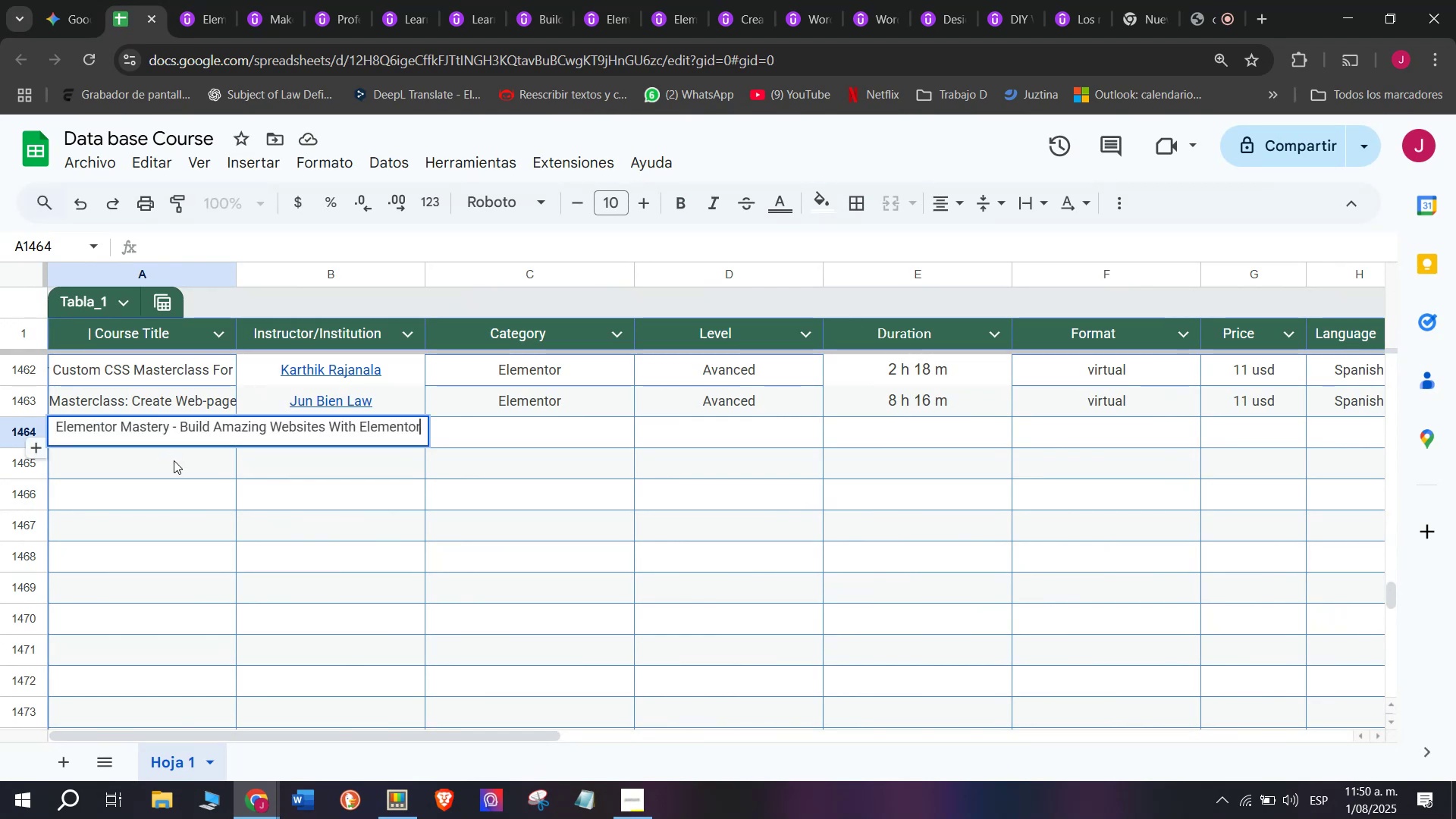 
key(Control+V)
 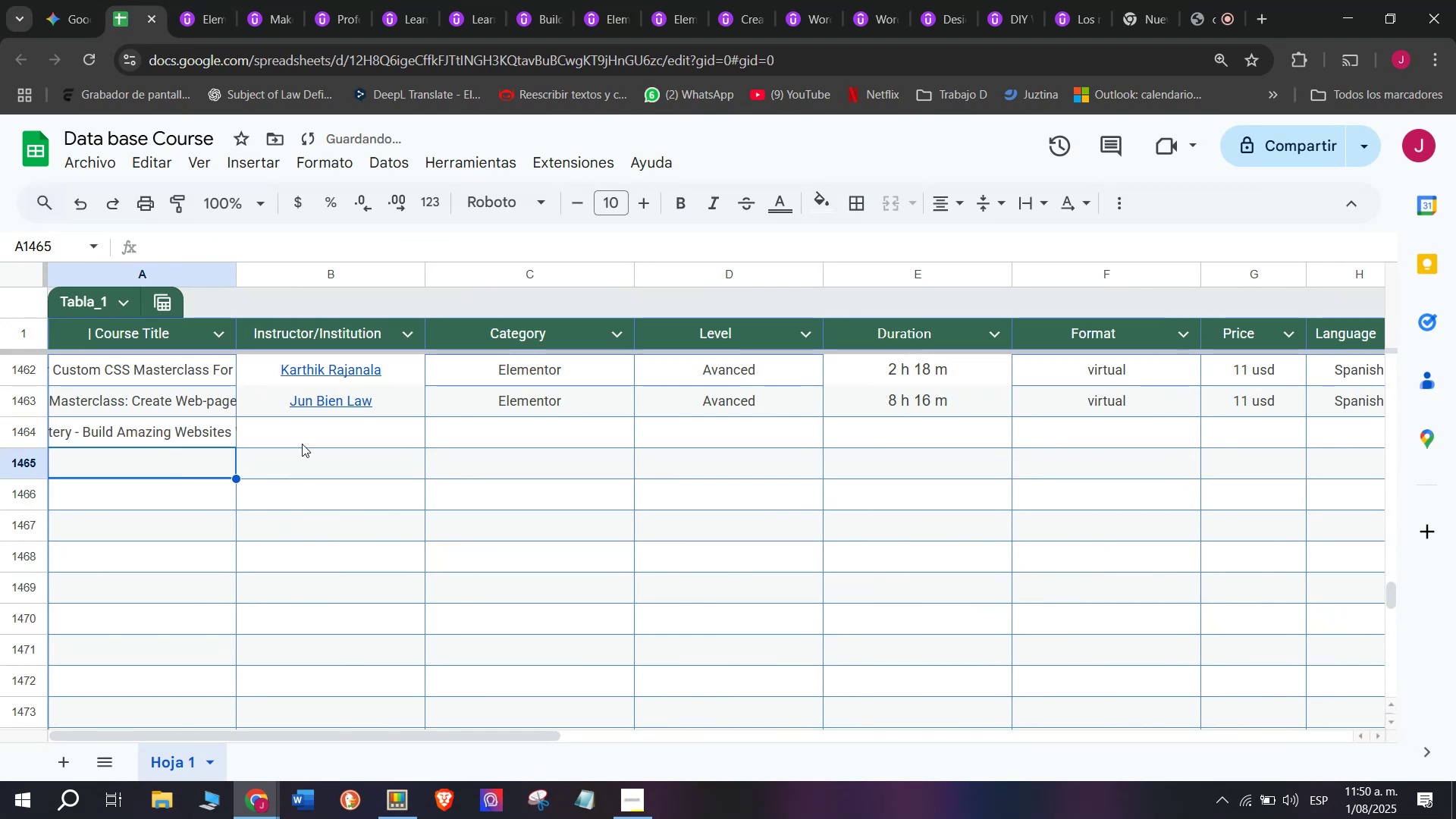 
double_click([303, 441])
 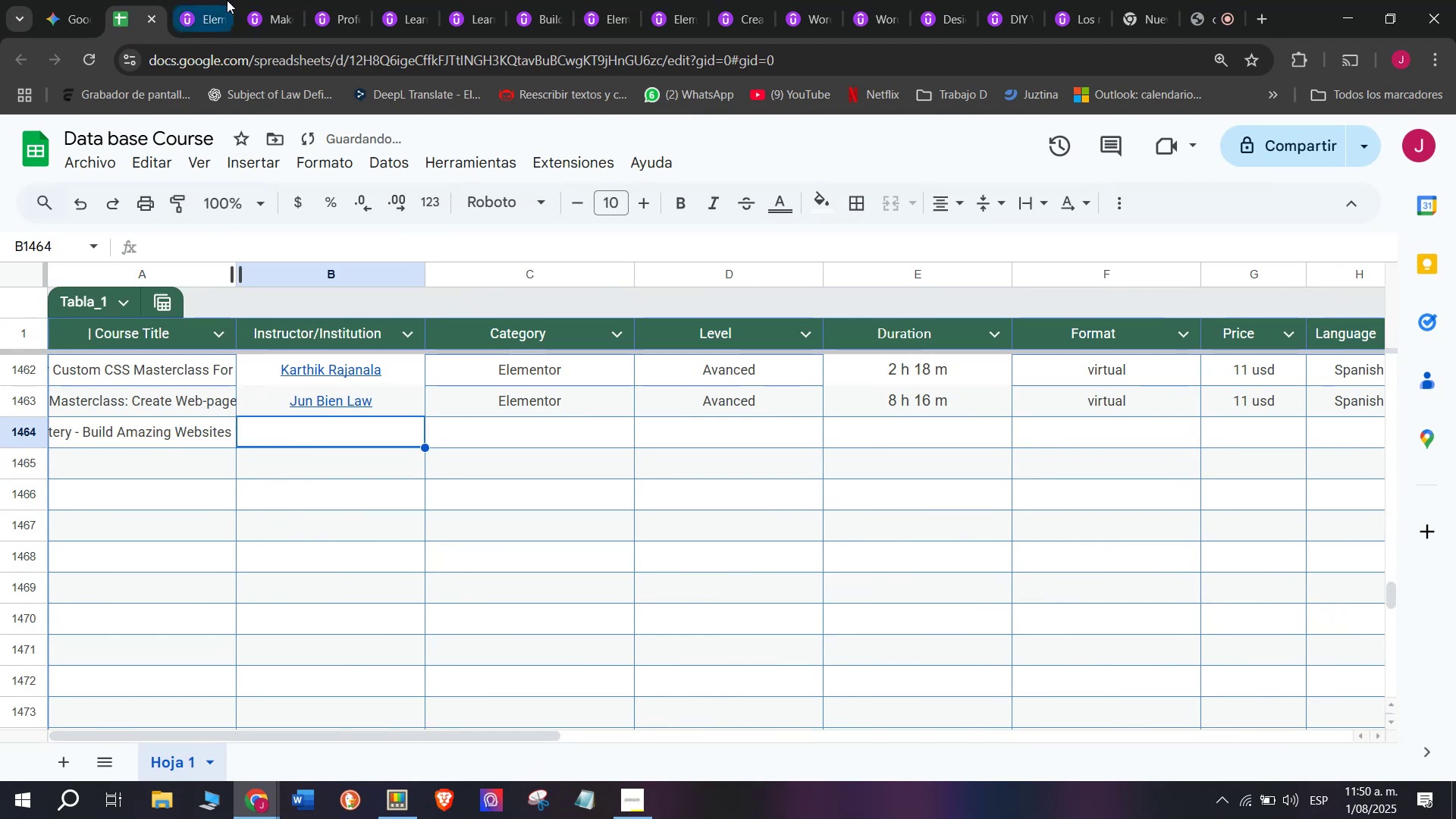 
left_click([218, 0])
 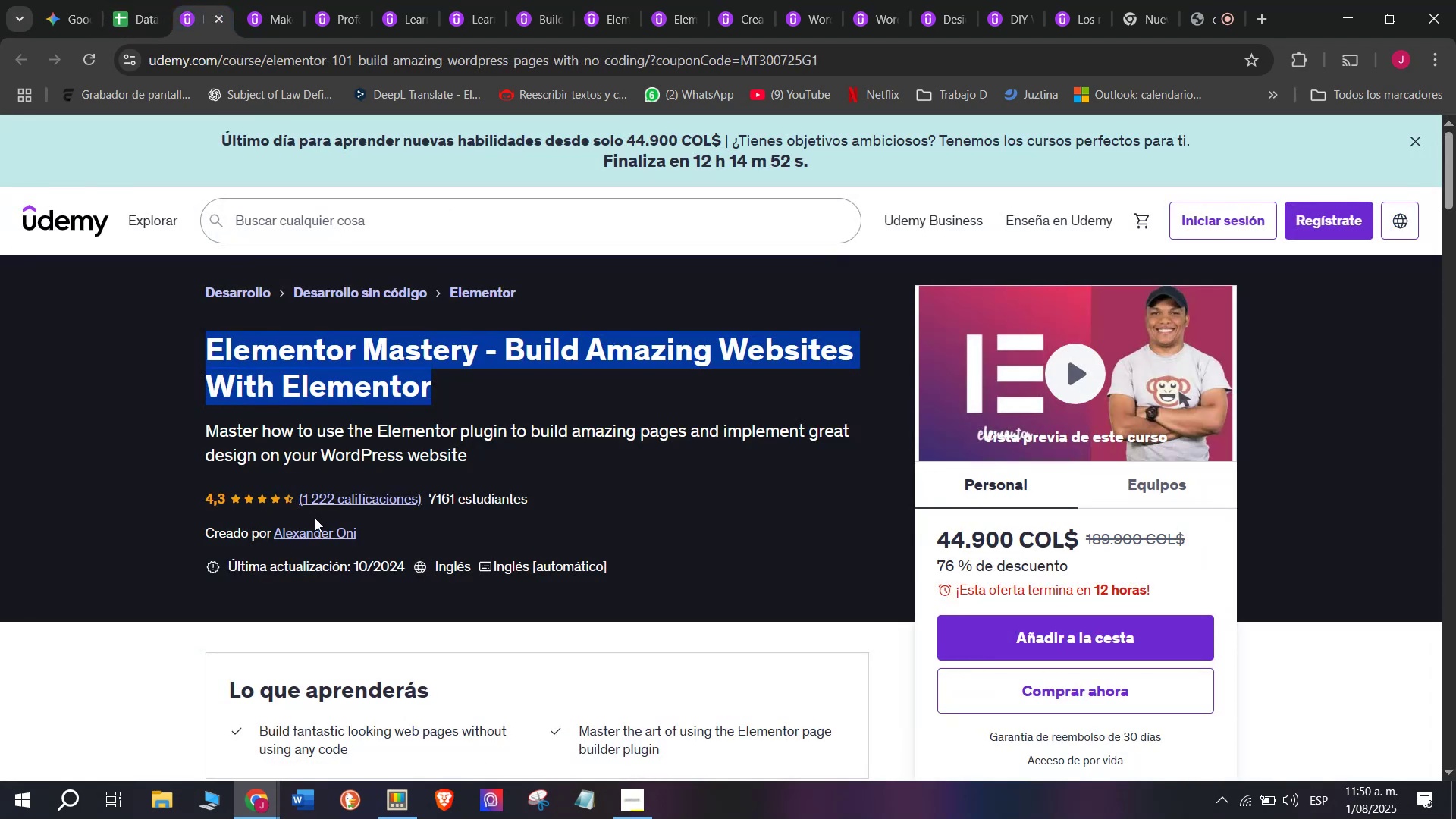 
left_click([315, 526])
 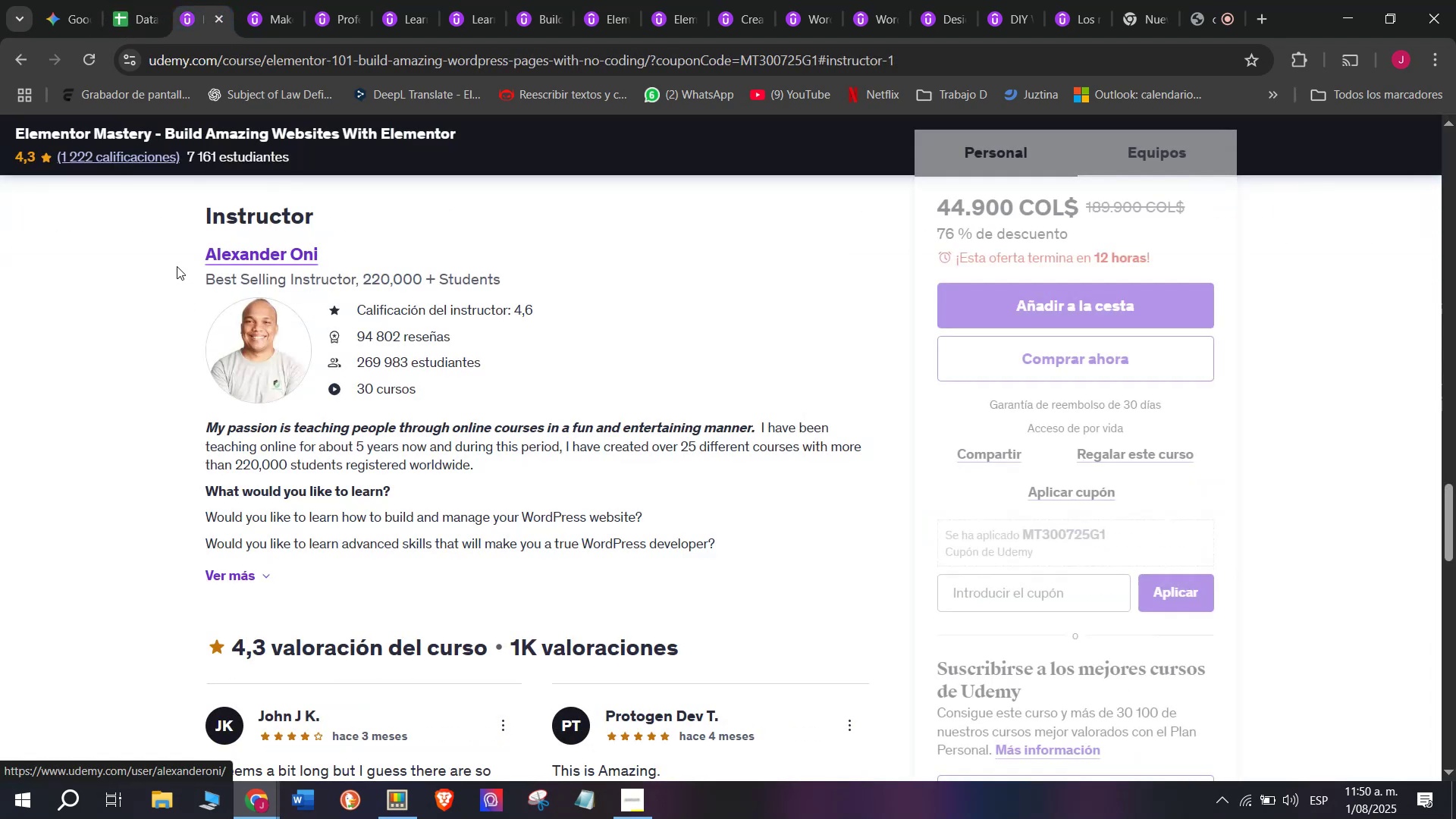 
left_click_drag(start_coordinate=[177, 244], to_coordinate=[350, 259])
 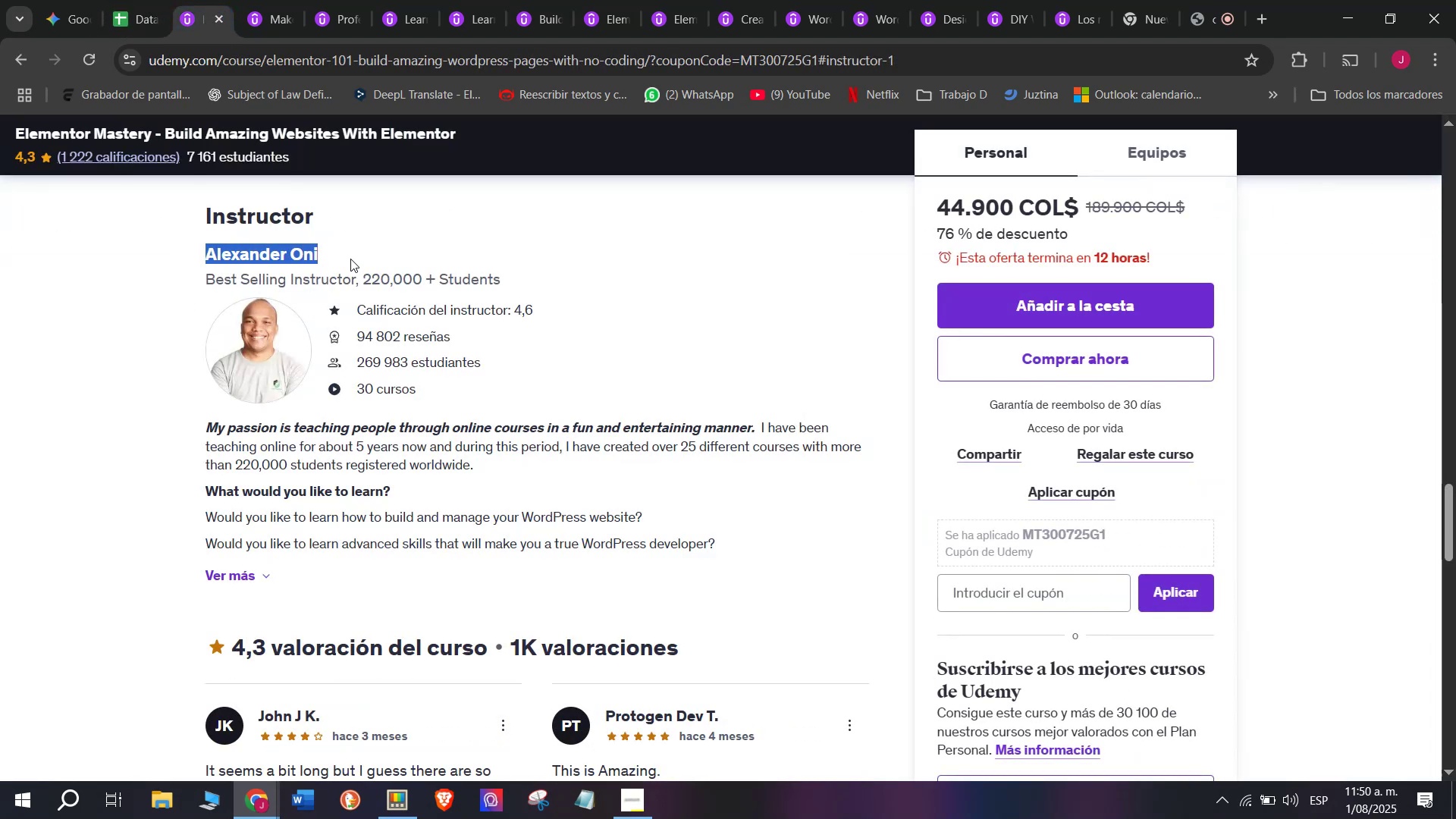 
key(Break)
 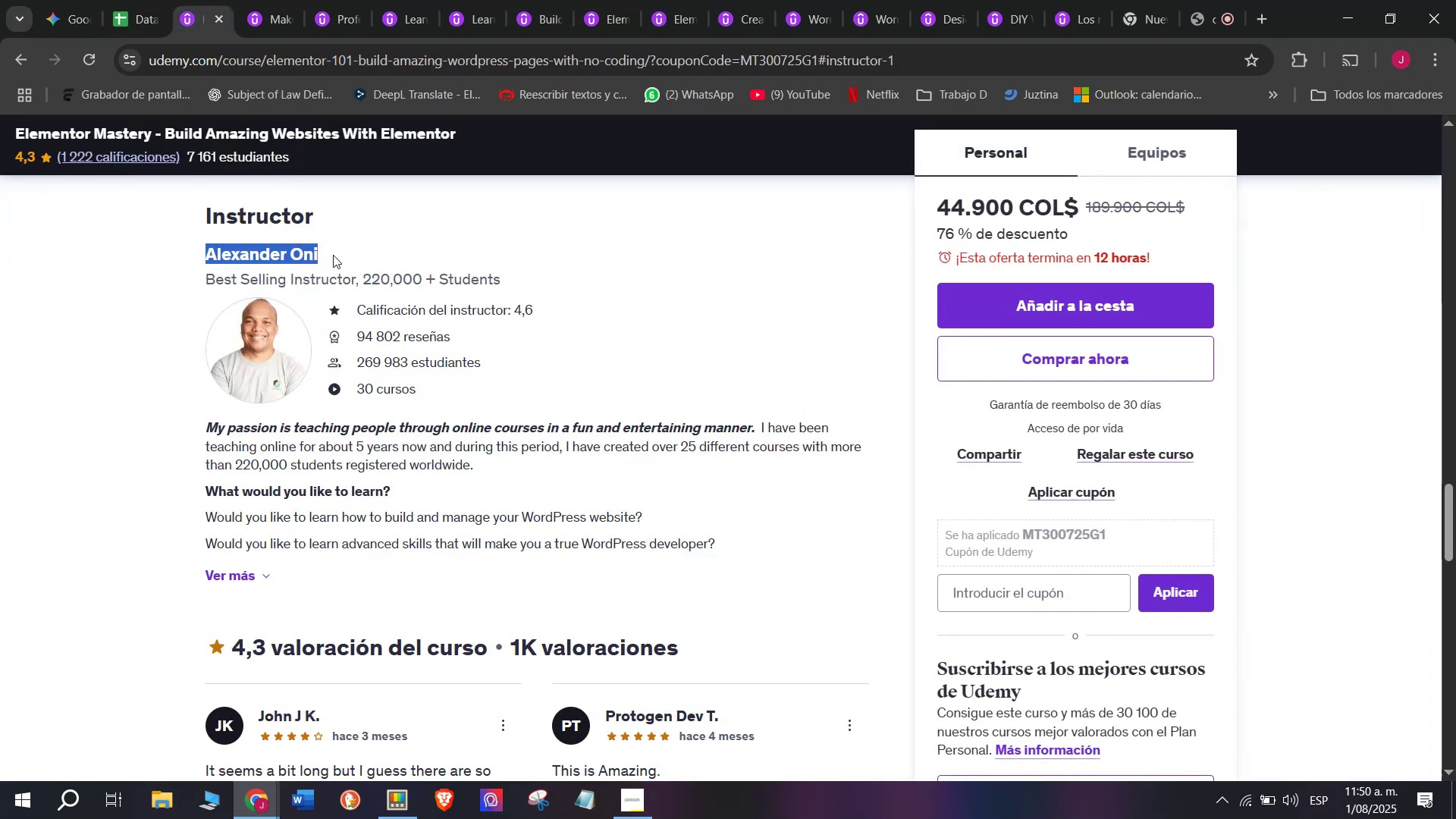 
key(Control+ControlLeft)
 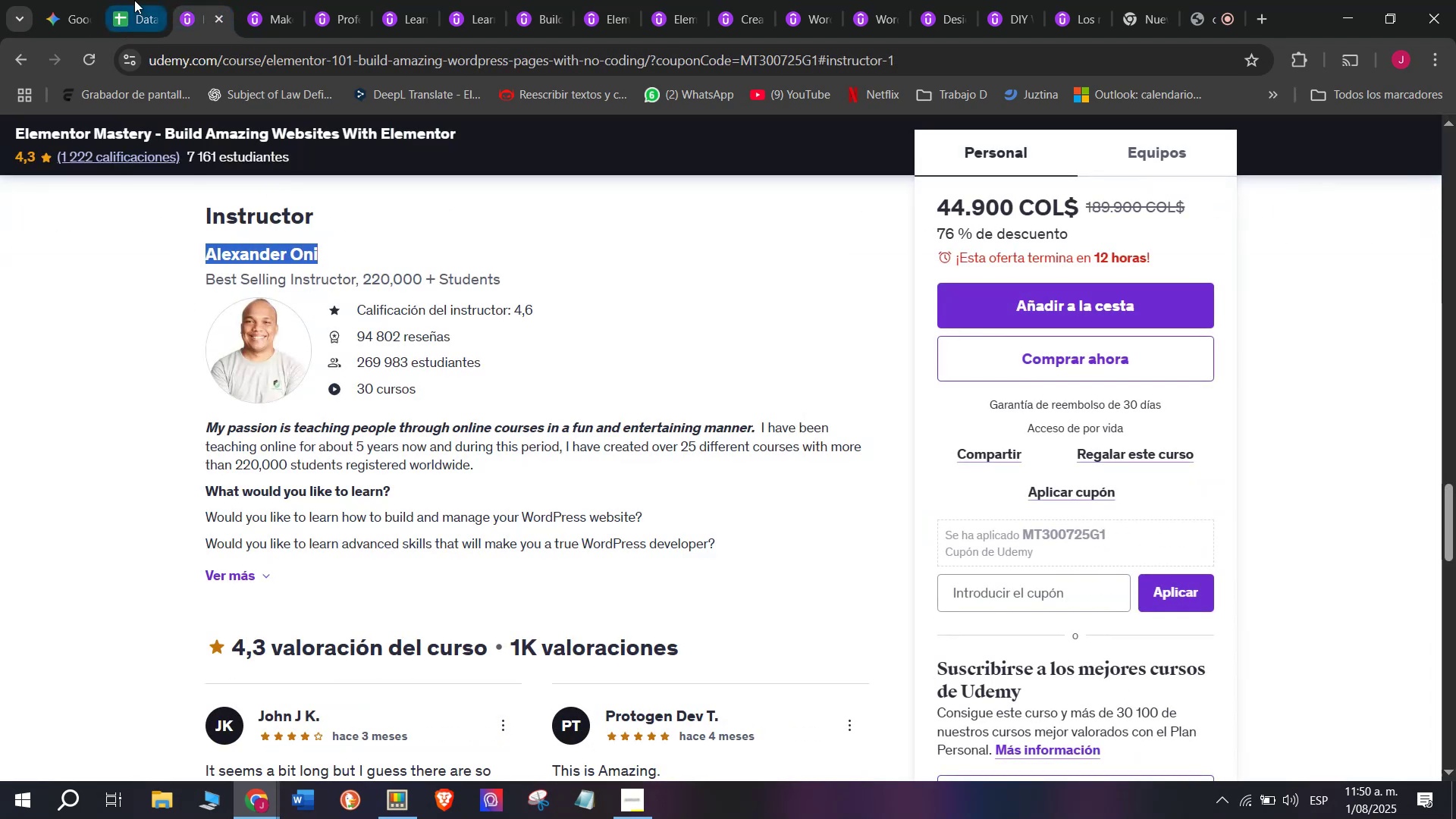 
key(Control+C)
 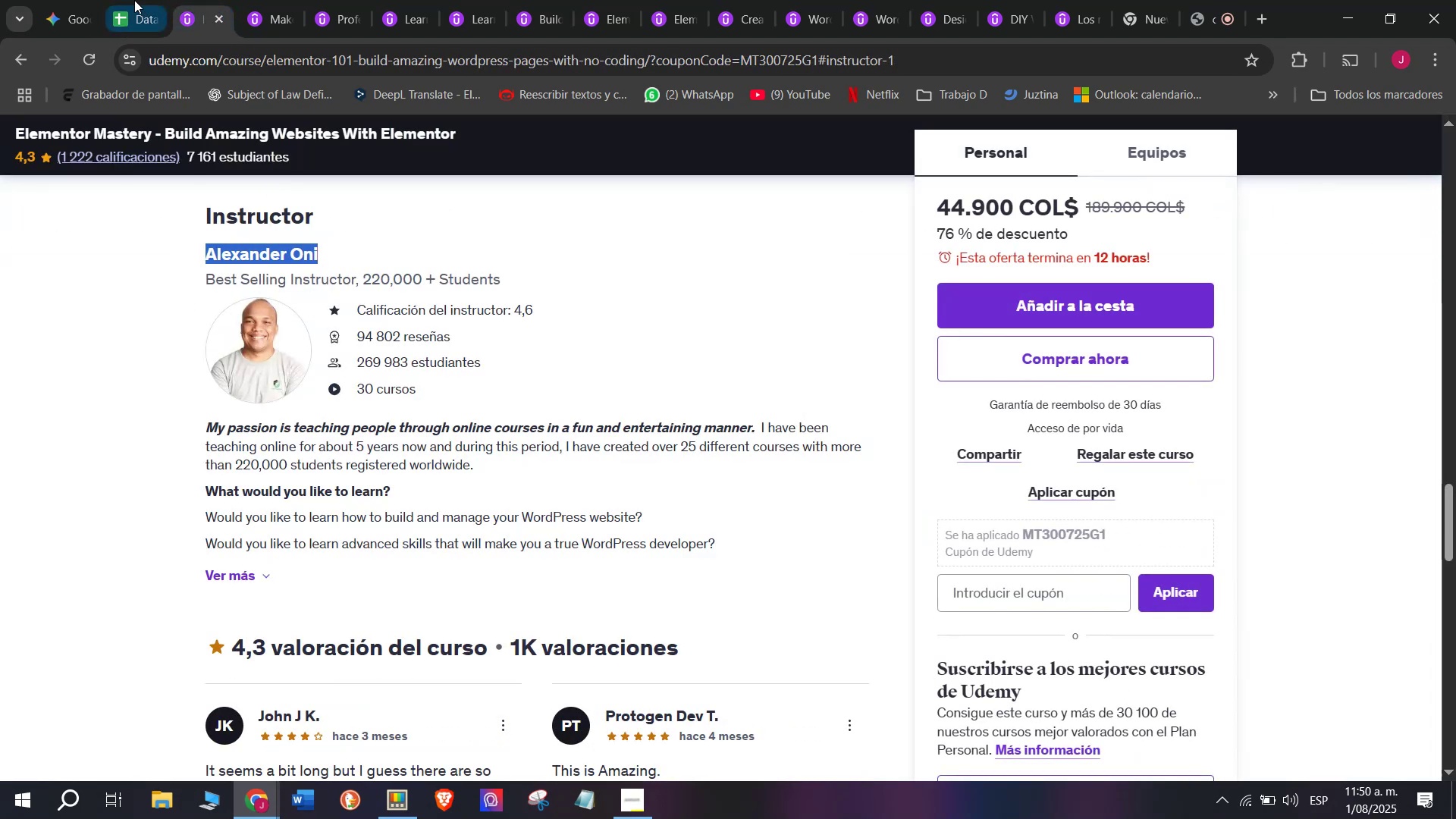 
left_click([134, 0])
 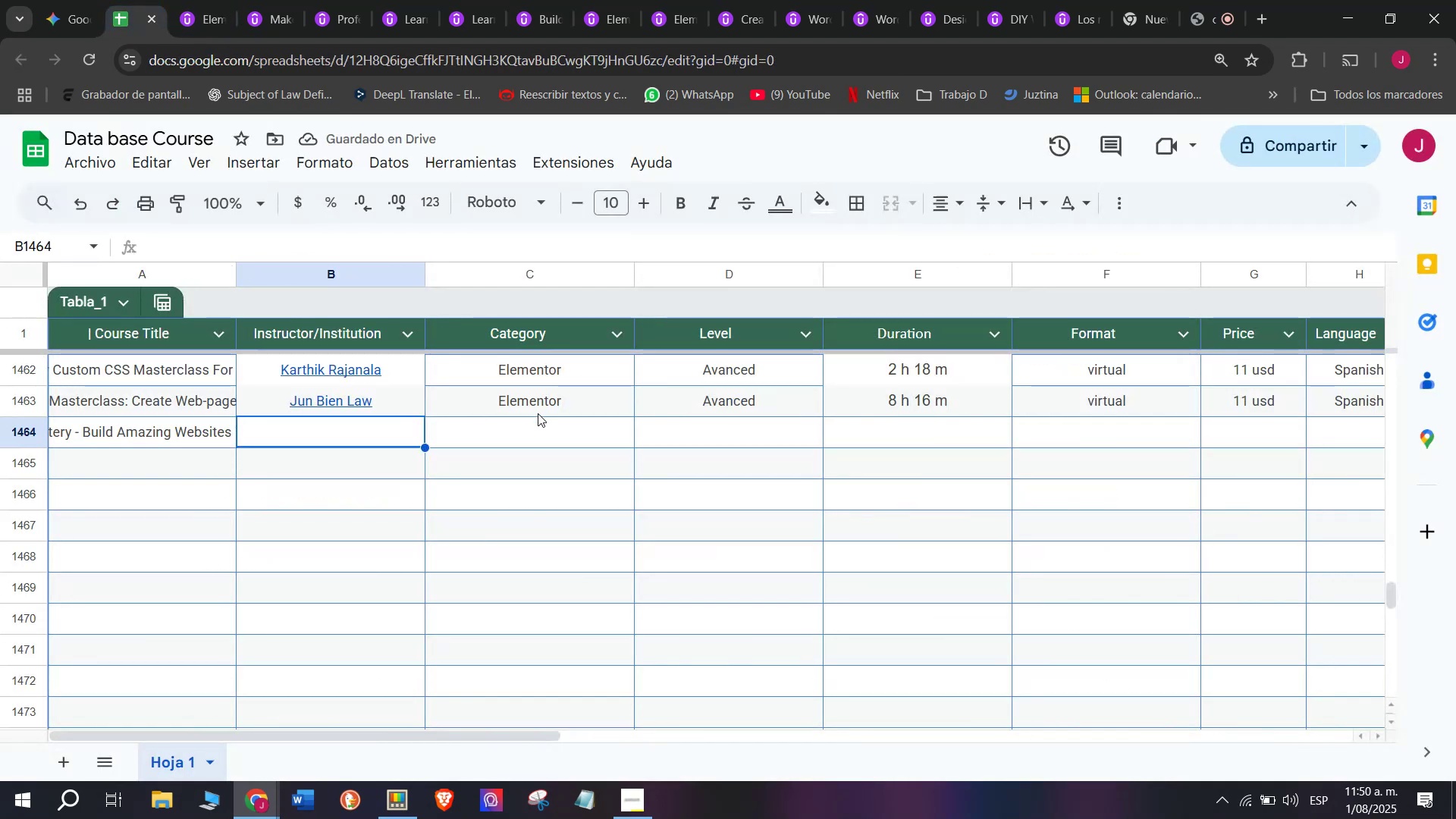 
key(Control+ControlLeft)
 